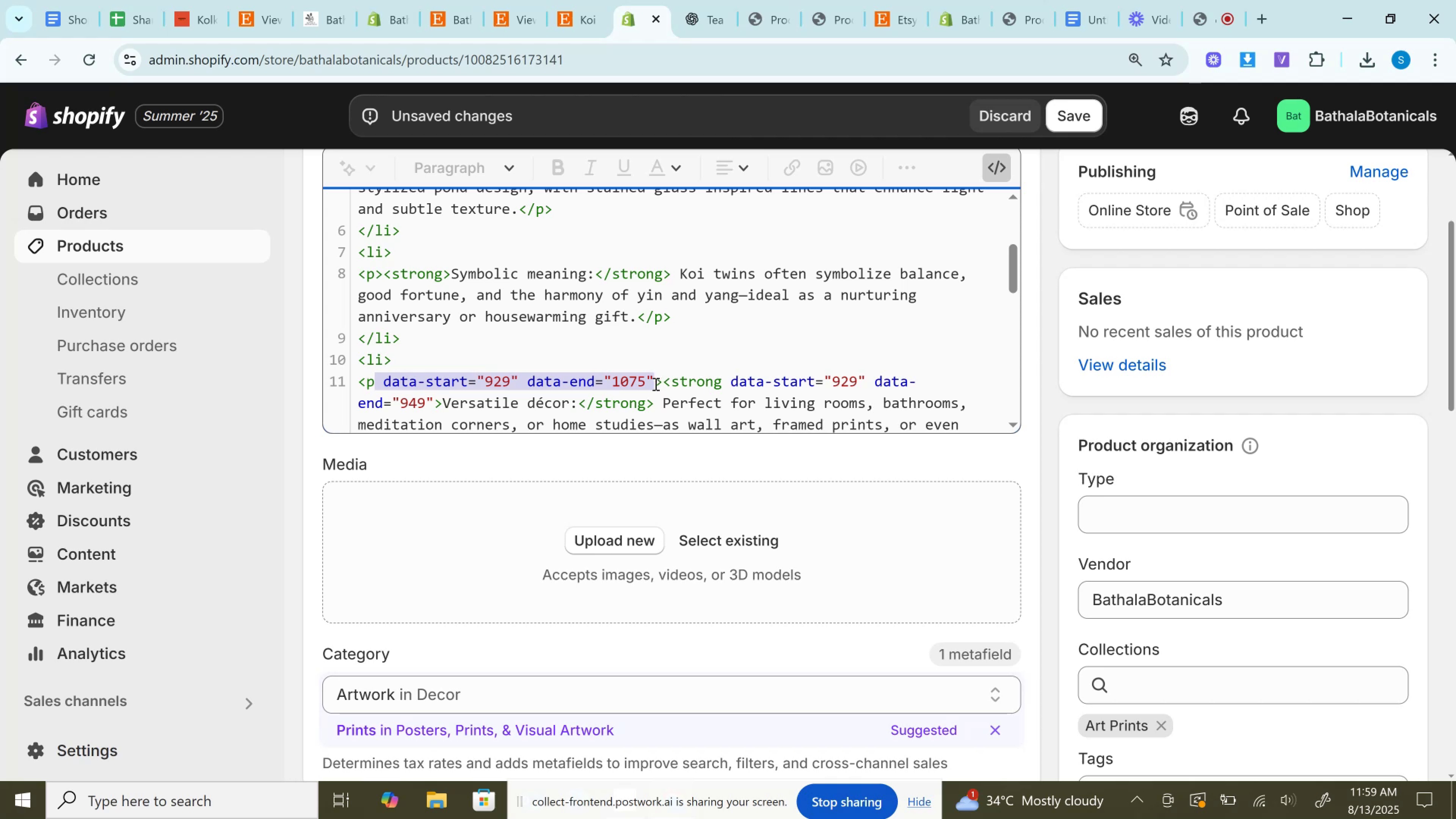 
key(Backspace)
 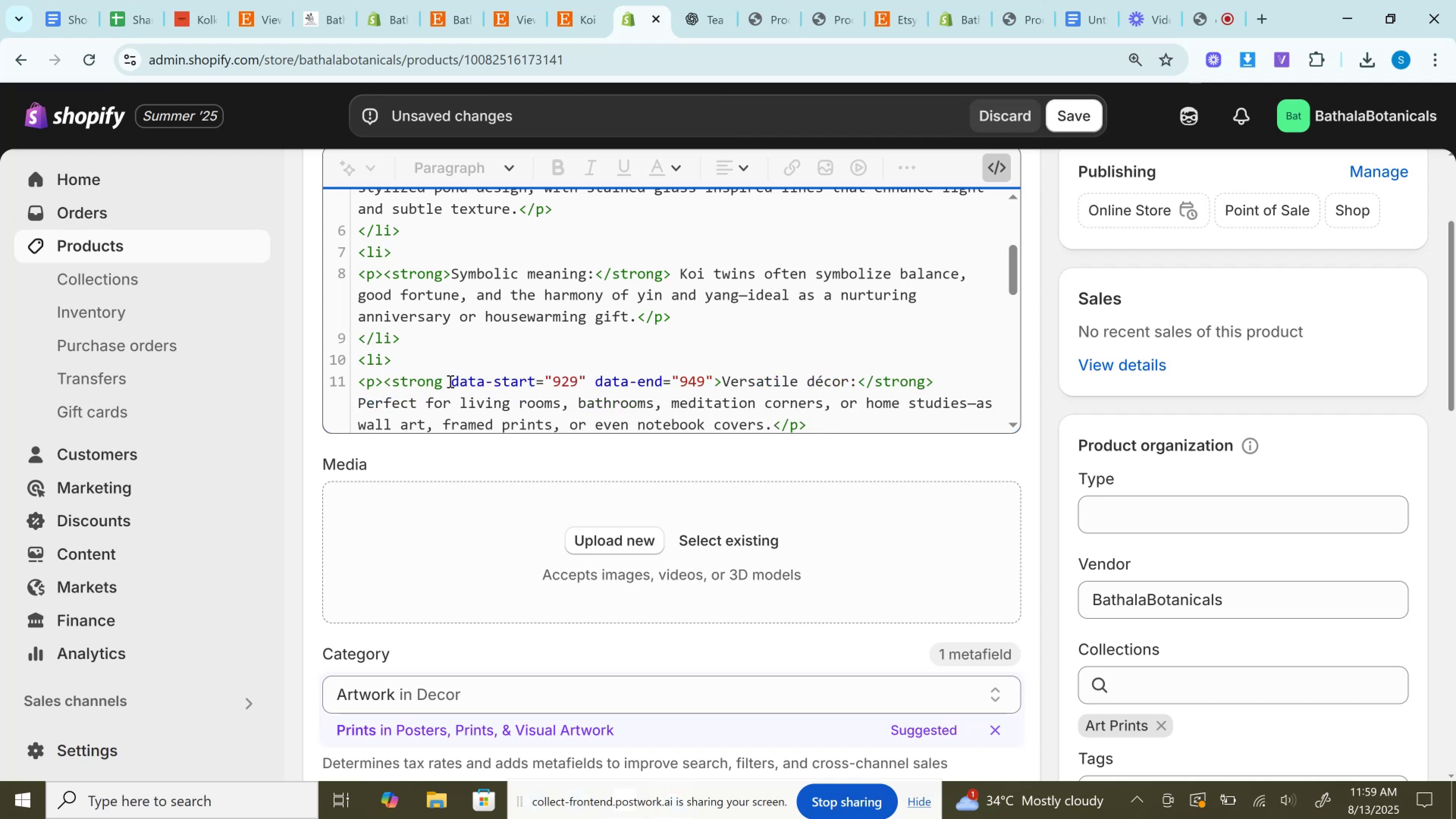 
left_click([449, 381])
 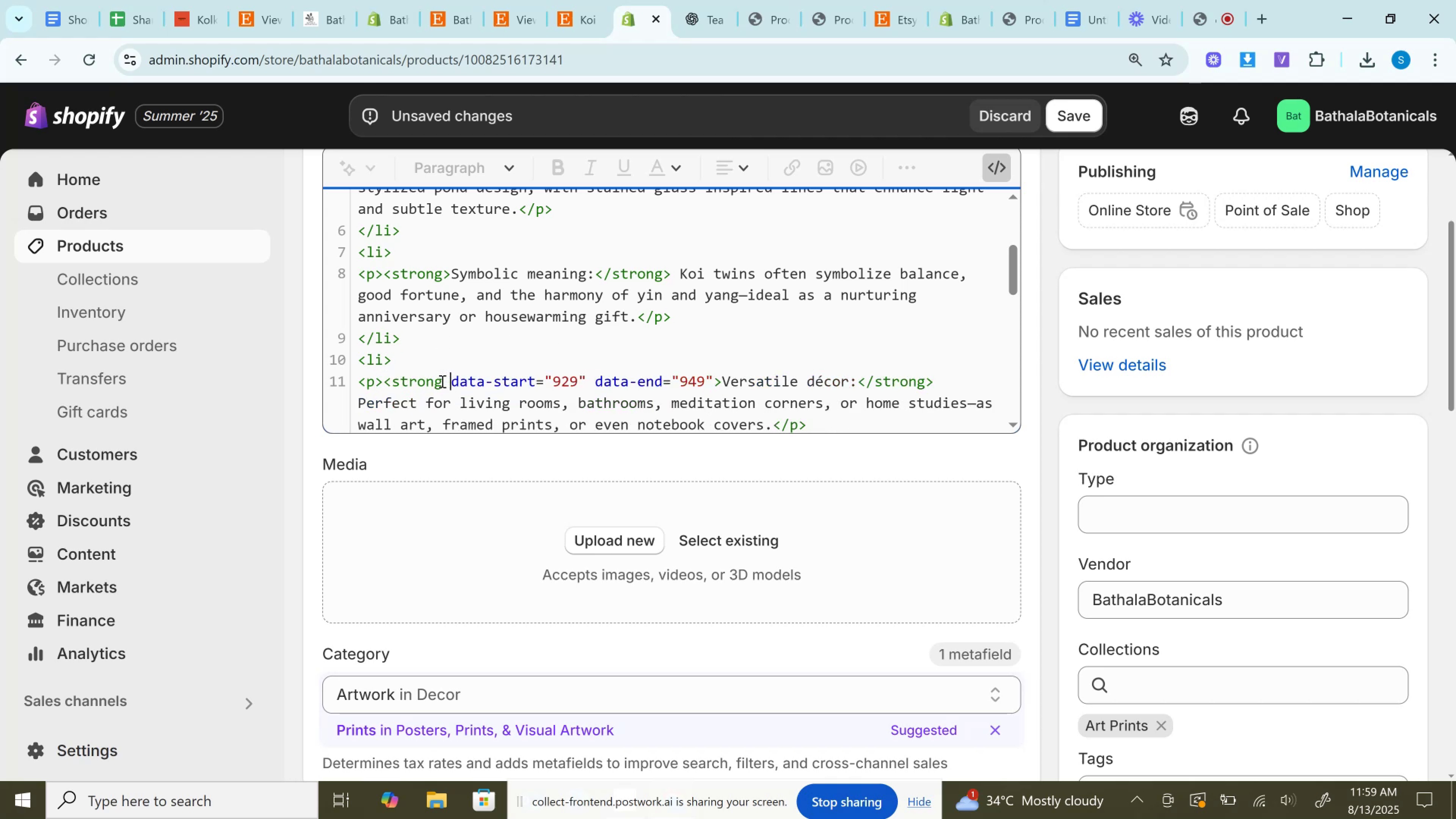 
left_click_drag(start_coordinate=[441, 381], to_coordinate=[712, 373])
 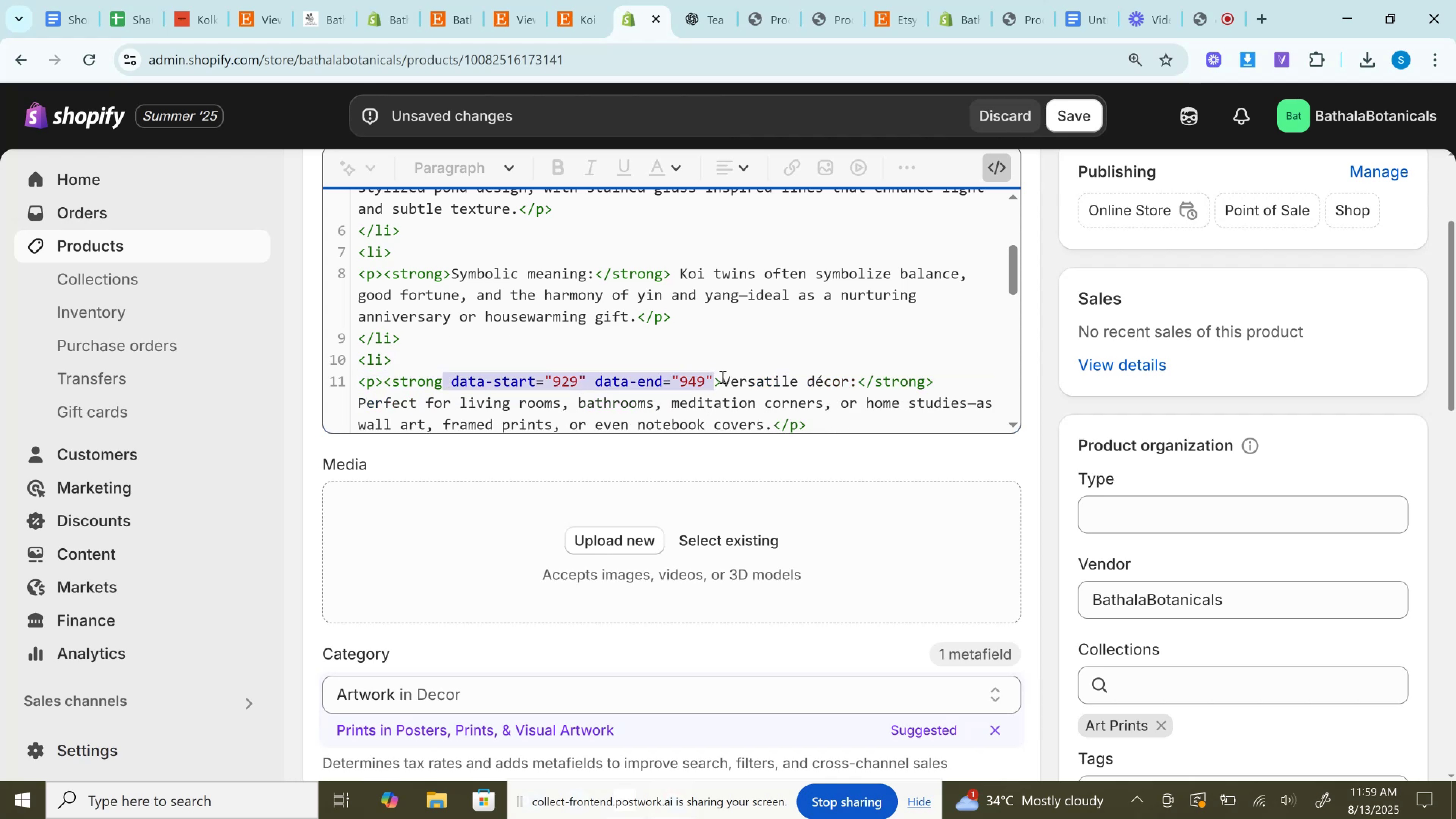 
key(Backspace)
 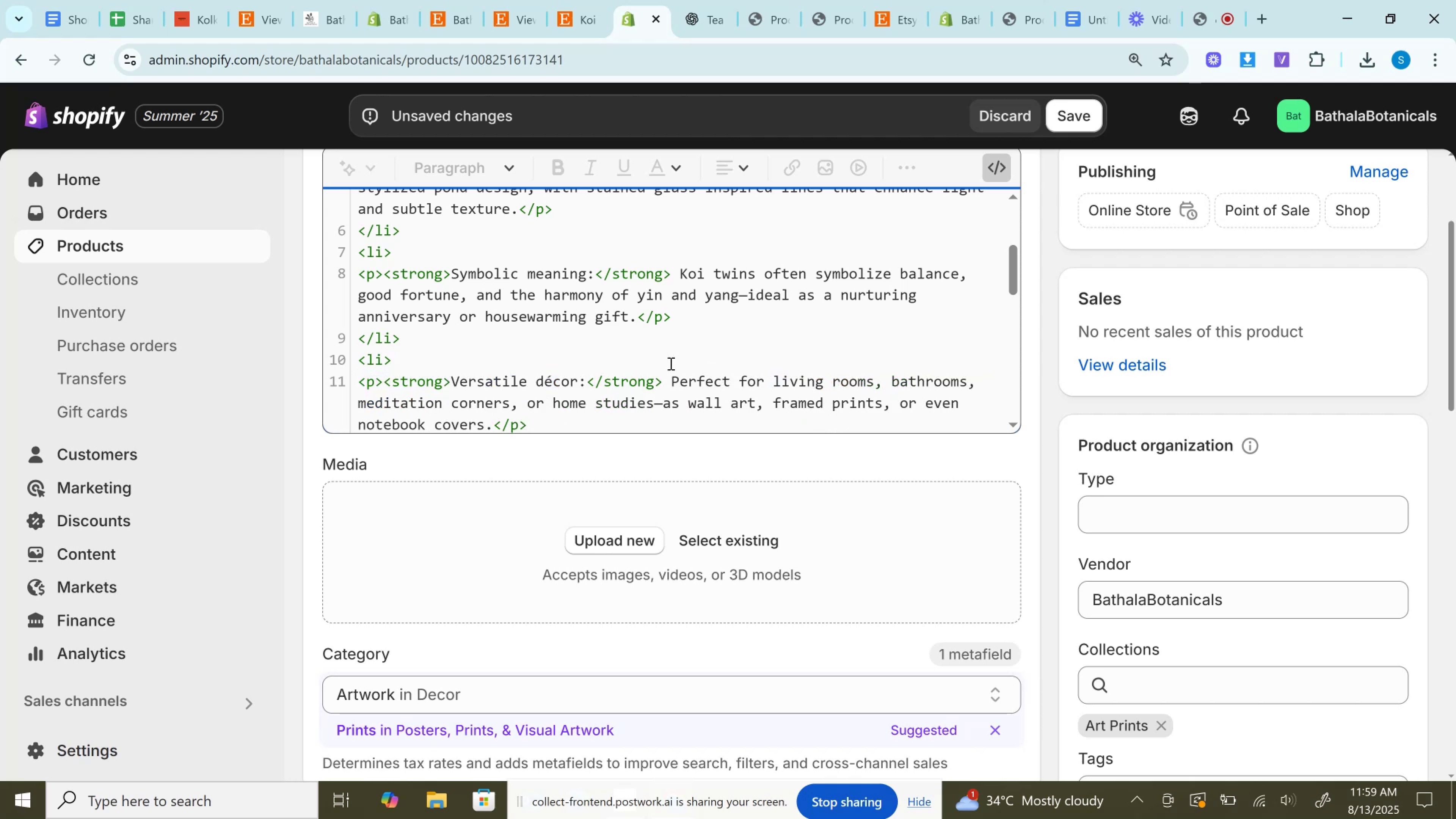 
scroll: coordinate [665, 354], scroll_direction: down, amount: 1.0
 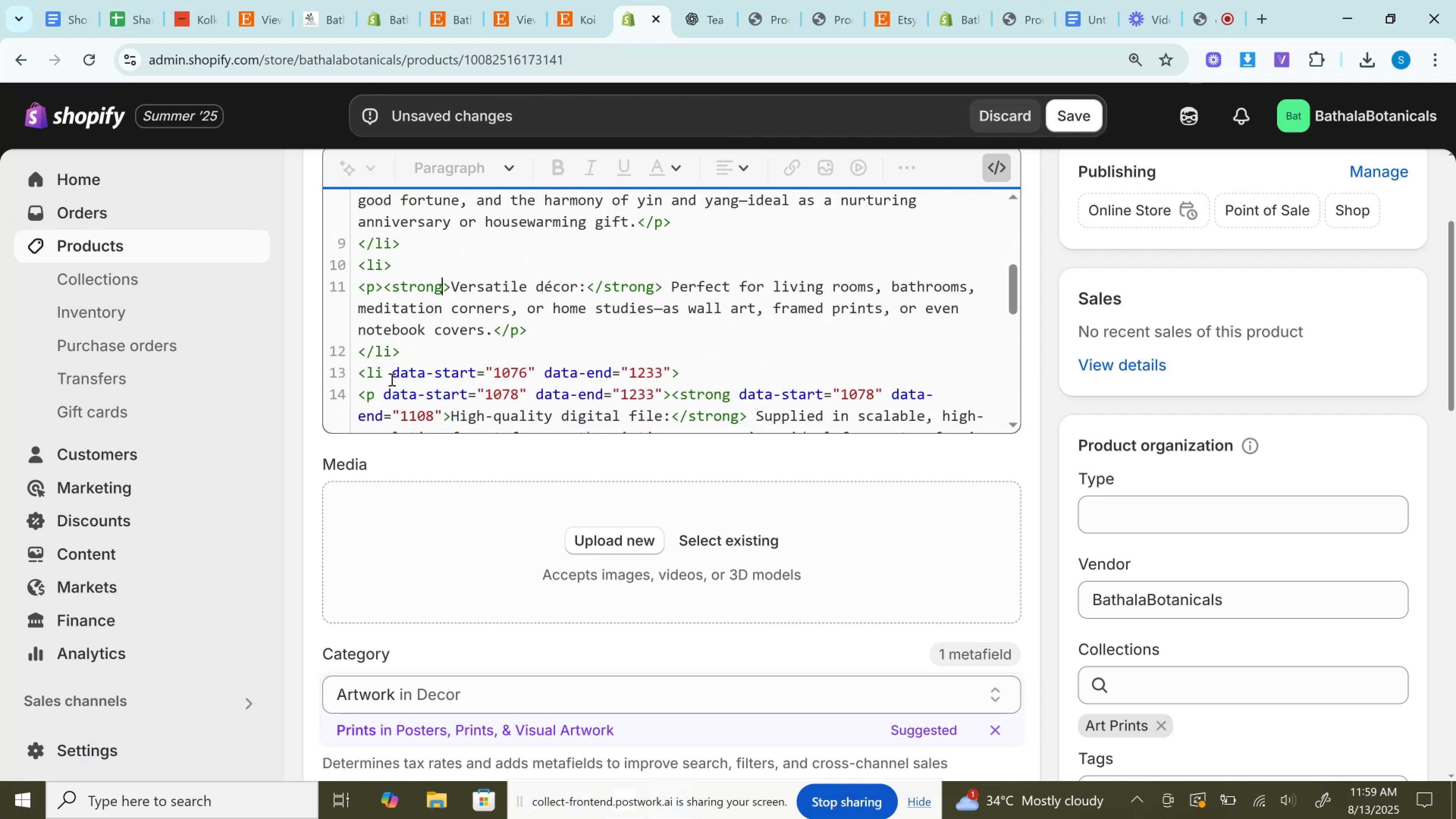 
left_click_drag(start_coordinate=[385, 370], to_coordinate=[668, 369])
 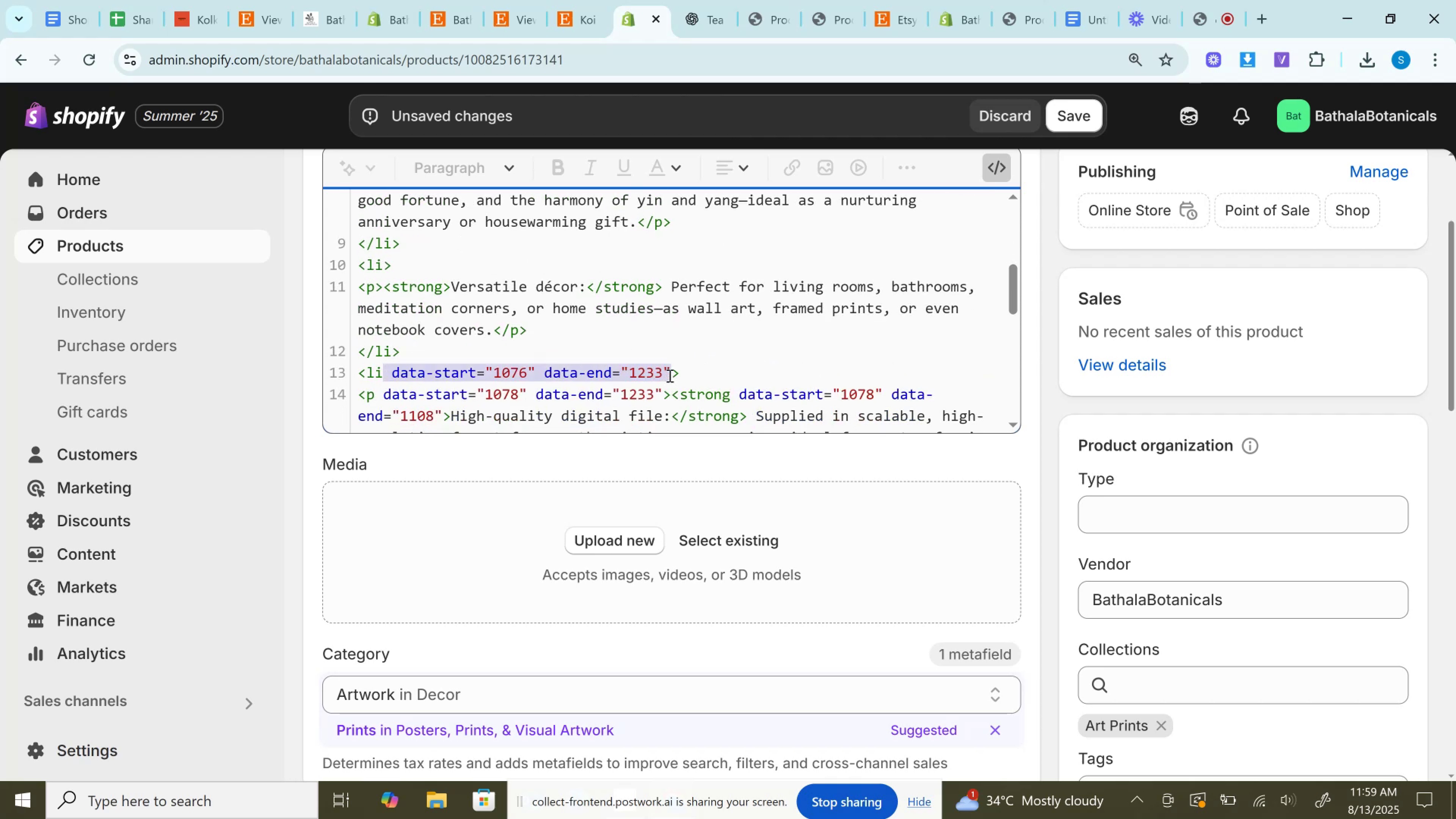 
key(Backspace)
 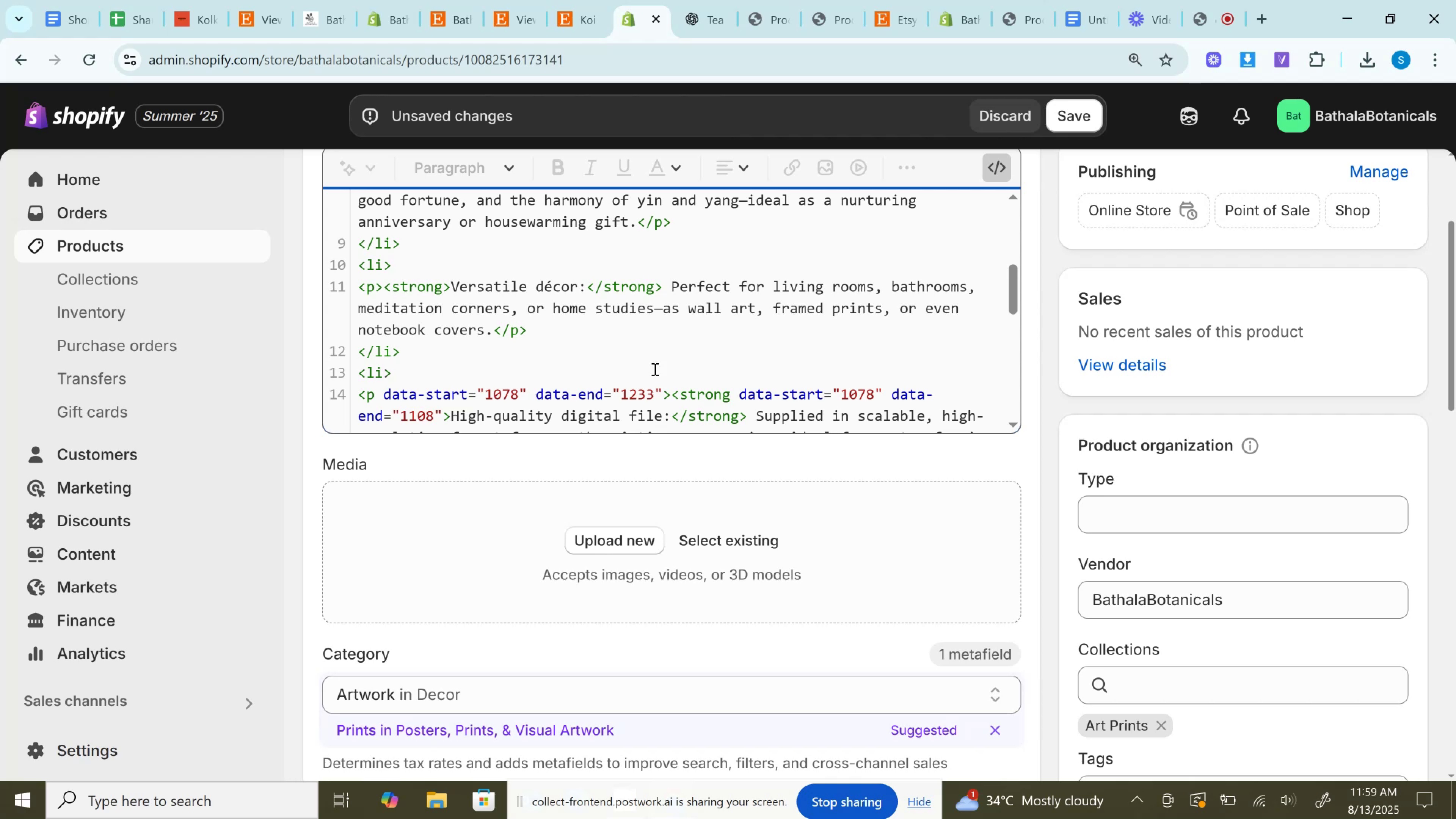 
scroll: coordinate [549, 360], scroll_direction: down, amount: 2.0
 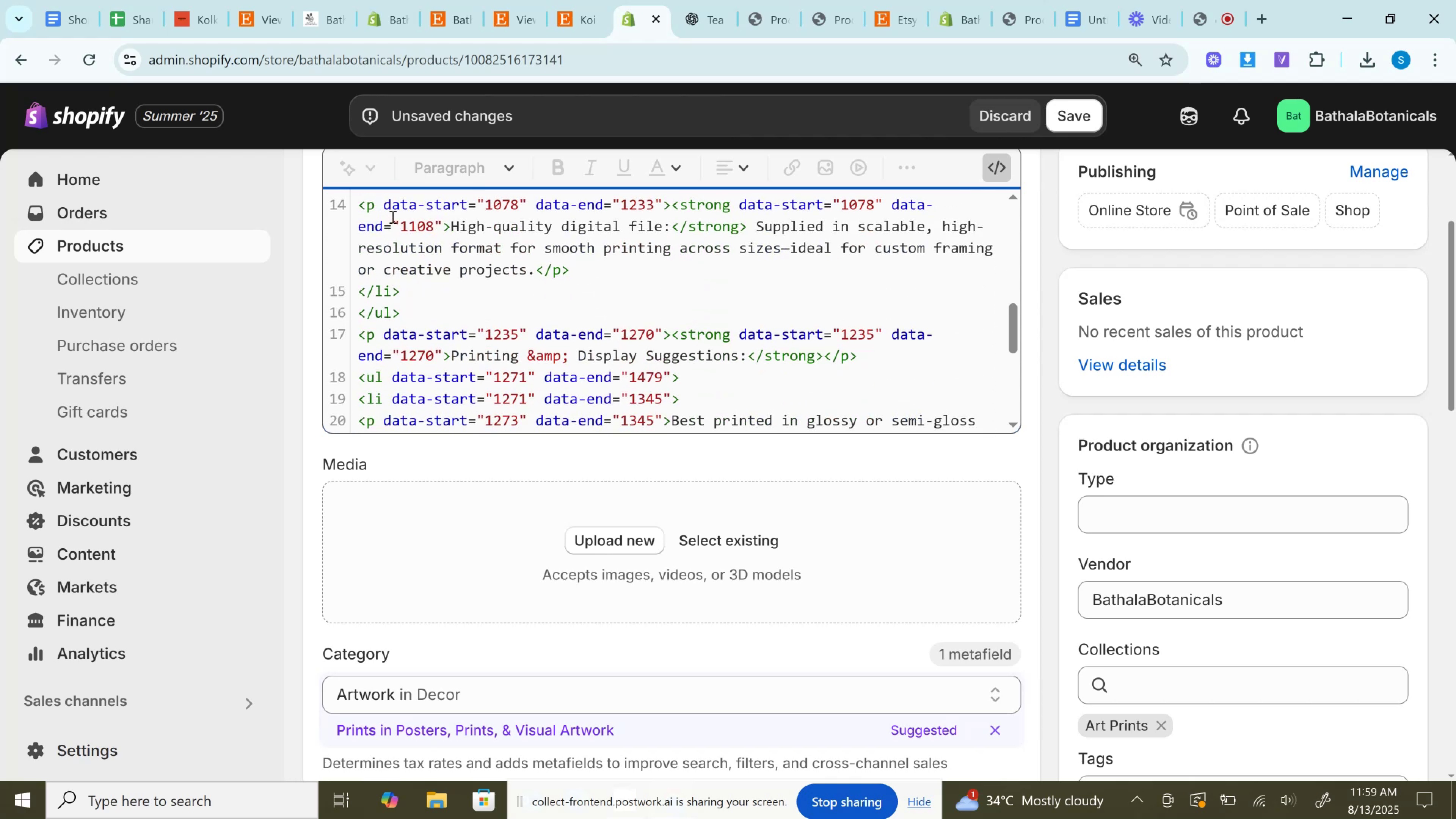 
scroll: coordinate [387, 257], scroll_direction: up, amount: 1.0
 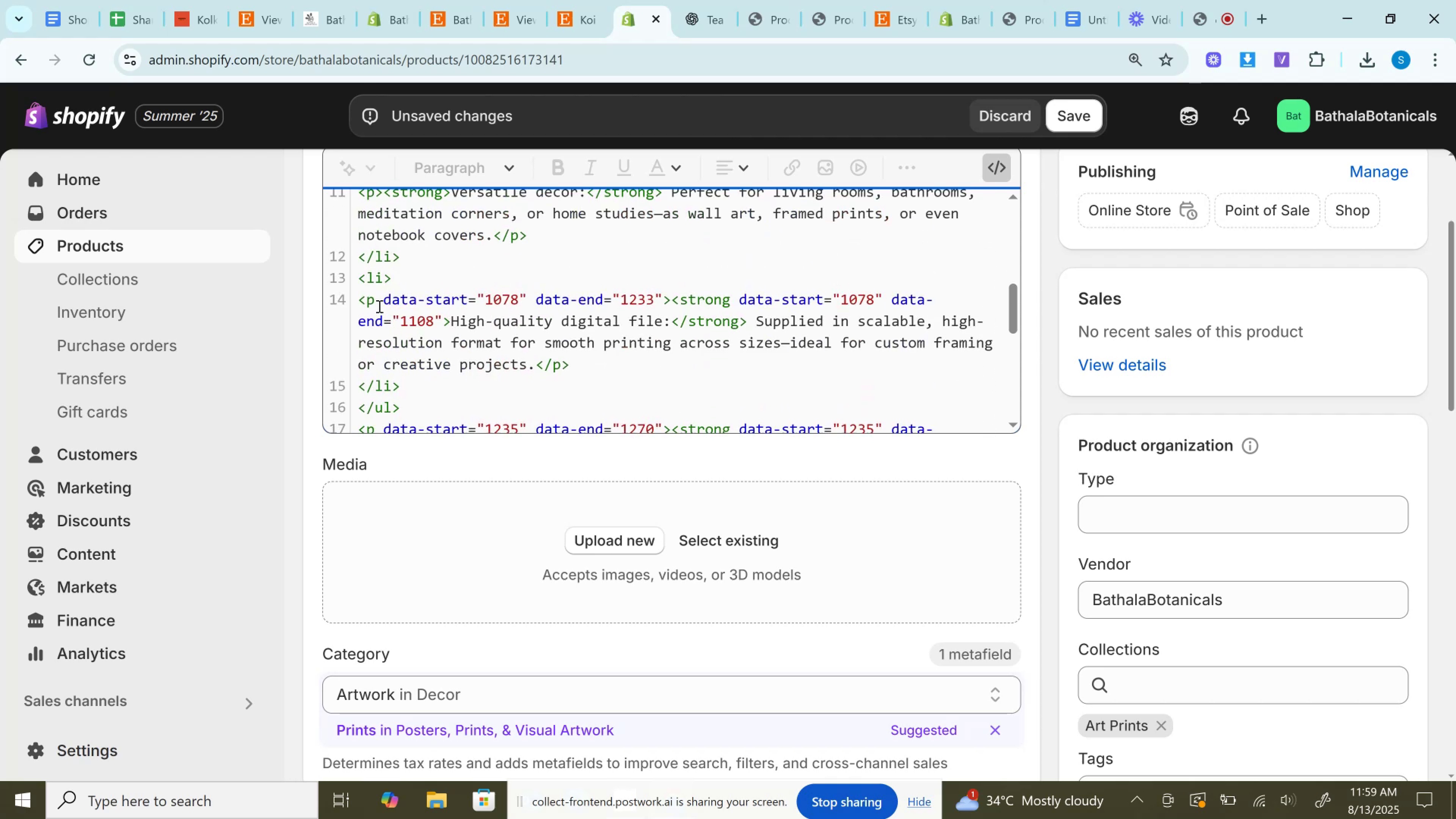 
left_click_drag(start_coordinate=[378, 299], to_coordinate=[664, 297])
 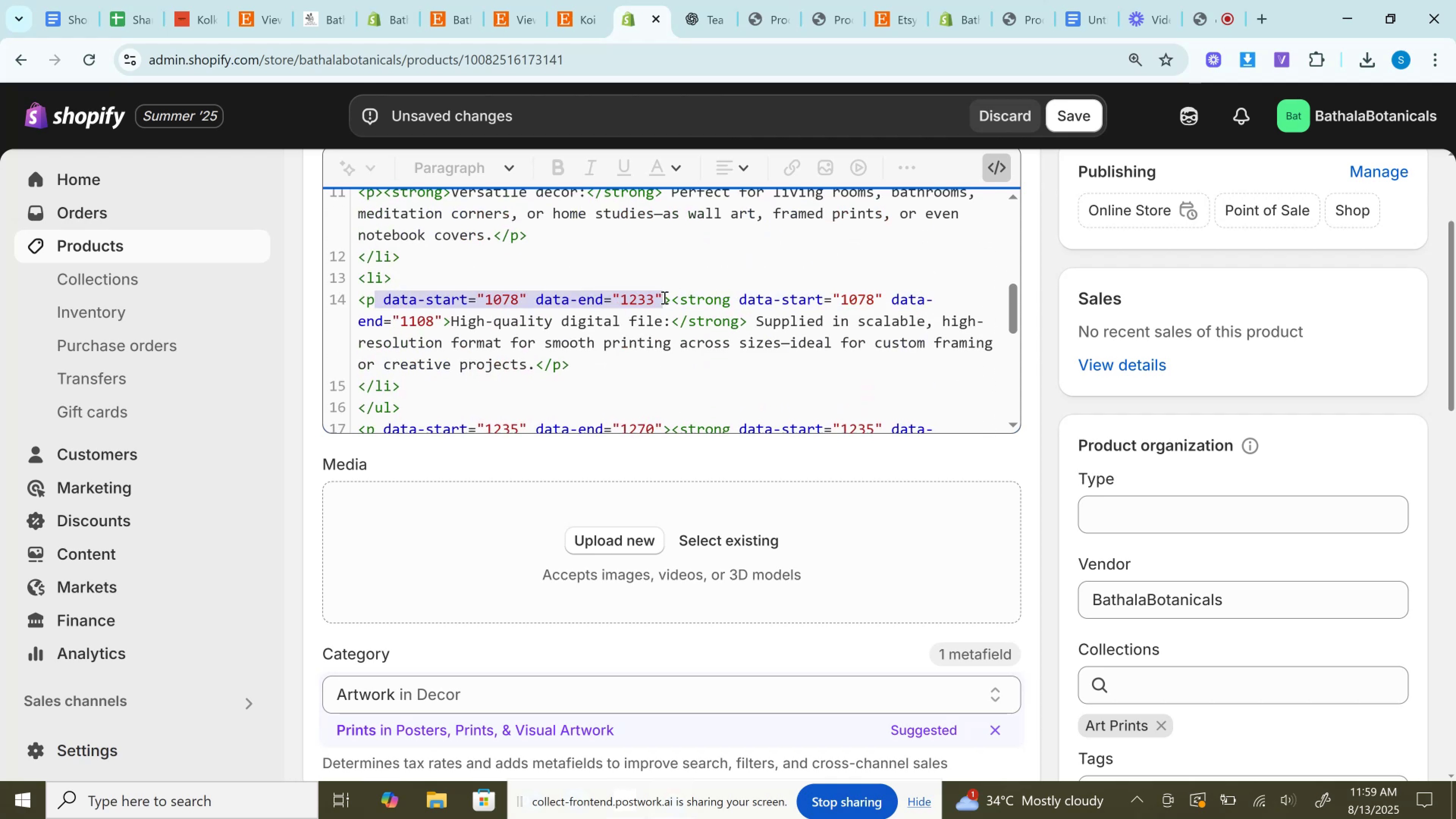 
key(Backspace)
 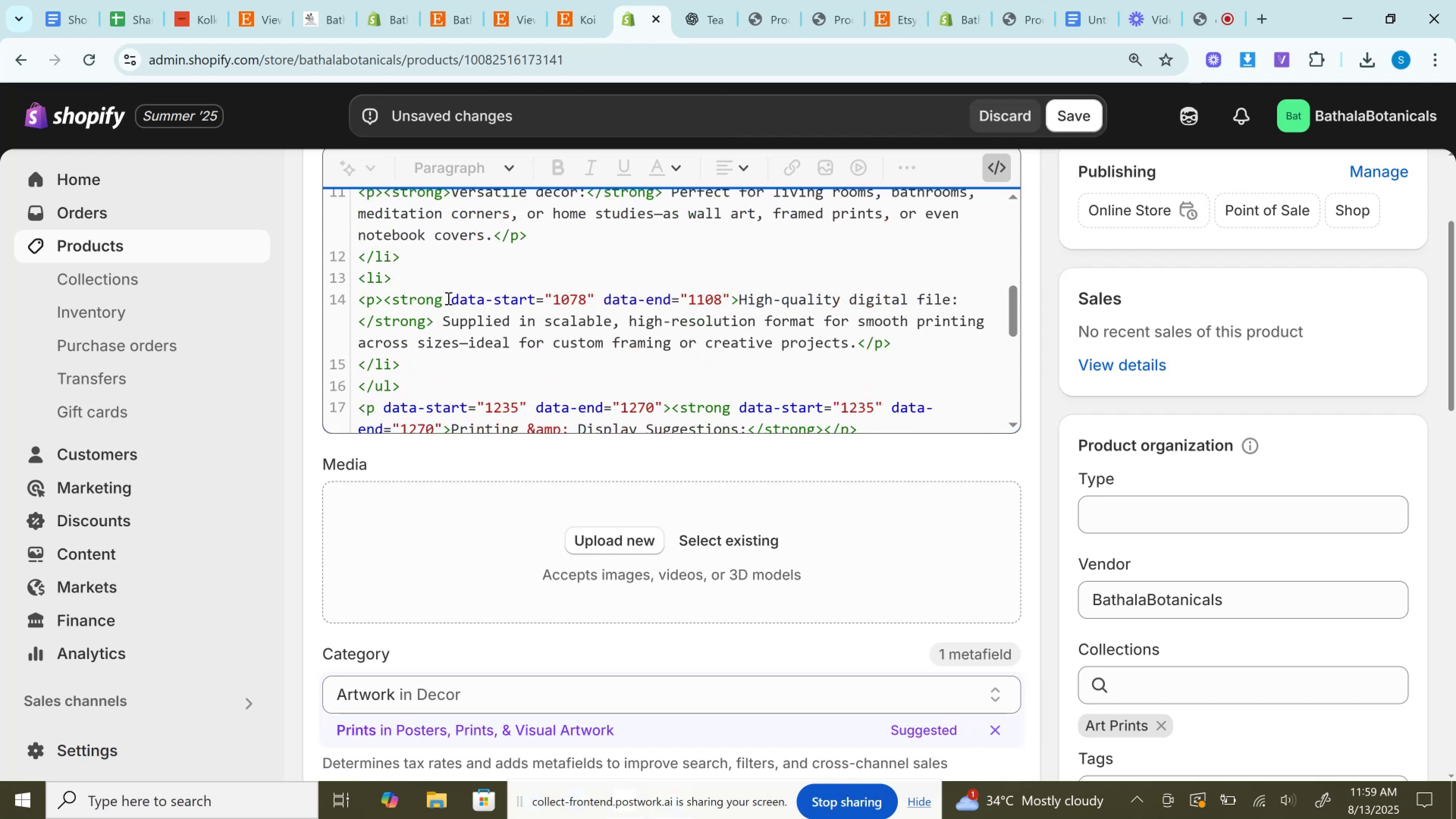 
left_click_drag(start_coordinate=[446, 298], to_coordinate=[728, 301])
 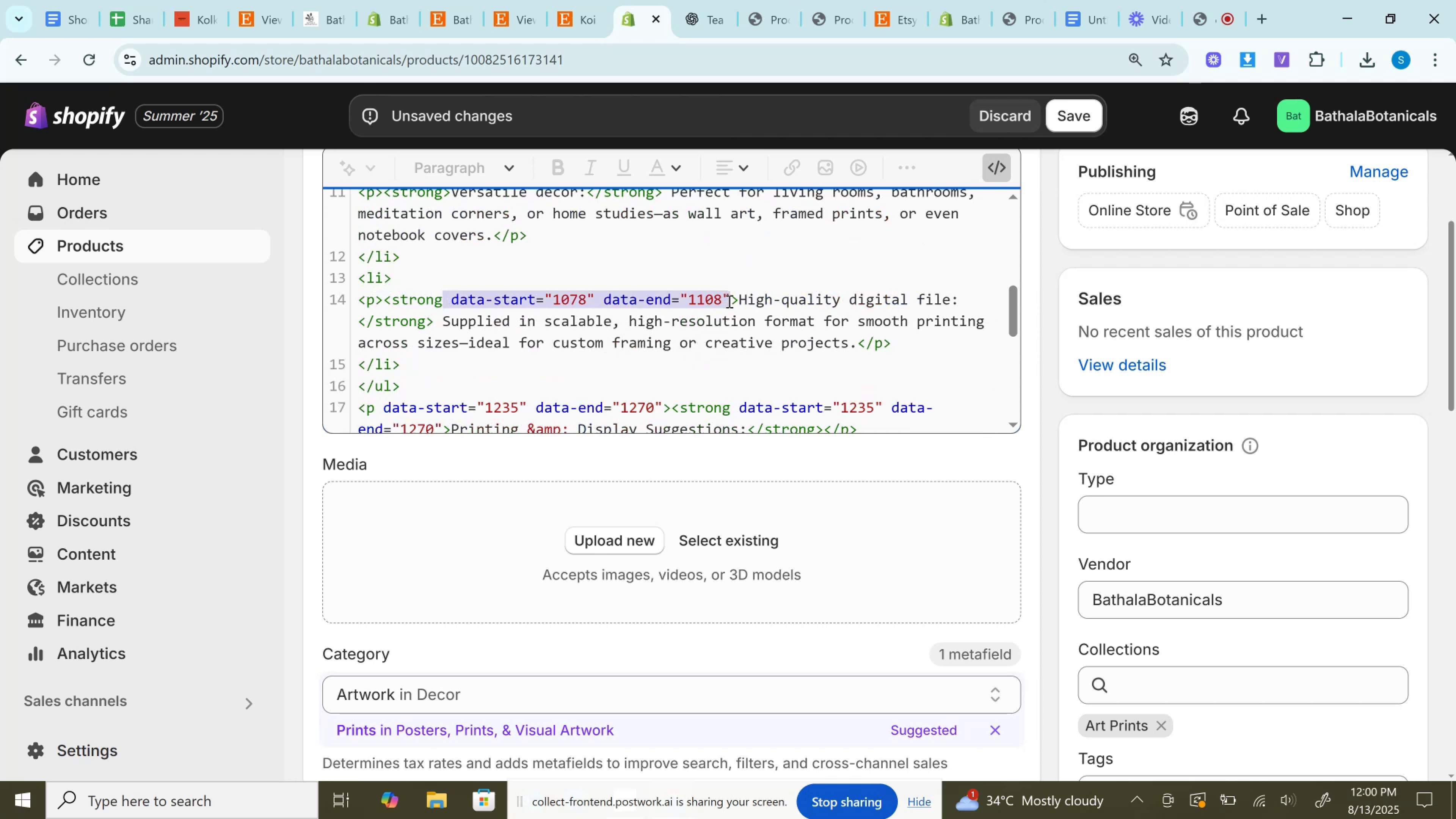 
key(Backspace)
 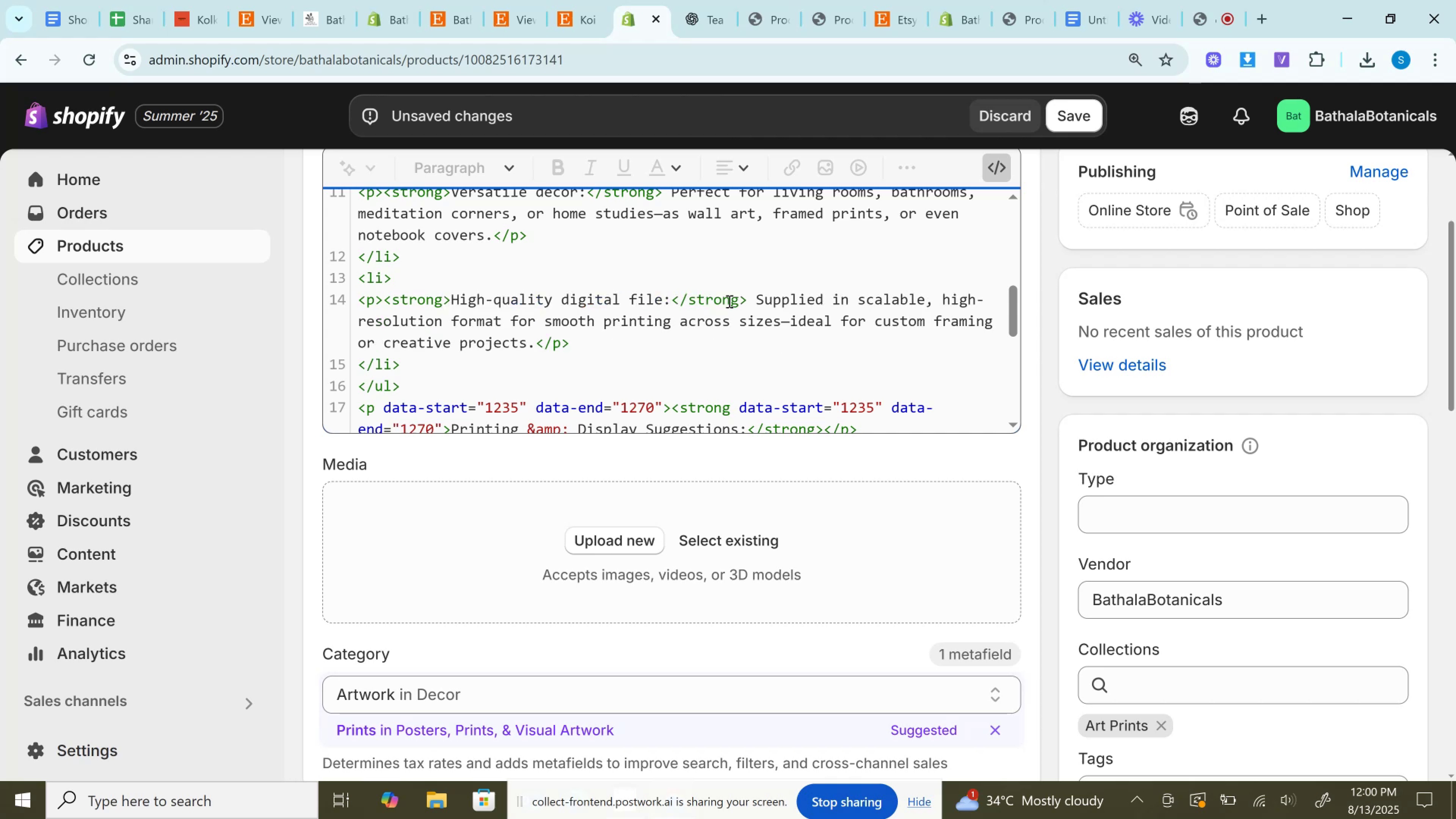 
scroll: coordinate [547, 323], scroll_direction: down, amount: 1.0
 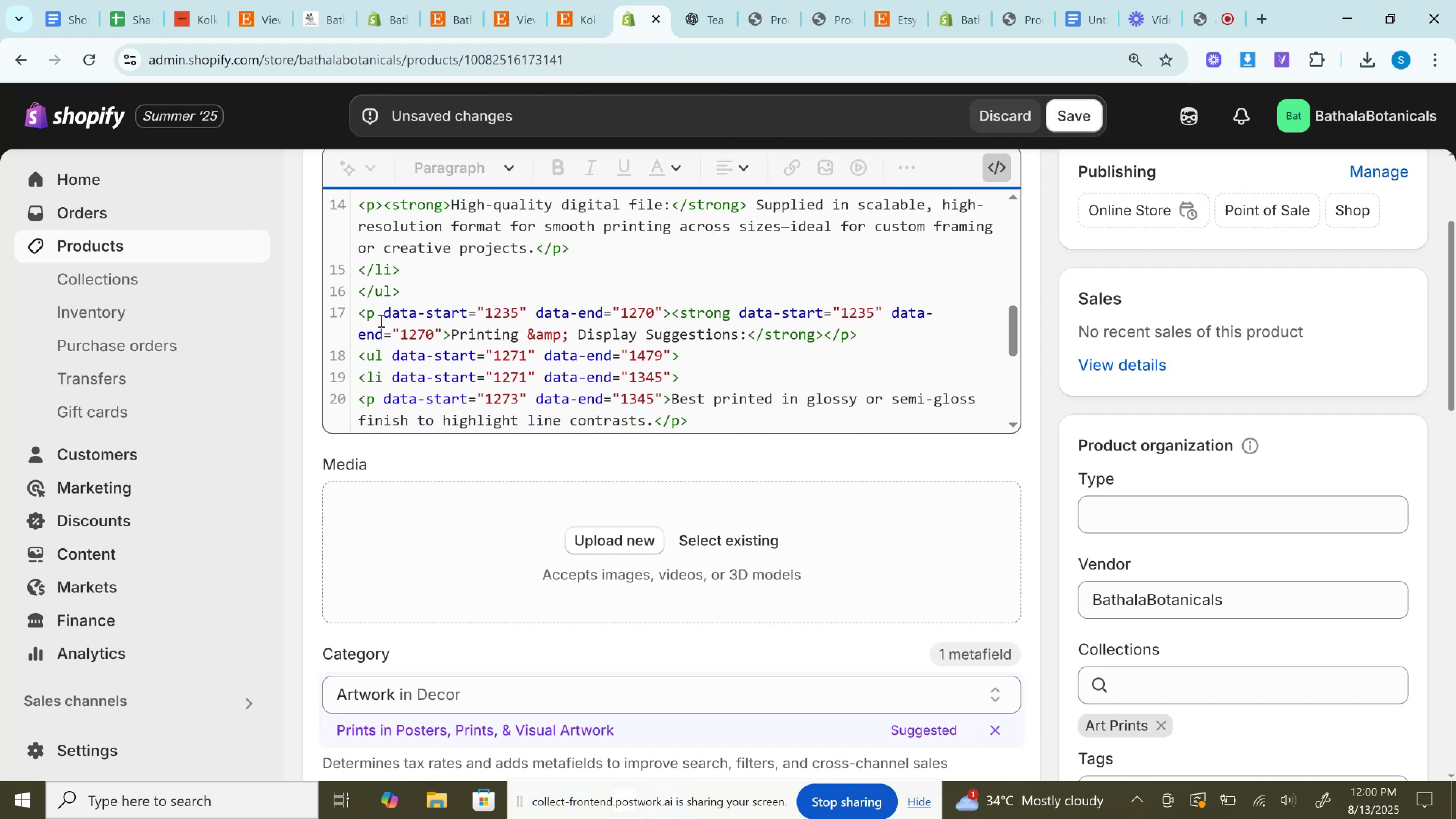 
left_click_drag(start_coordinate=[374, 307], to_coordinate=[667, 304])
 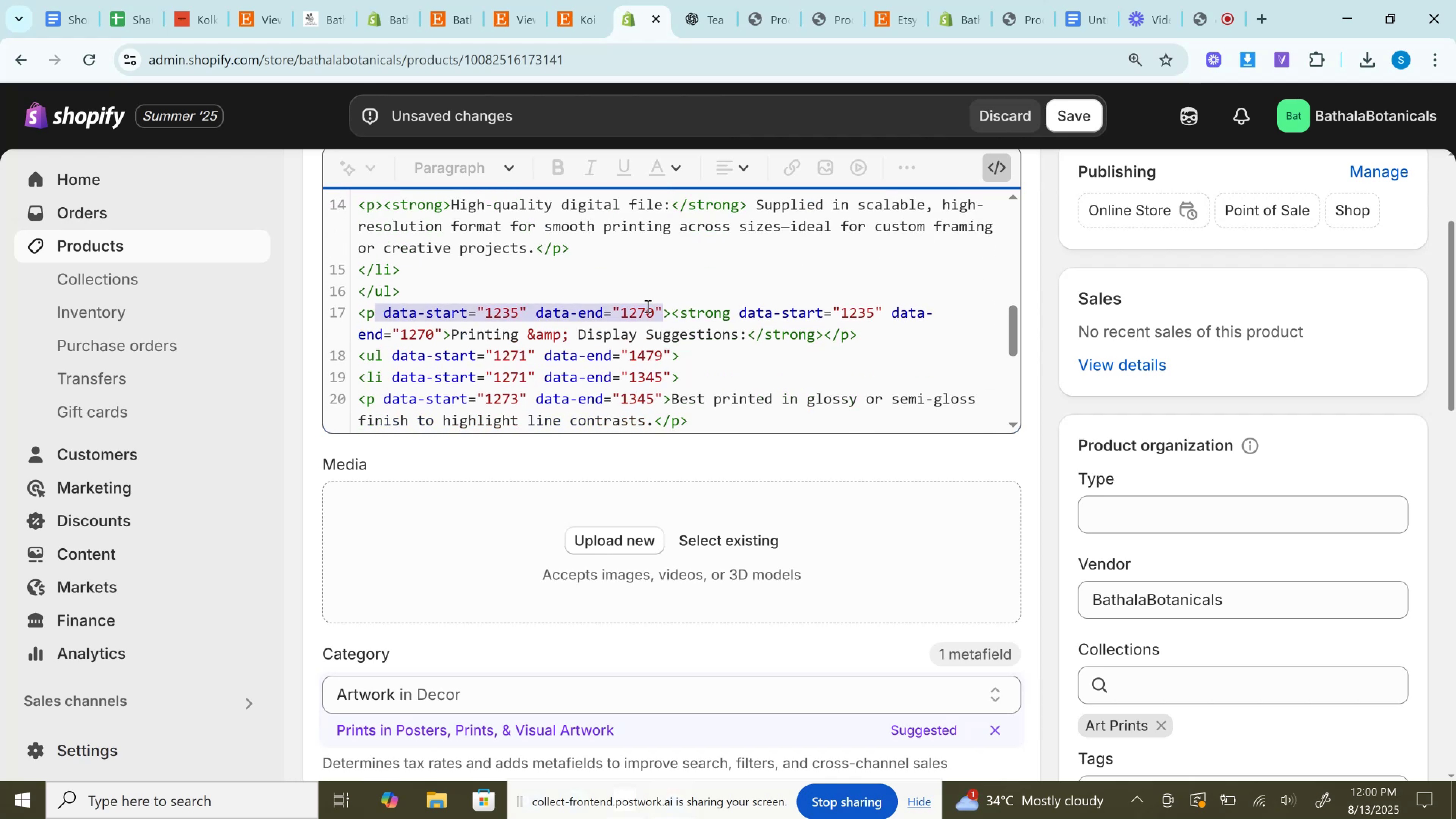 
key(Backspace)
 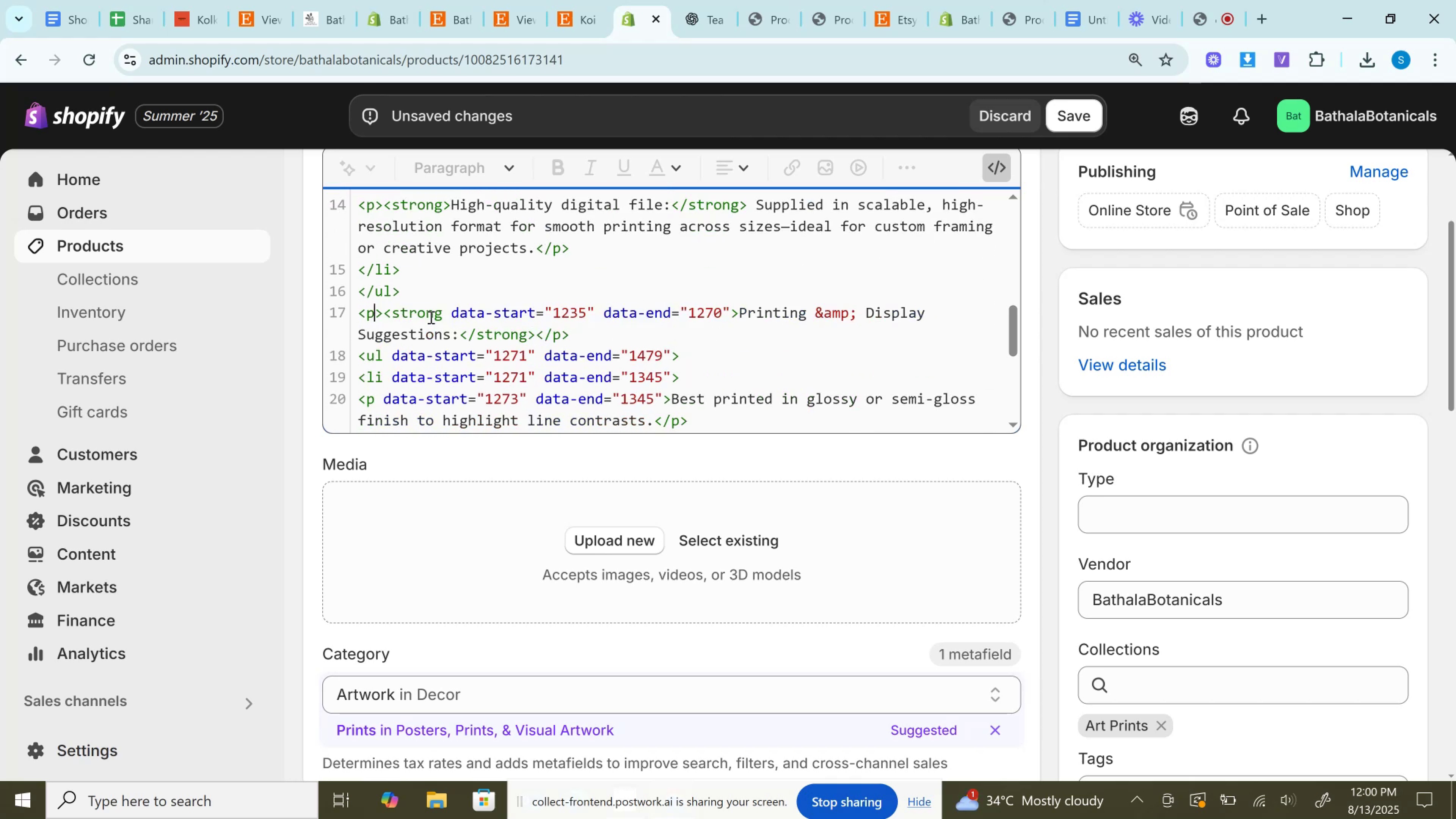 
left_click_drag(start_coordinate=[442, 313], to_coordinate=[734, 320])
 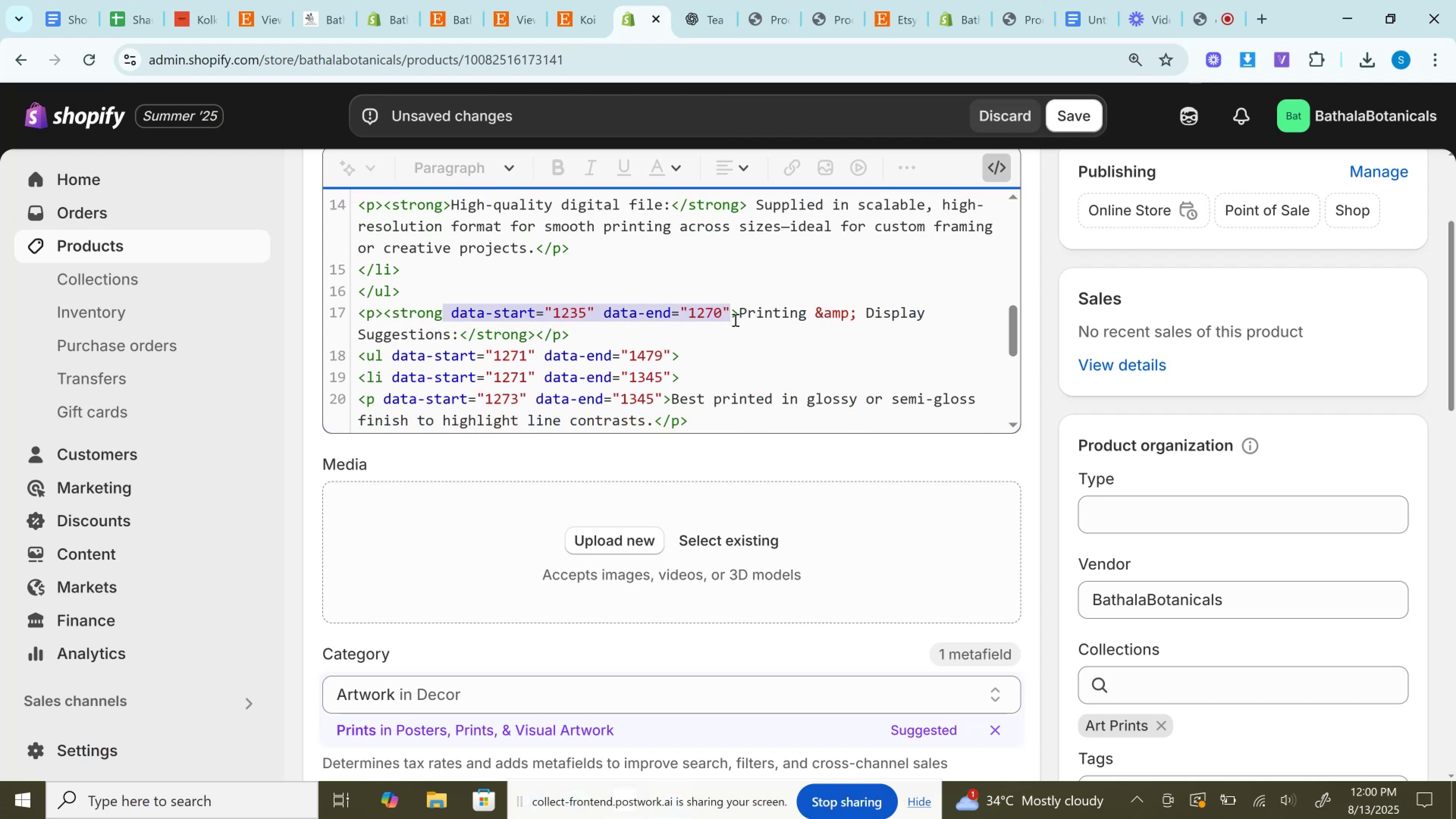 
key(Backspace)
 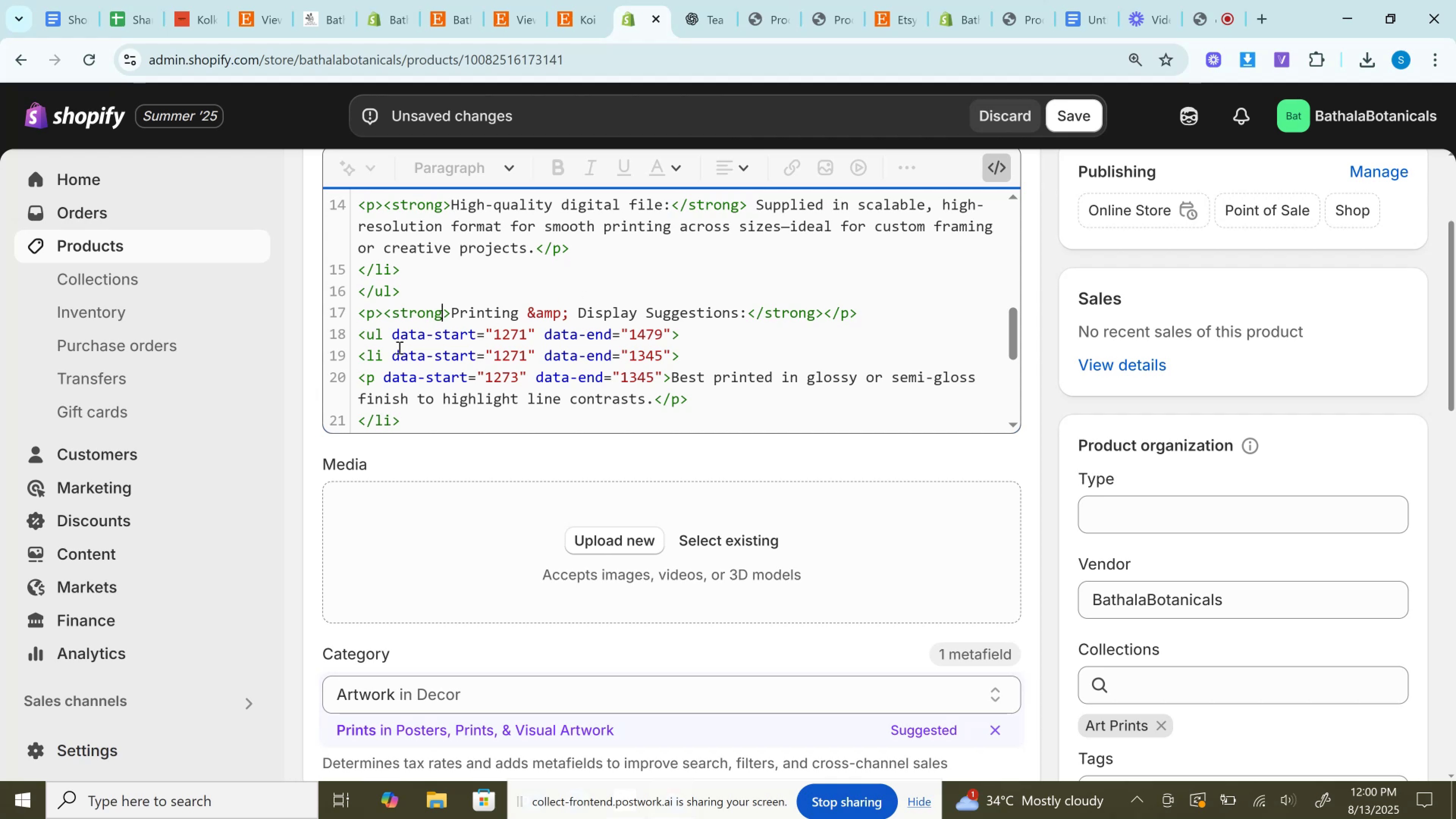 
left_click_drag(start_coordinate=[382, 333], to_coordinate=[673, 338])
 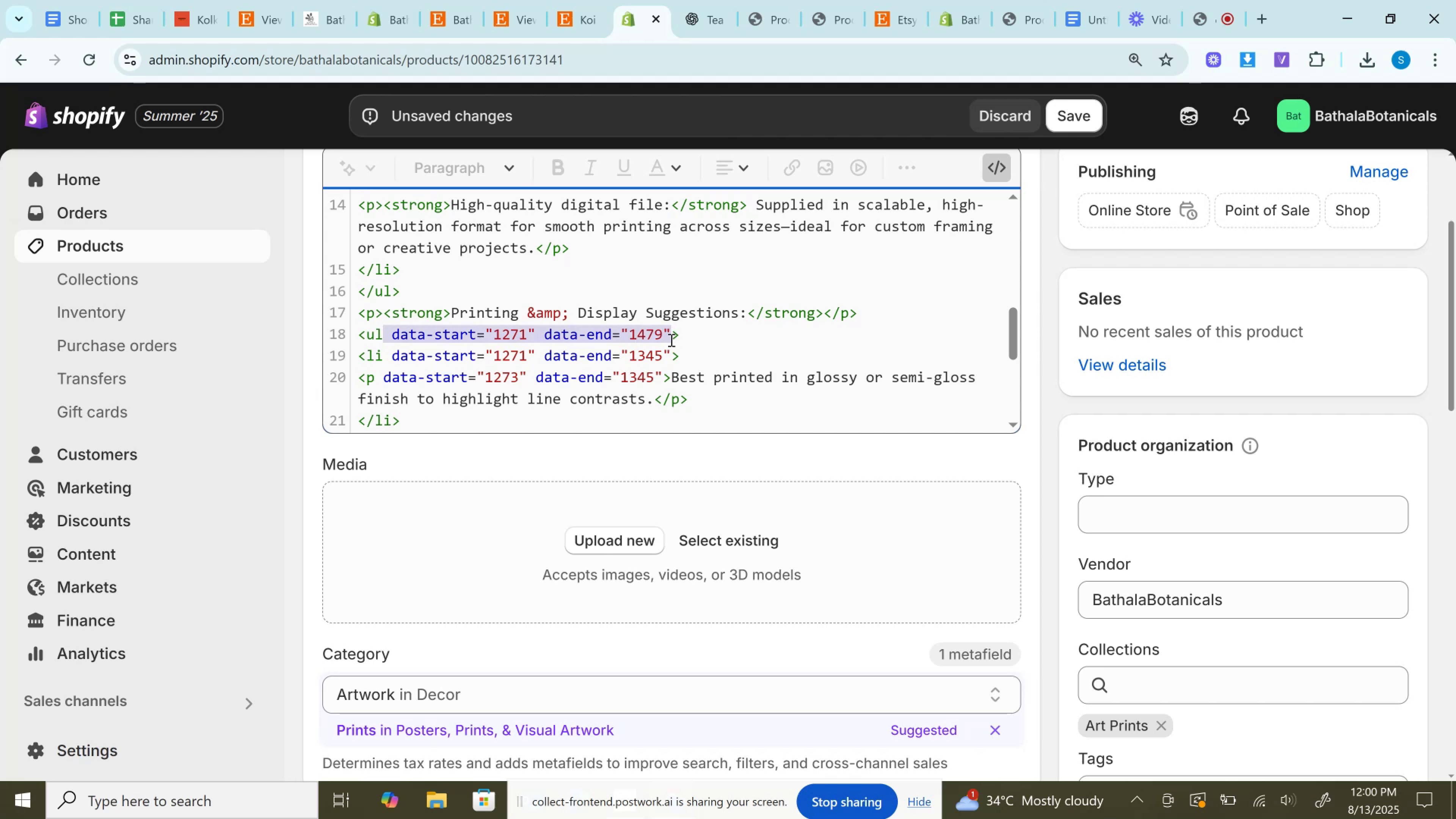 
key(Backspace)
 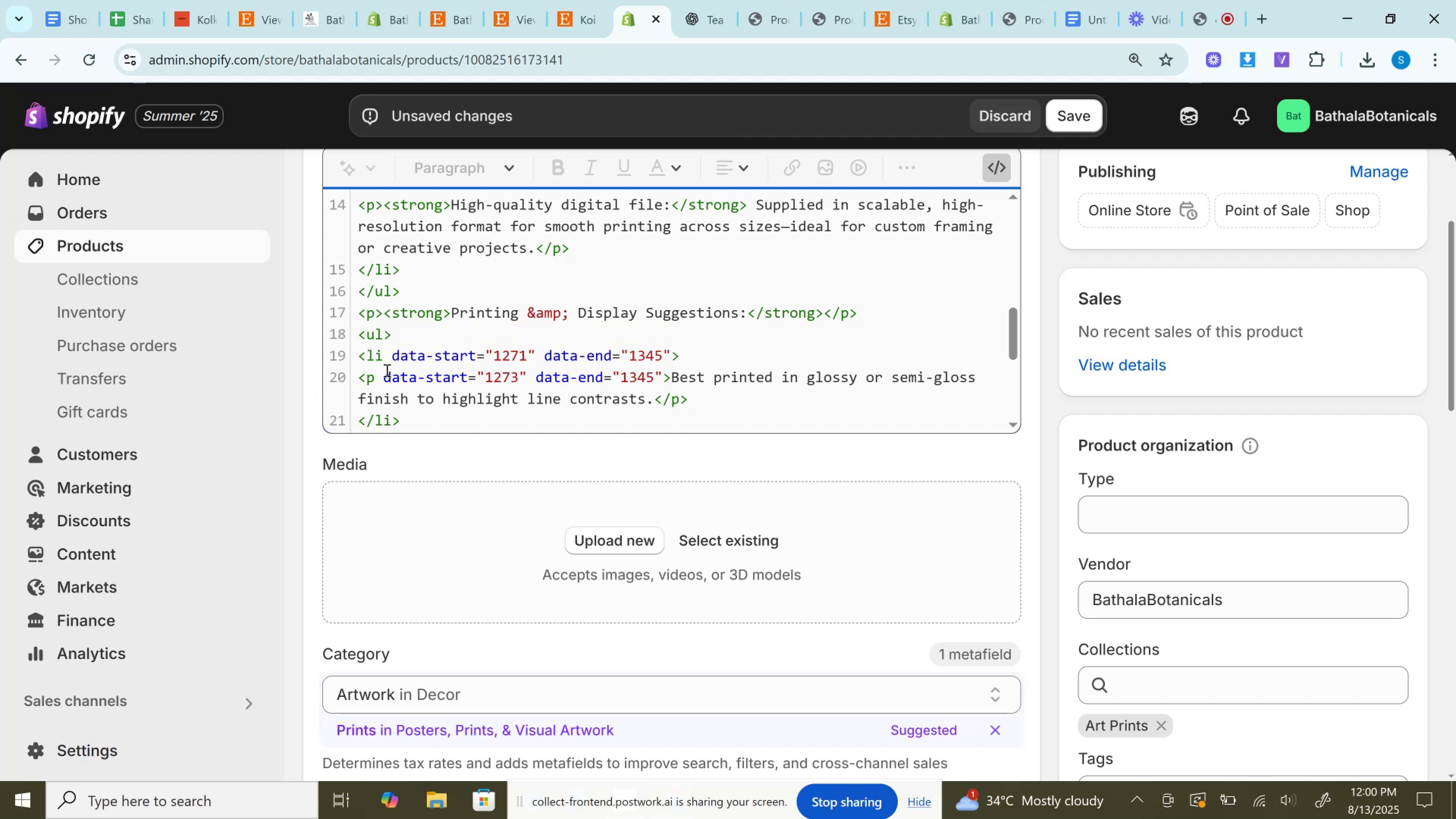 
left_click_drag(start_coordinate=[382, 356], to_coordinate=[674, 352])
 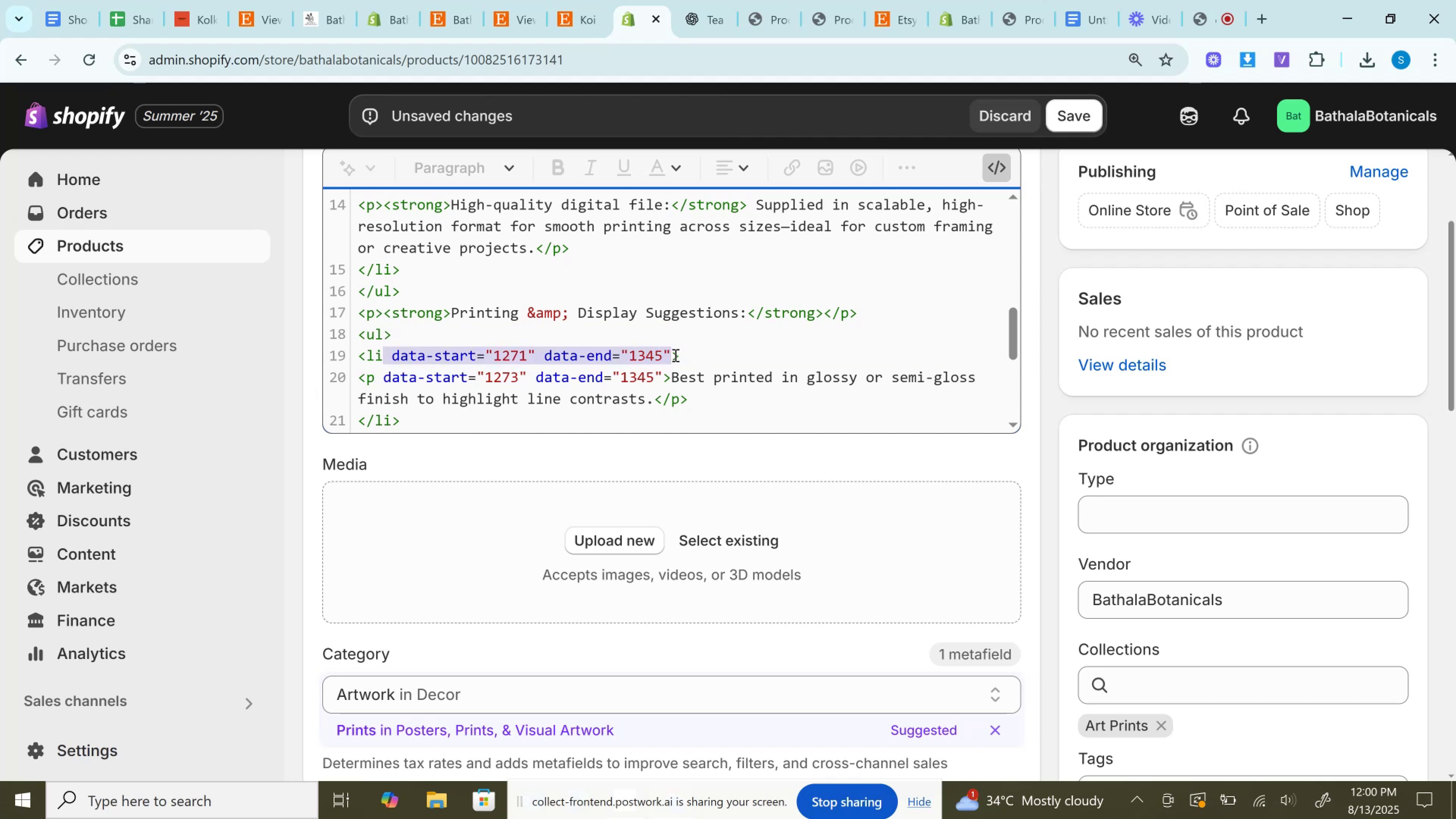 
key(Backspace)
 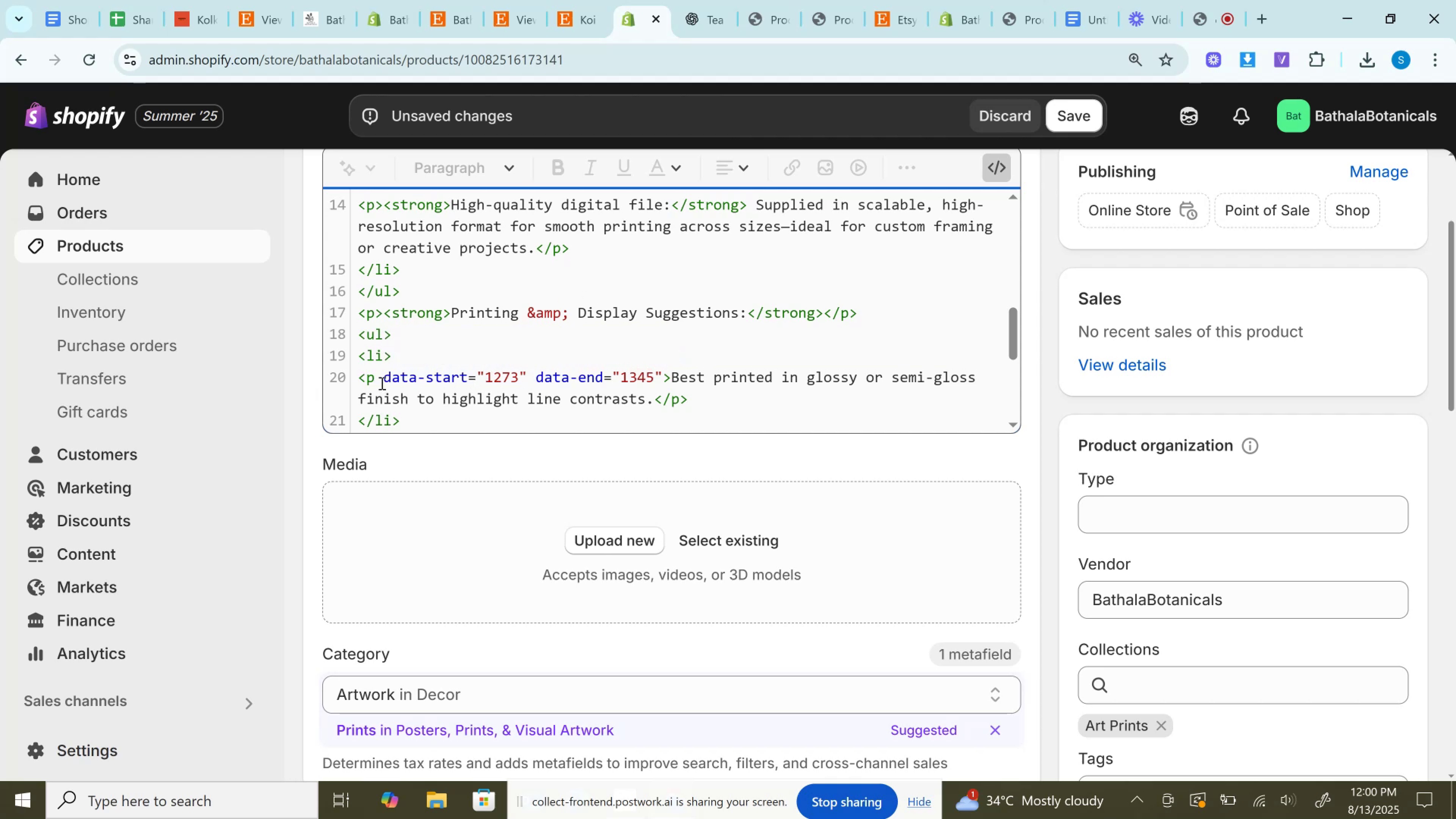 
left_click_drag(start_coordinate=[373, 374], to_coordinate=[663, 374])
 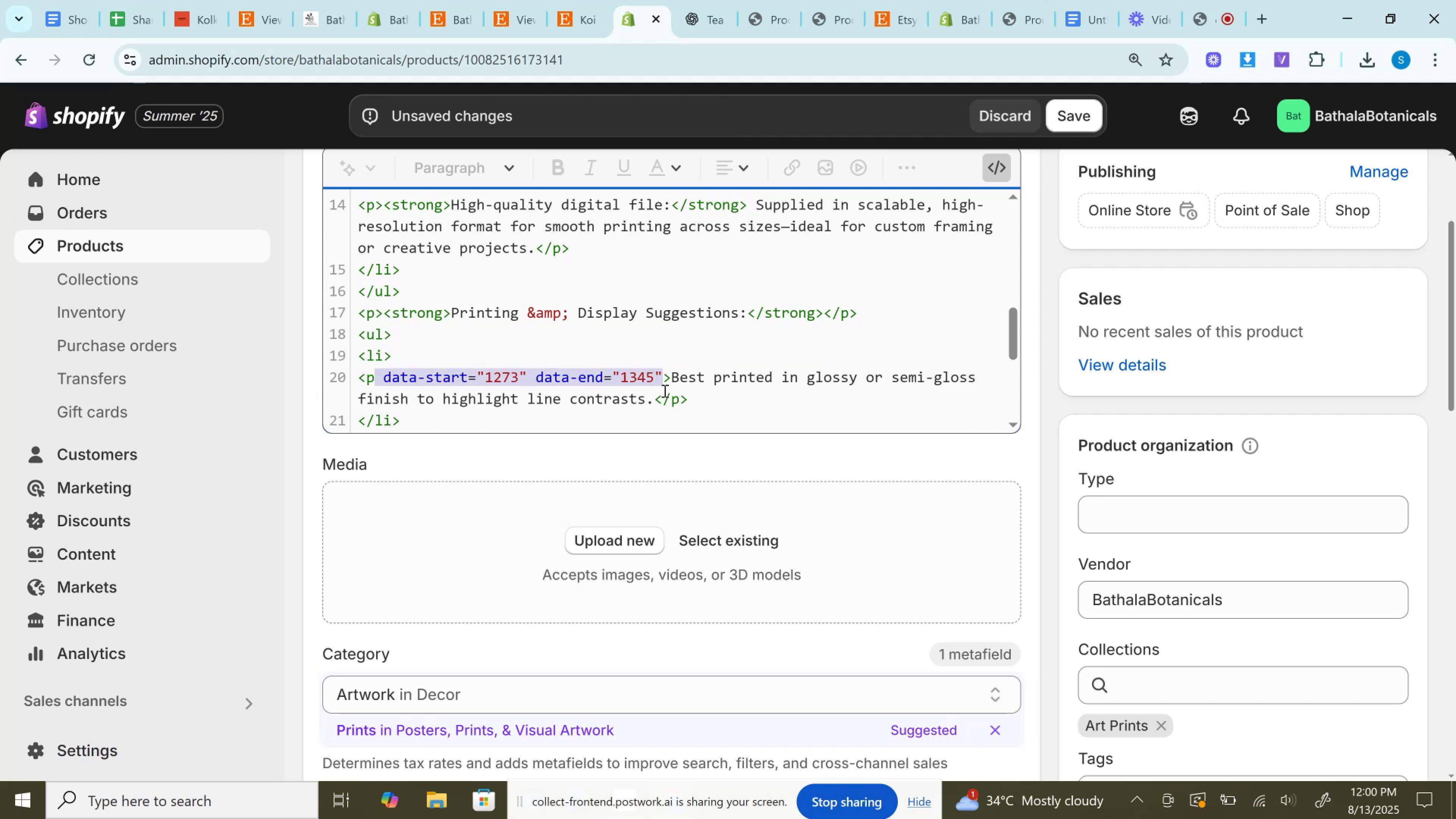 
key(Backspace)
 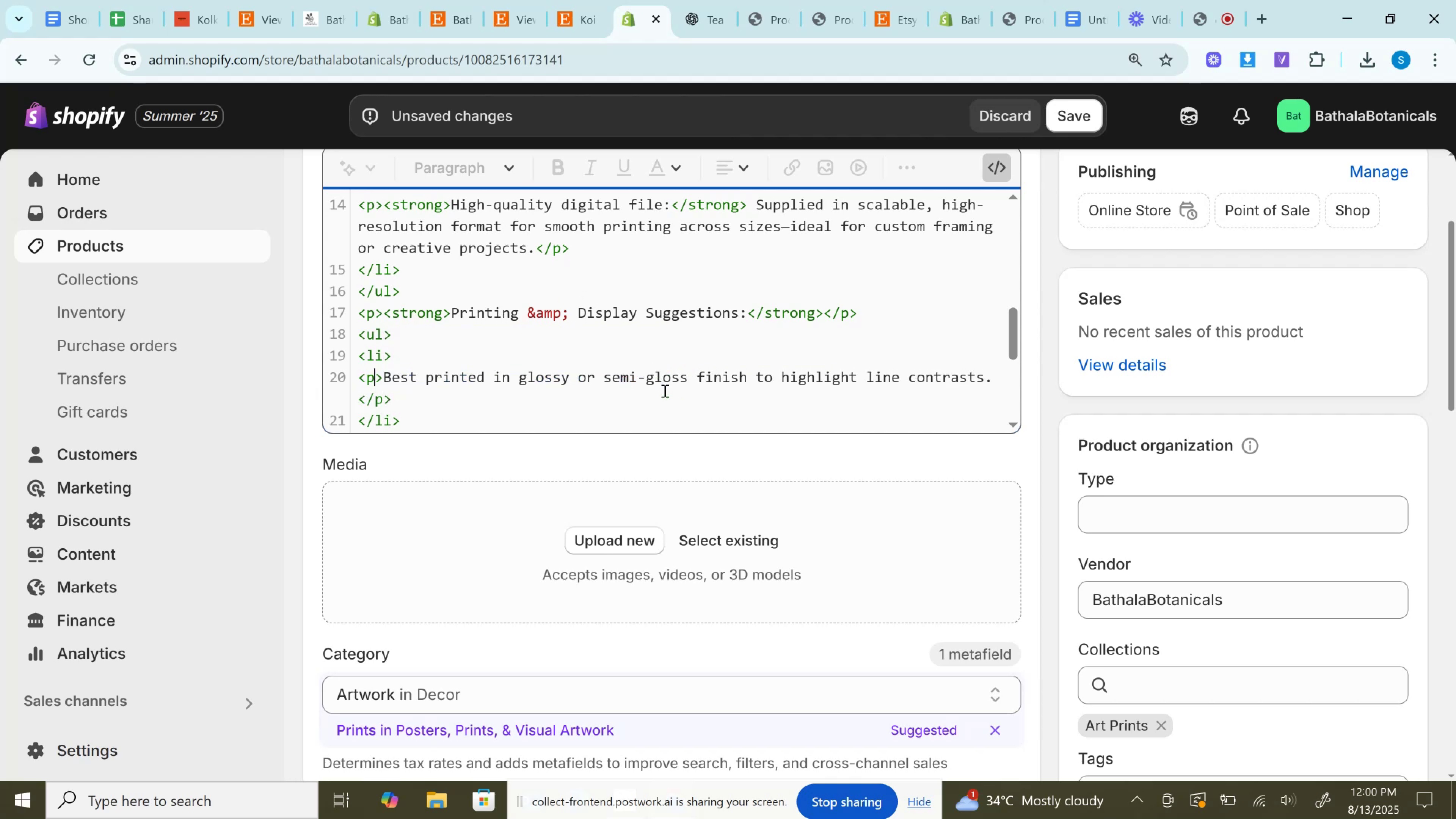 
scroll: coordinate [660, 379], scroll_direction: down, amount: 2.0
 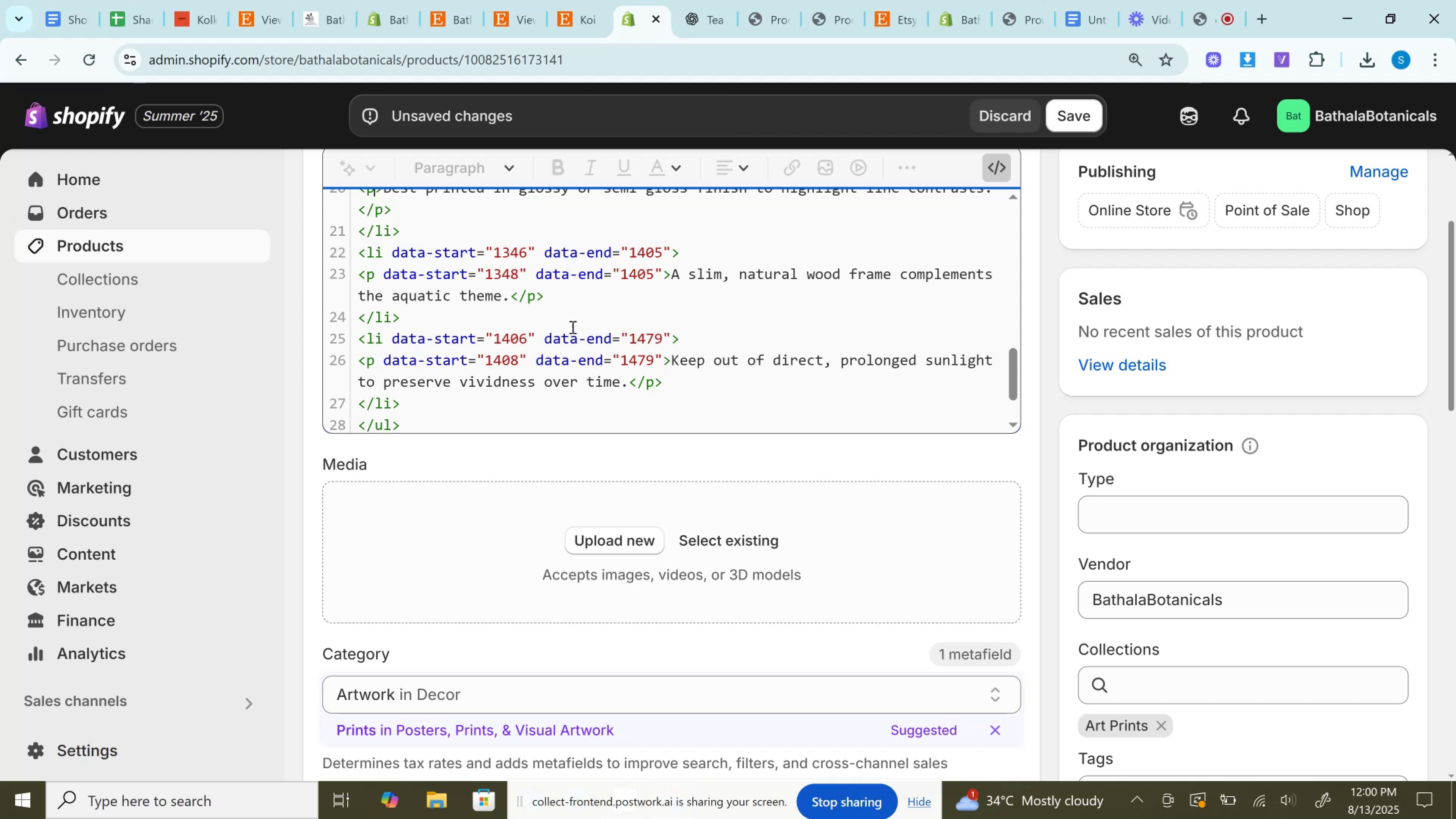 
scroll: coordinate [539, 311], scroll_direction: up, amount: 1.0
 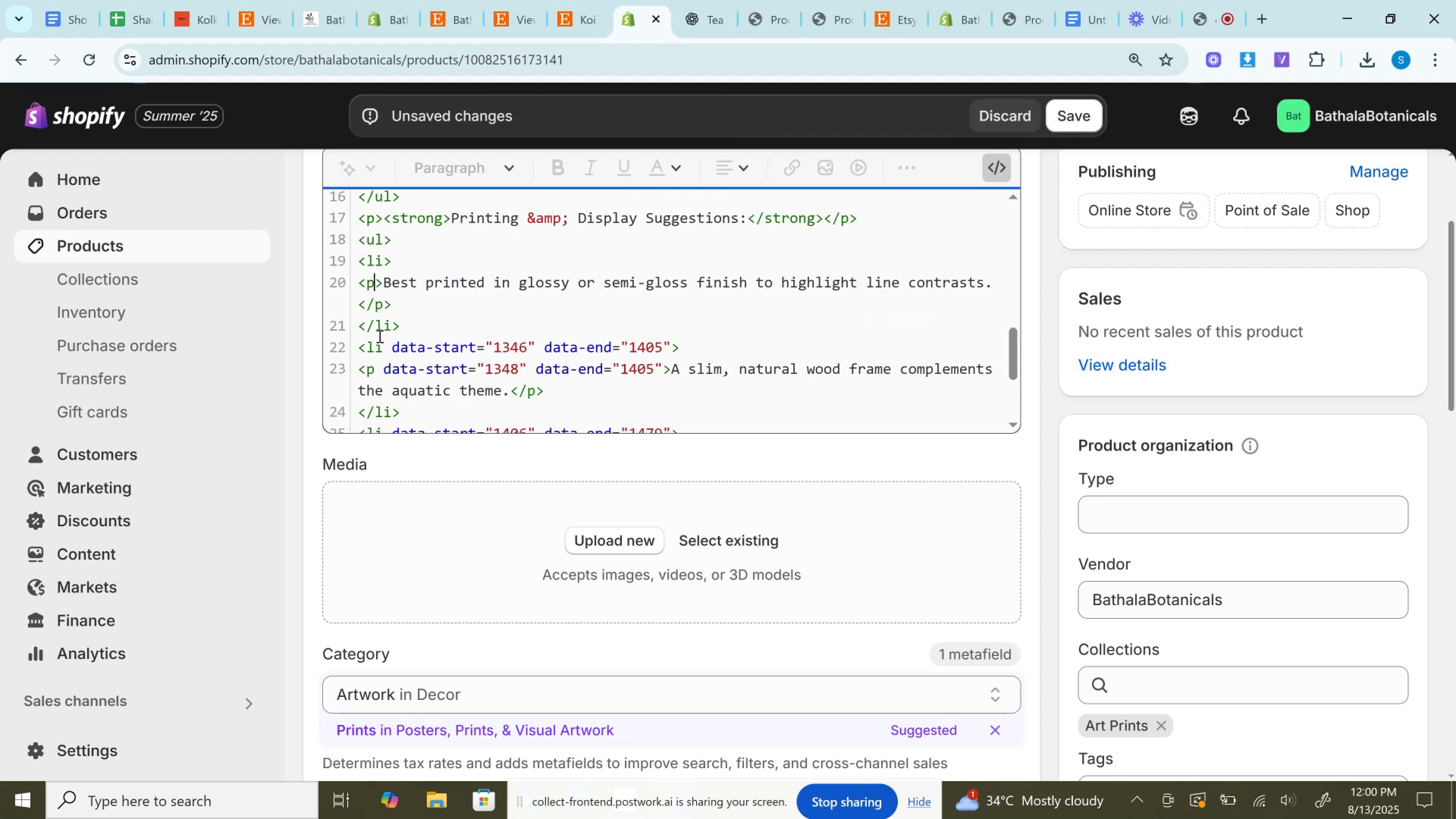 
left_click_drag(start_coordinate=[386, 349], to_coordinate=[673, 350])
 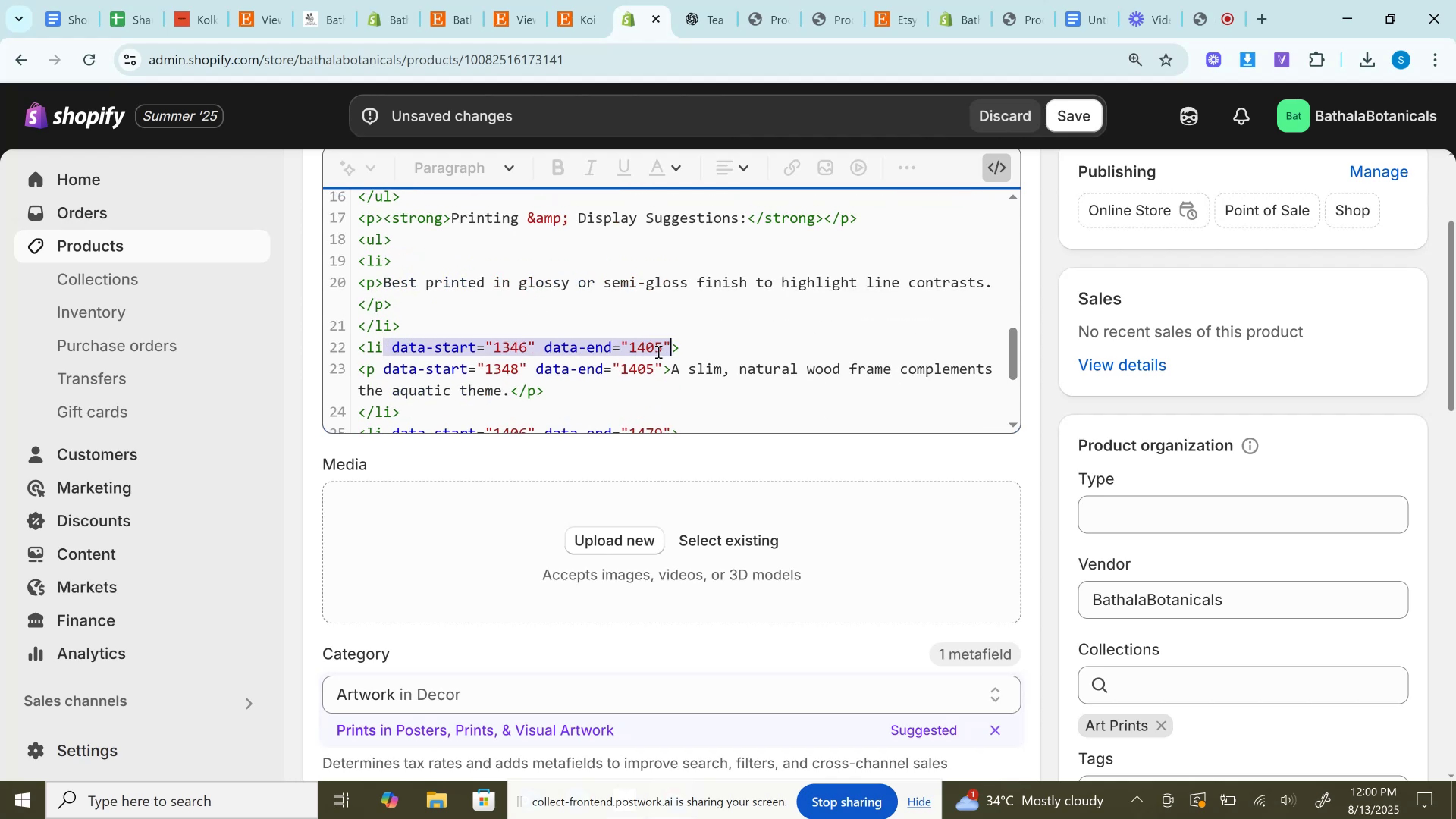 
wait(9.55)
 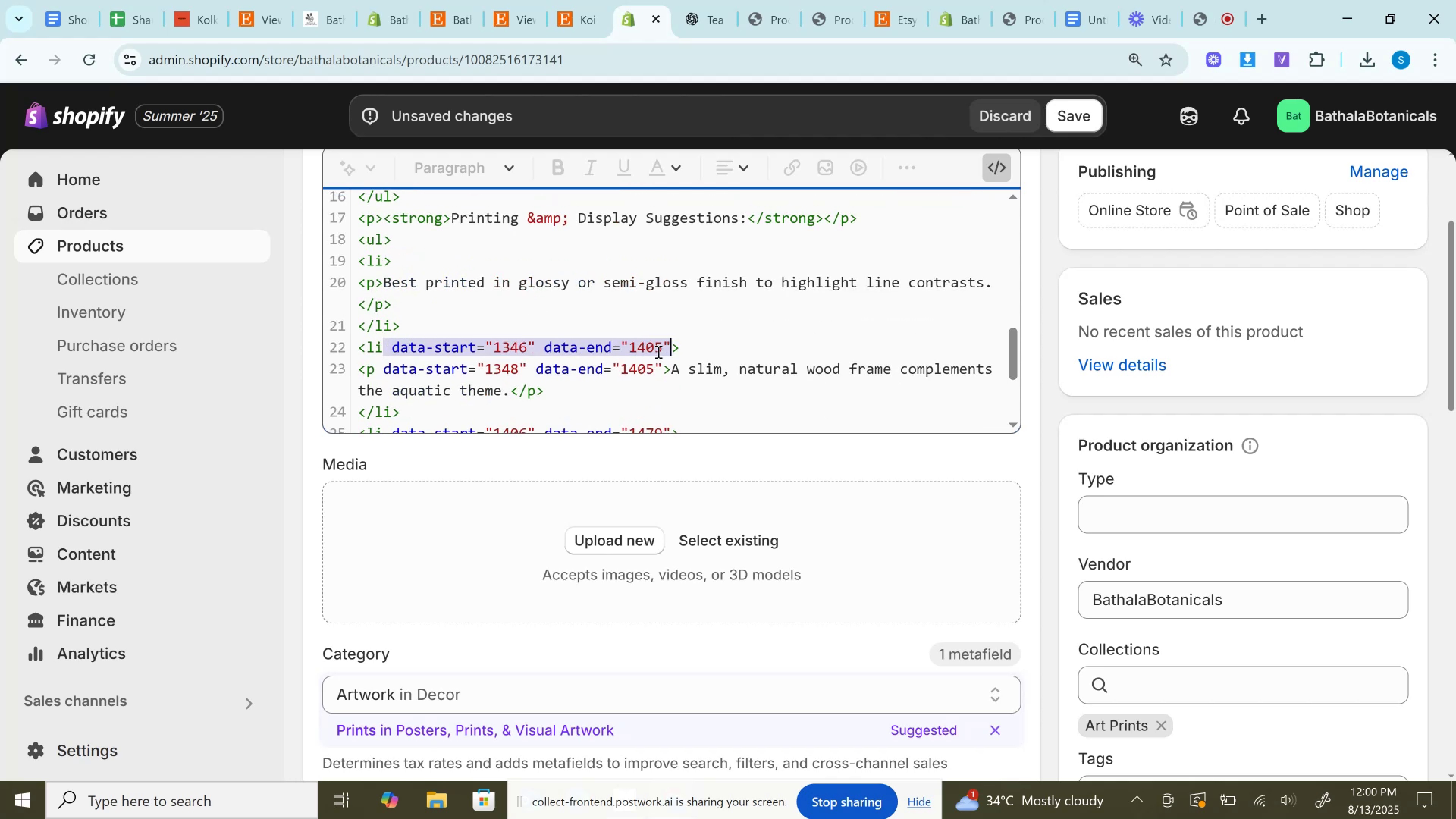 
key(Backspace)
 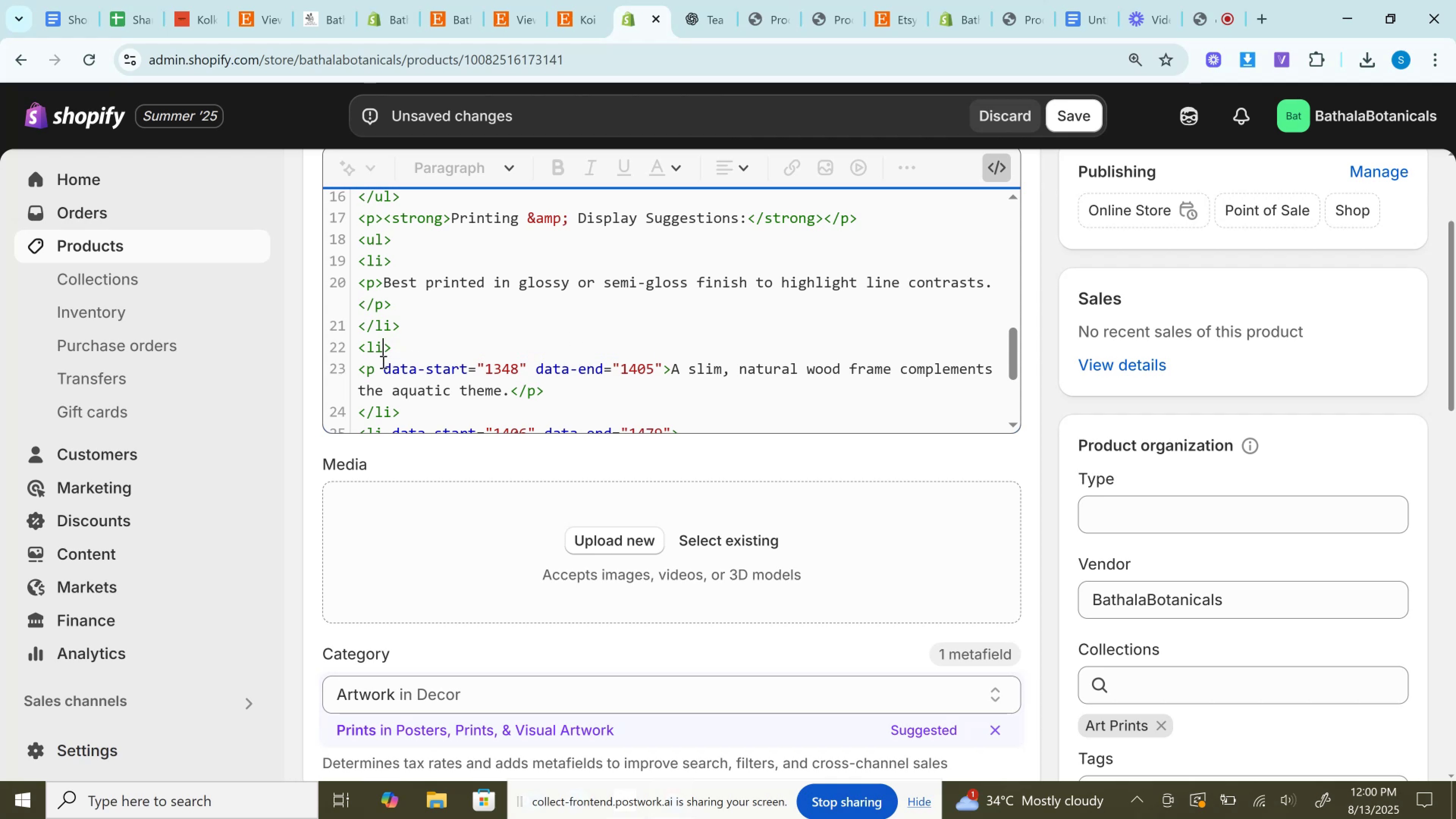 
left_click_drag(start_coordinate=[372, 370], to_coordinate=[664, 368])
 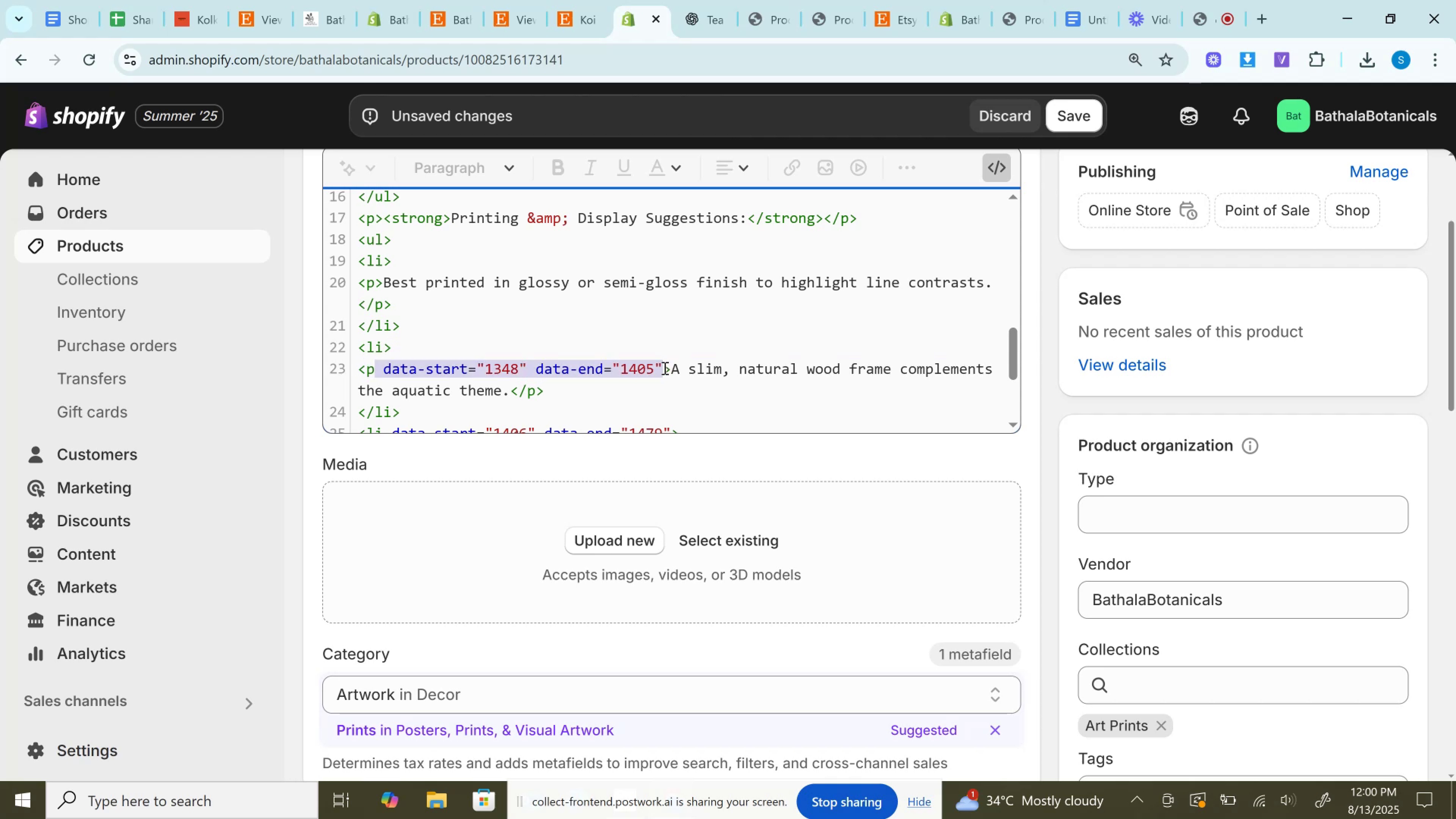 
key(Backspace)
 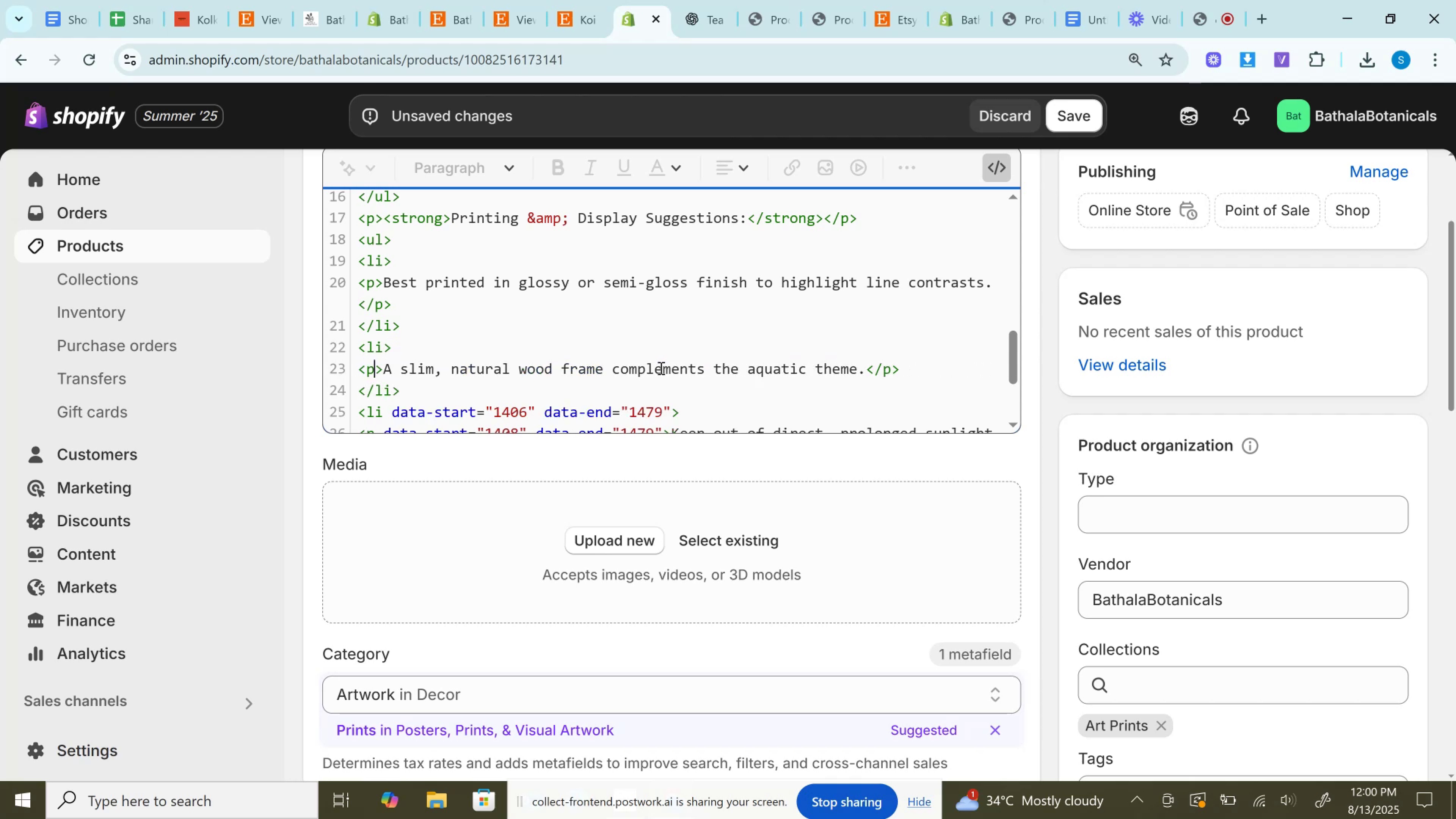 
scroll: coordinate [453, 335], scroll_direction: down, amount: 1.0
 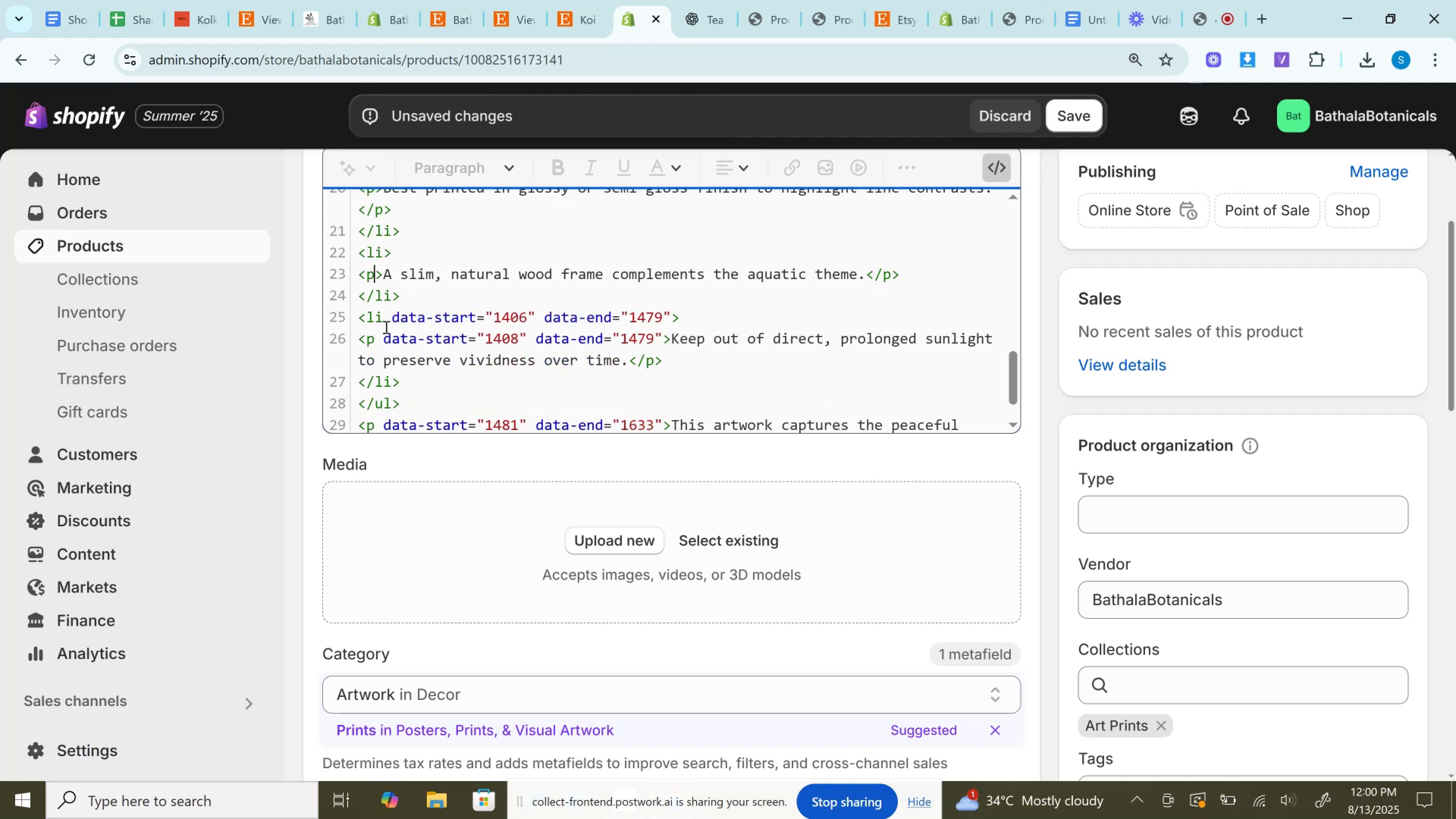 
left_click_drag(start_coordinate=[384, 318], to_coordinate=[676, 315])
 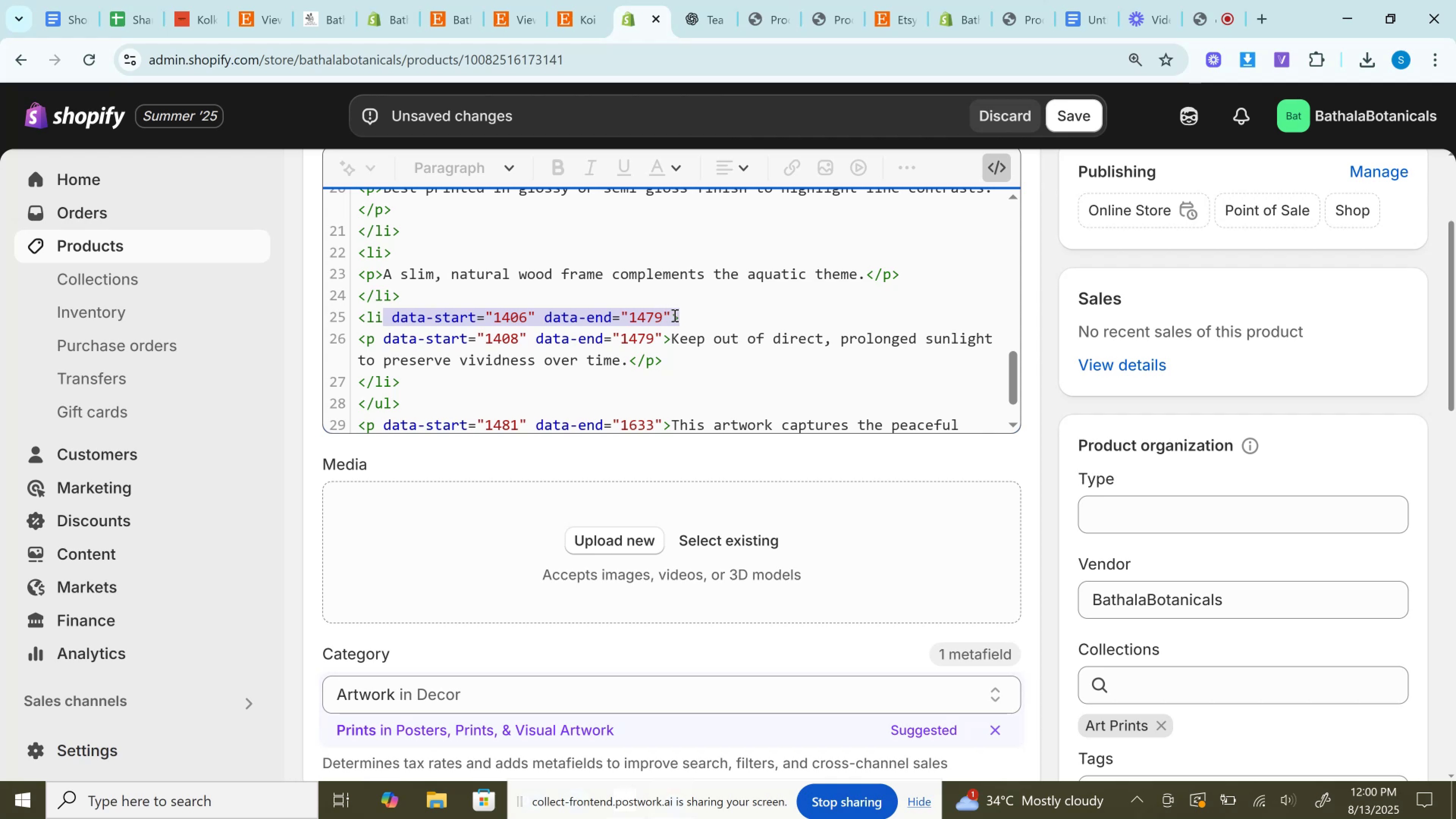 
key(Backspace)
 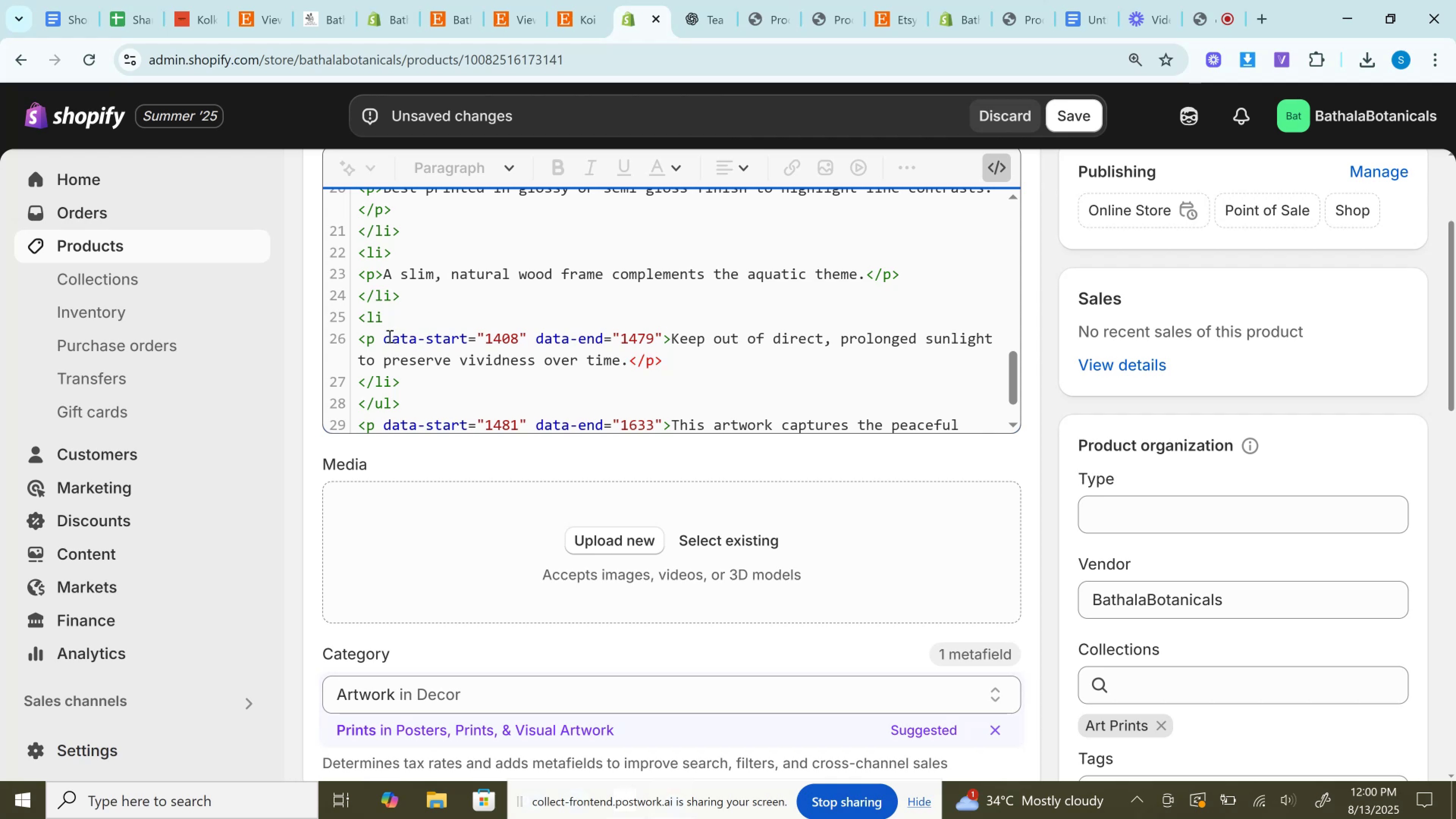 
key(Control+Z)
 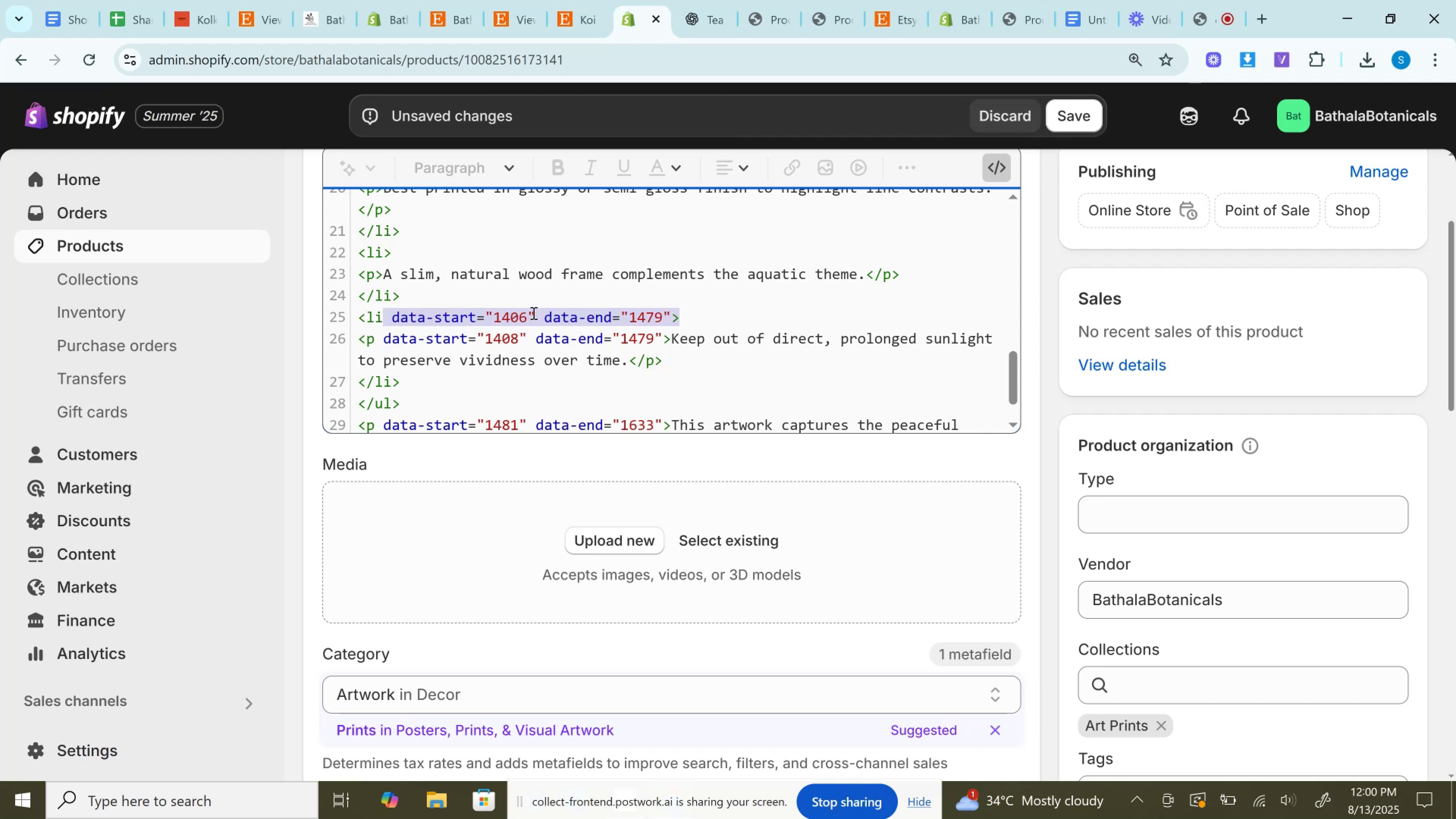 
key(Shift+ArrowLeft)
 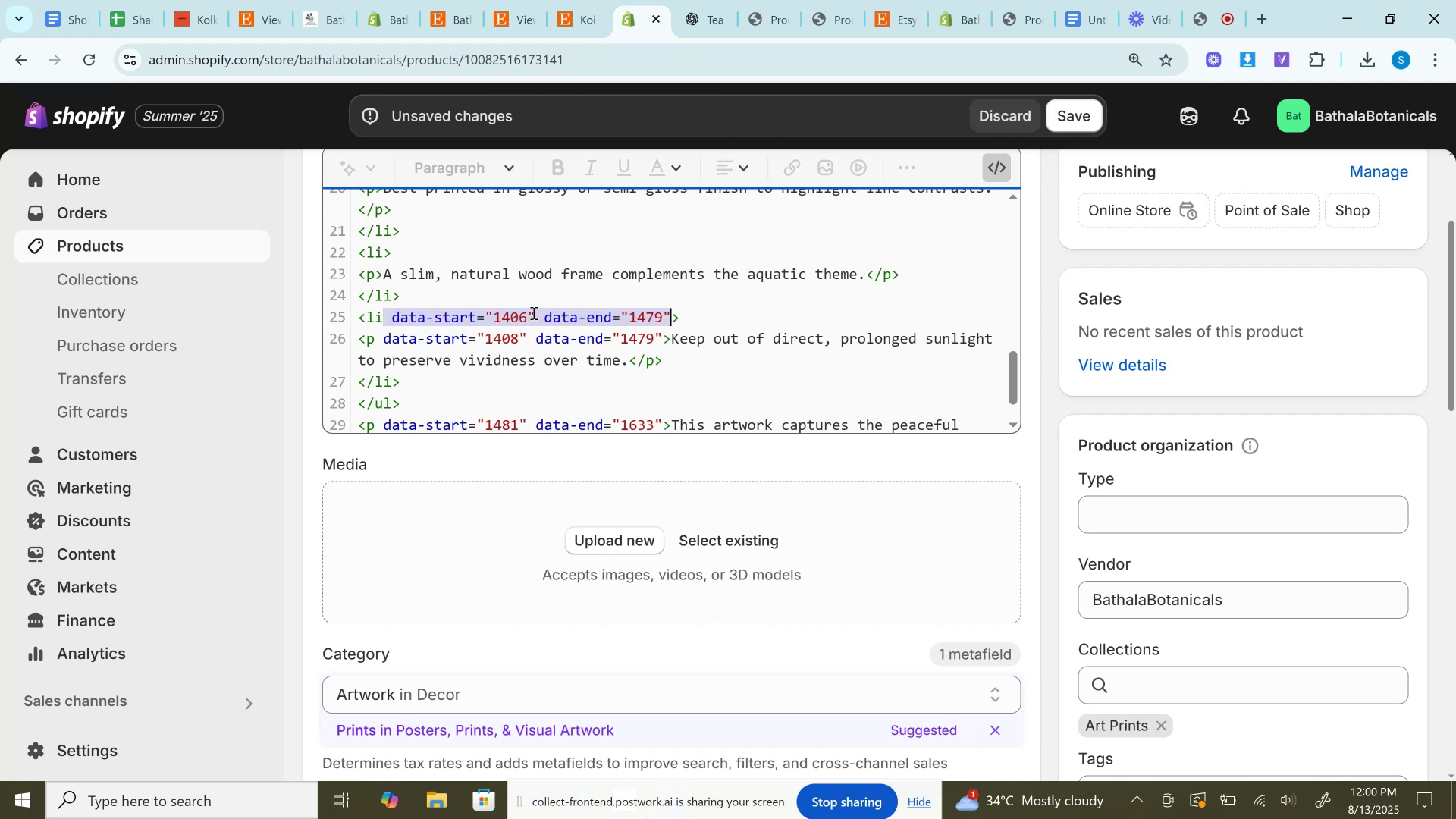 
key(Backspace)
 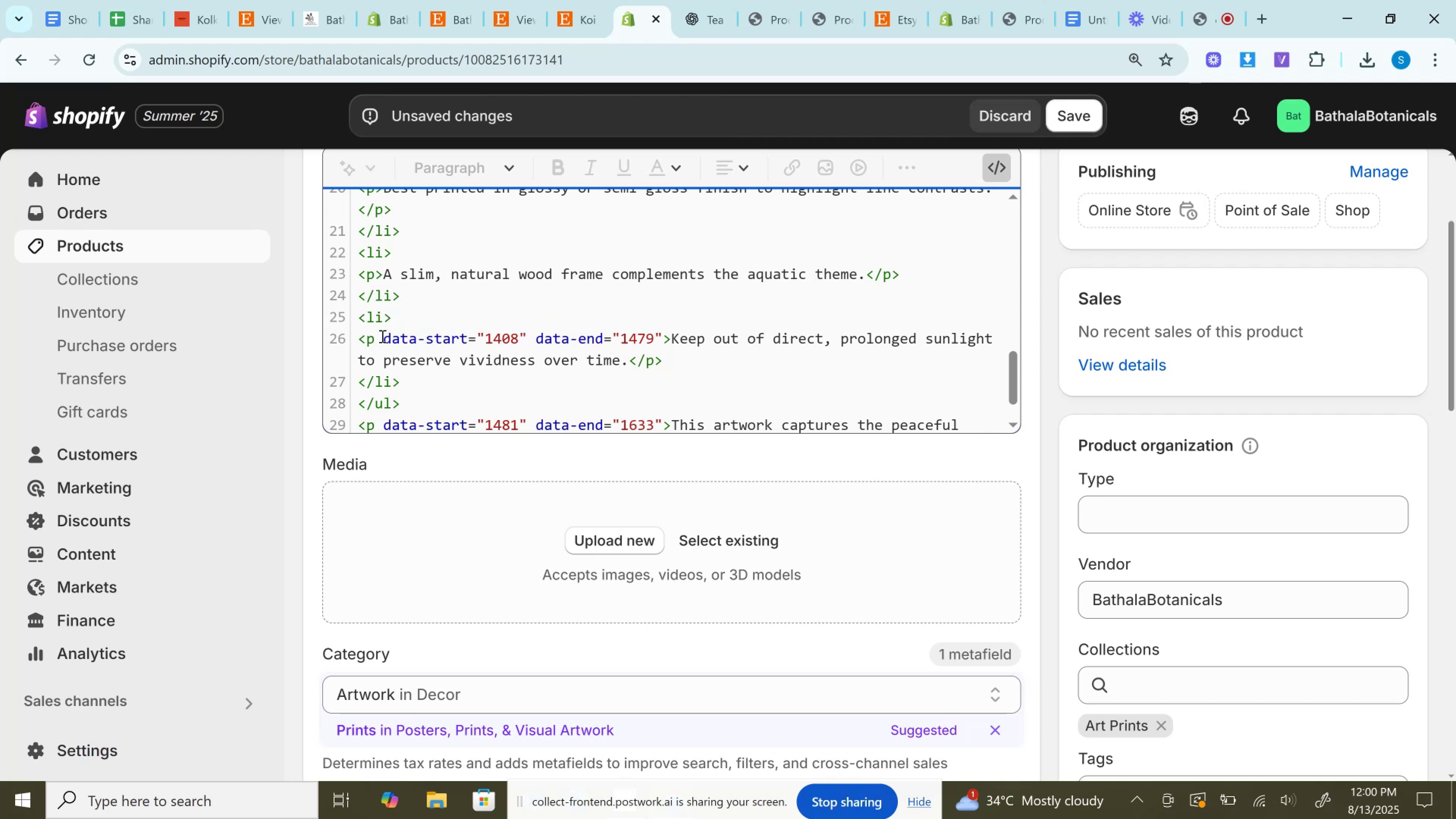 
left_click_drag(start_coordinate=[379, 336], to_coordinate=[665, 336])
 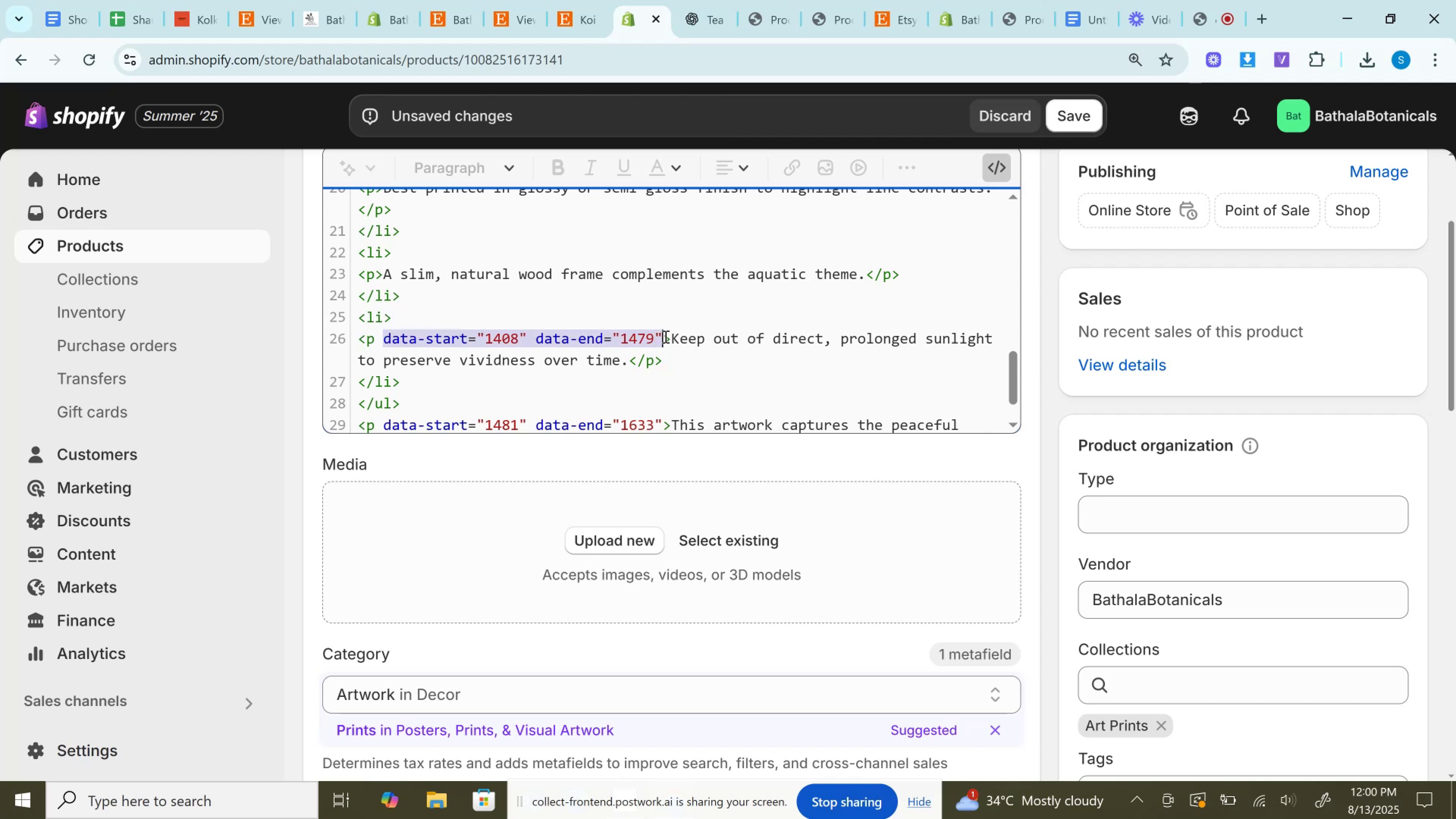 
key(Backspace)
 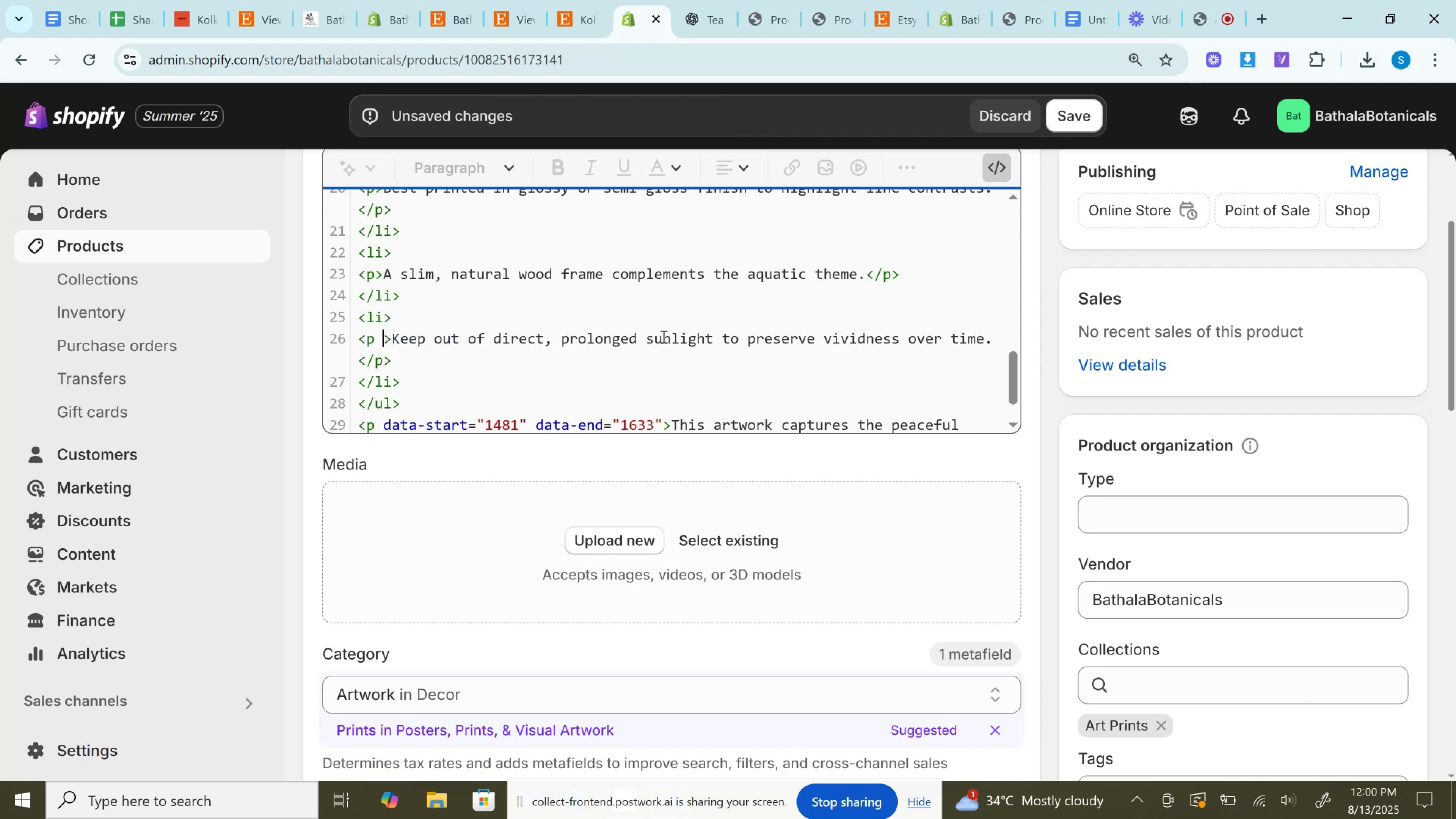 
key(Backspace)
 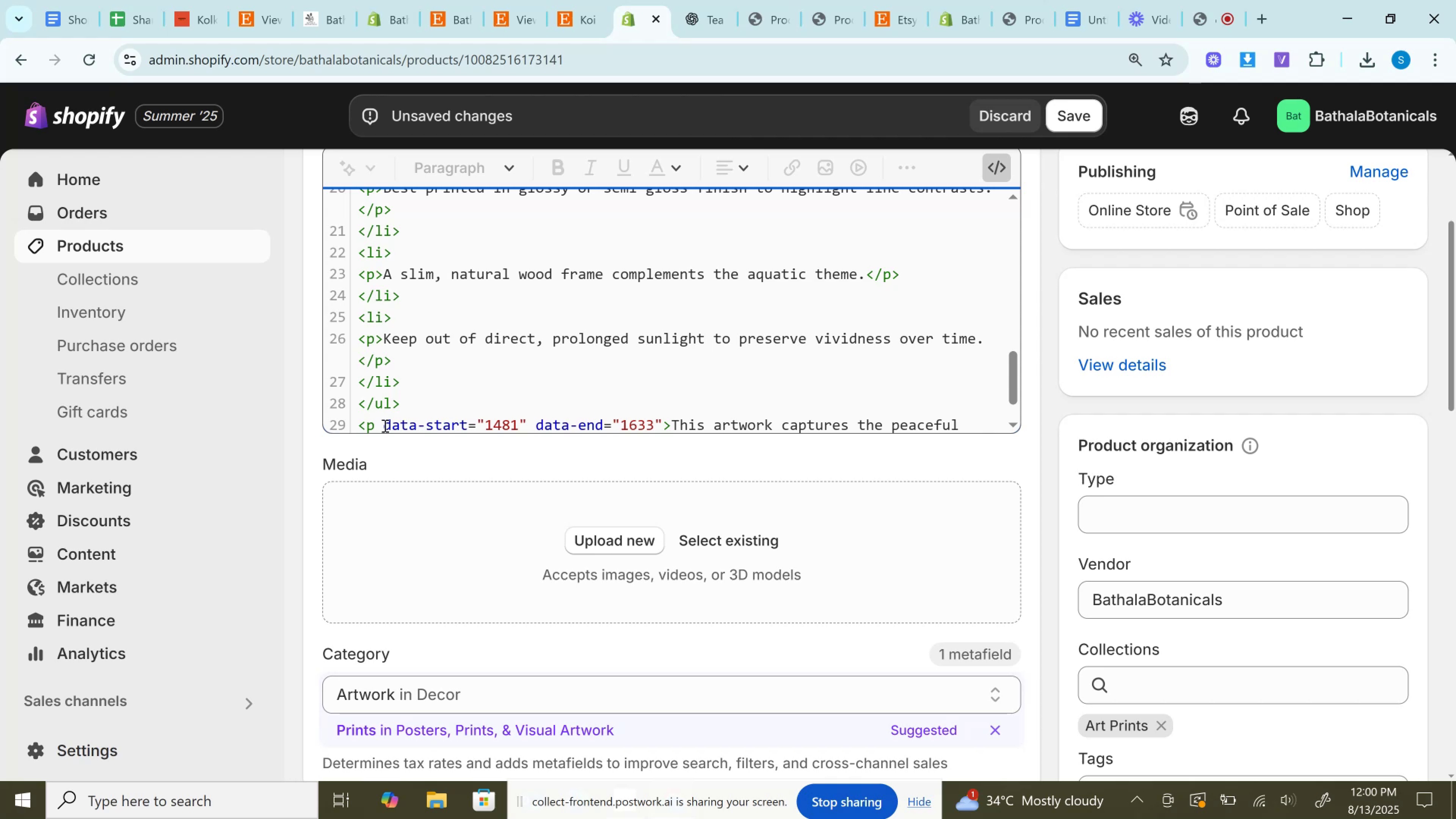 
left_click_drag(start_coordinate=[379, 425], to_coordinate=[665, 419])
 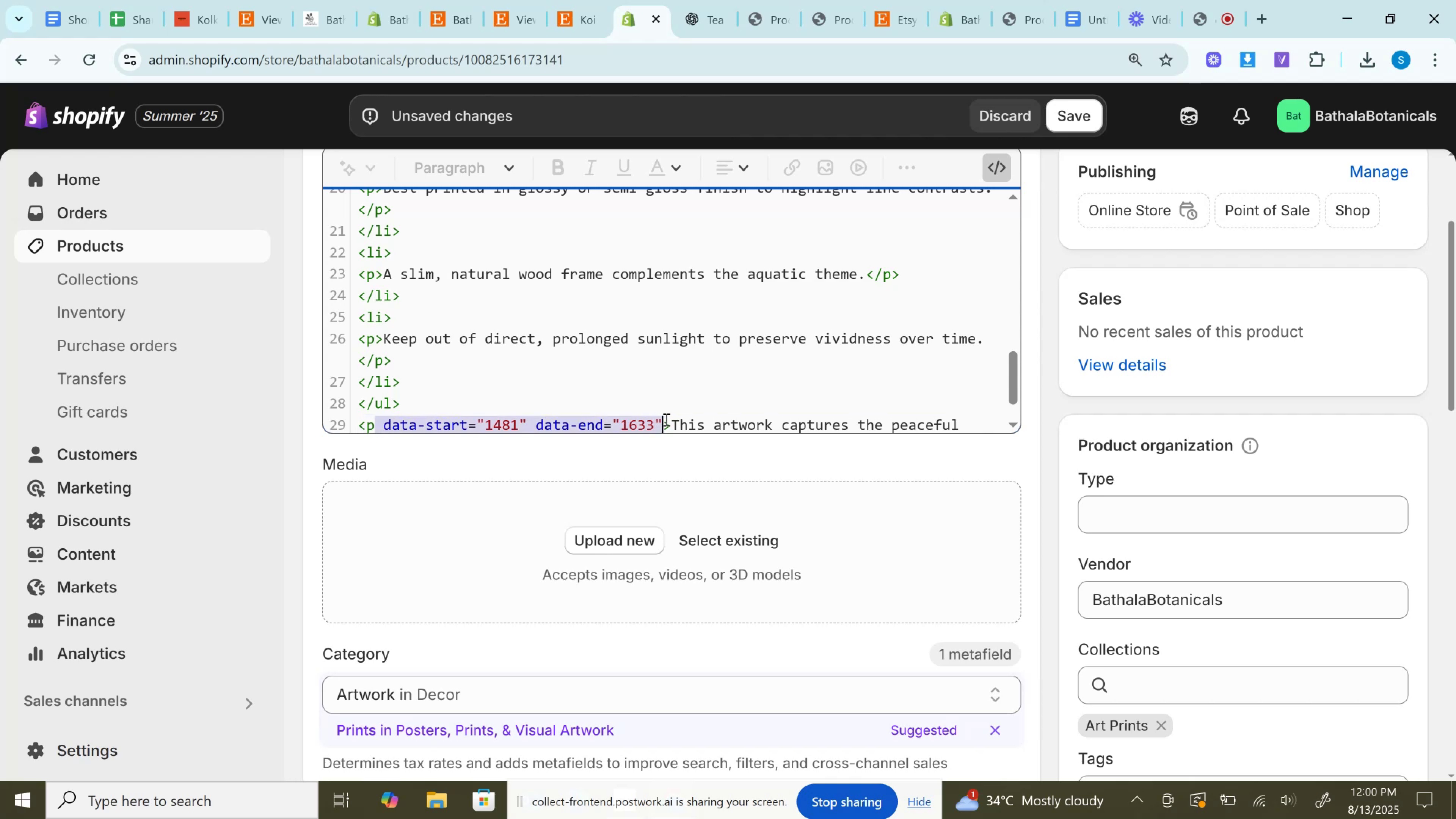 
key(Backspace)
 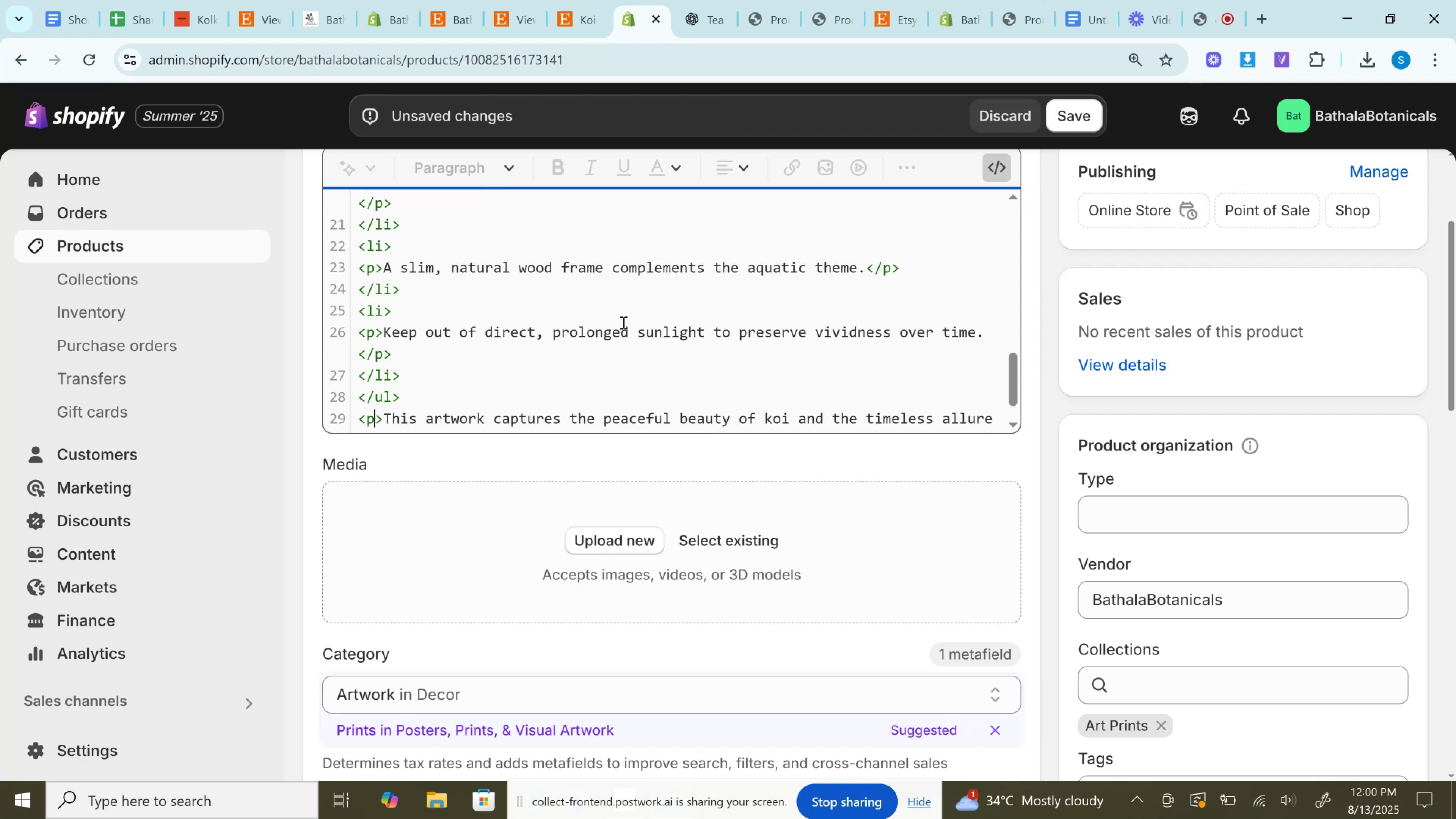 
scroll: coordinate [623, 308], scroll_direction: down, amount: 2.0
 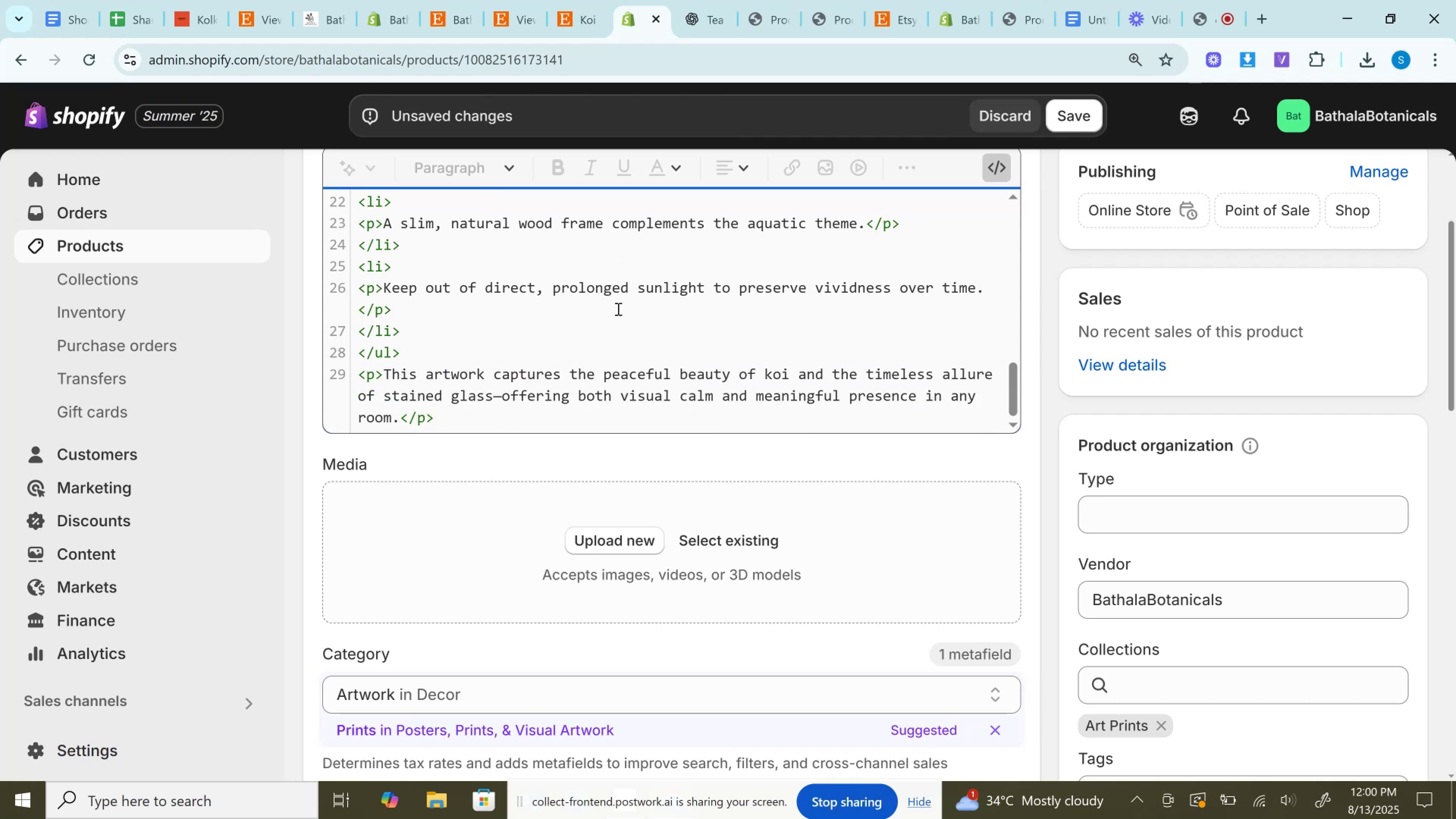 
scroll: coordinate [607, 312], scroll_direction: none, amount: 0.0
 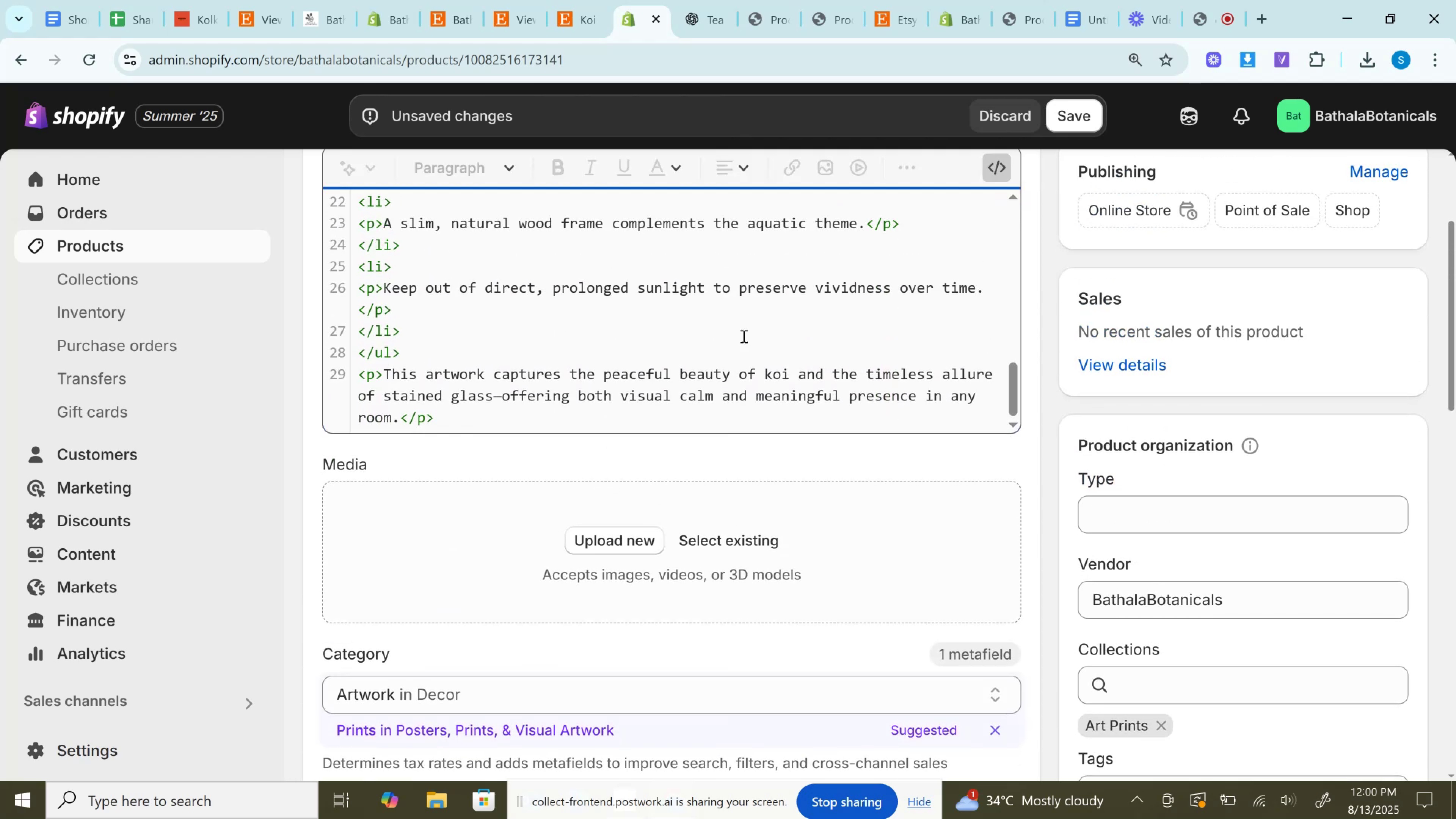 
scroll: coordinate [775, 345], scroll_direction: up, amount: 12.0
 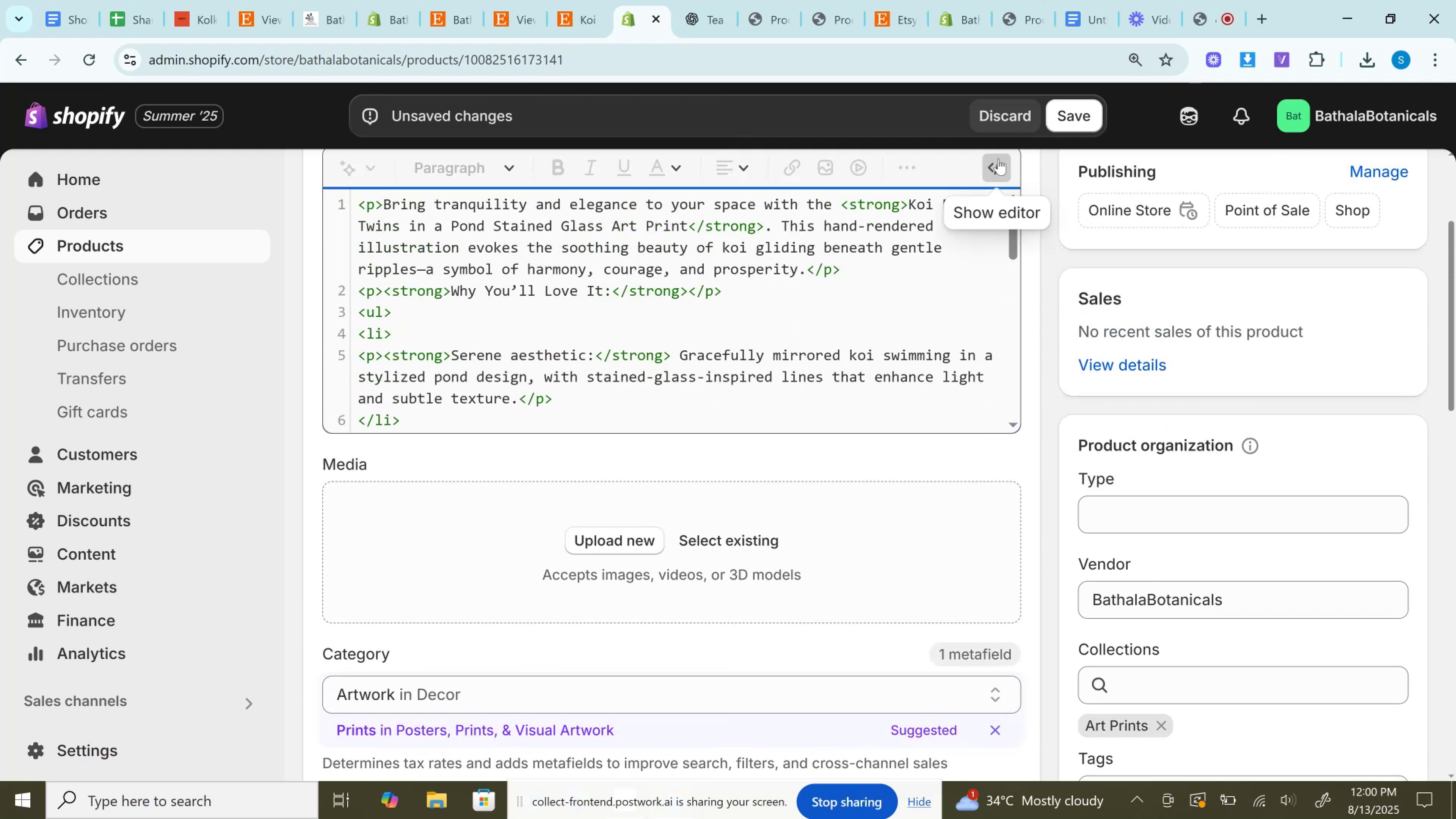 
left_click([998, 158])
 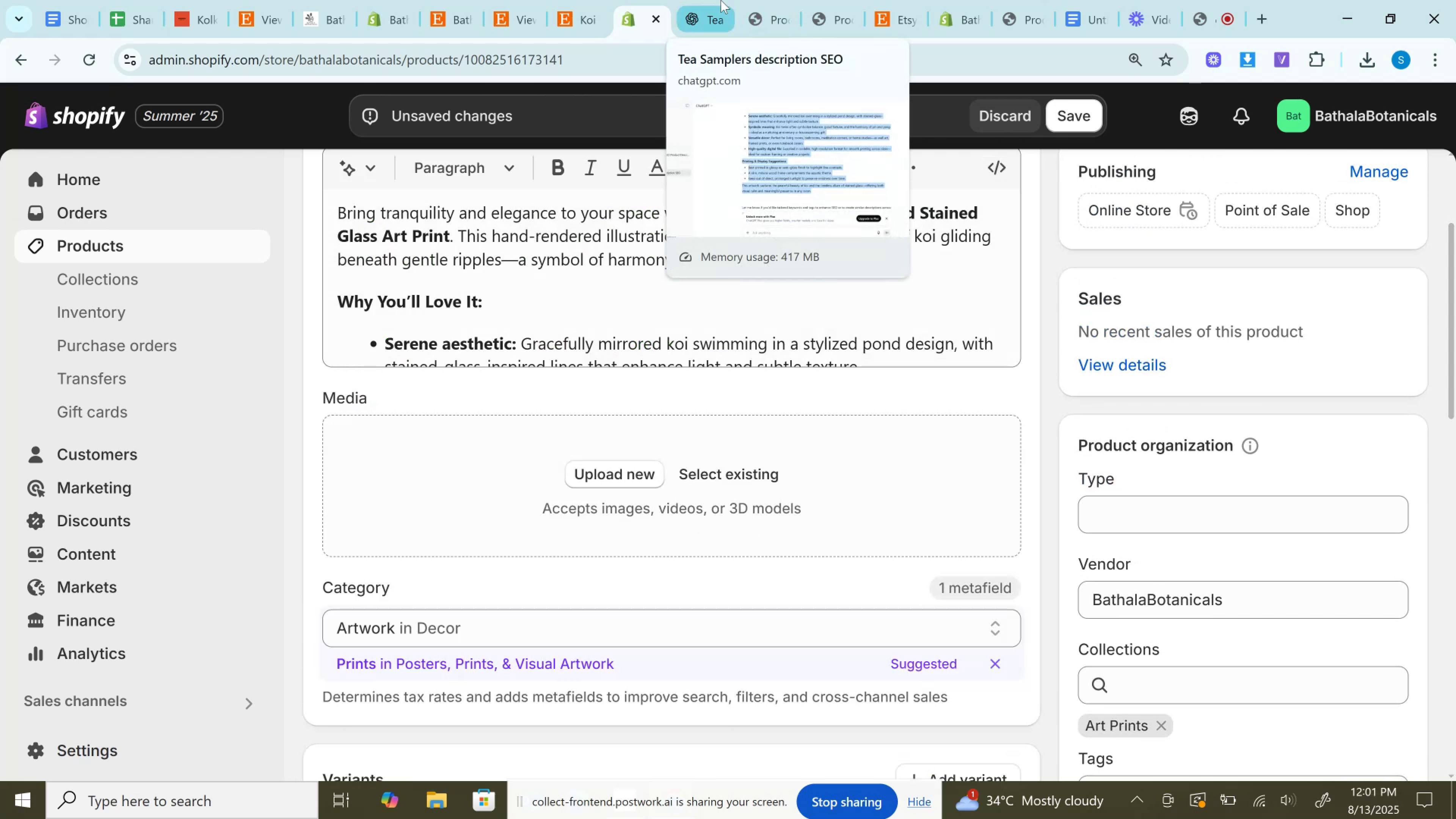 
left_click([721, 0])
 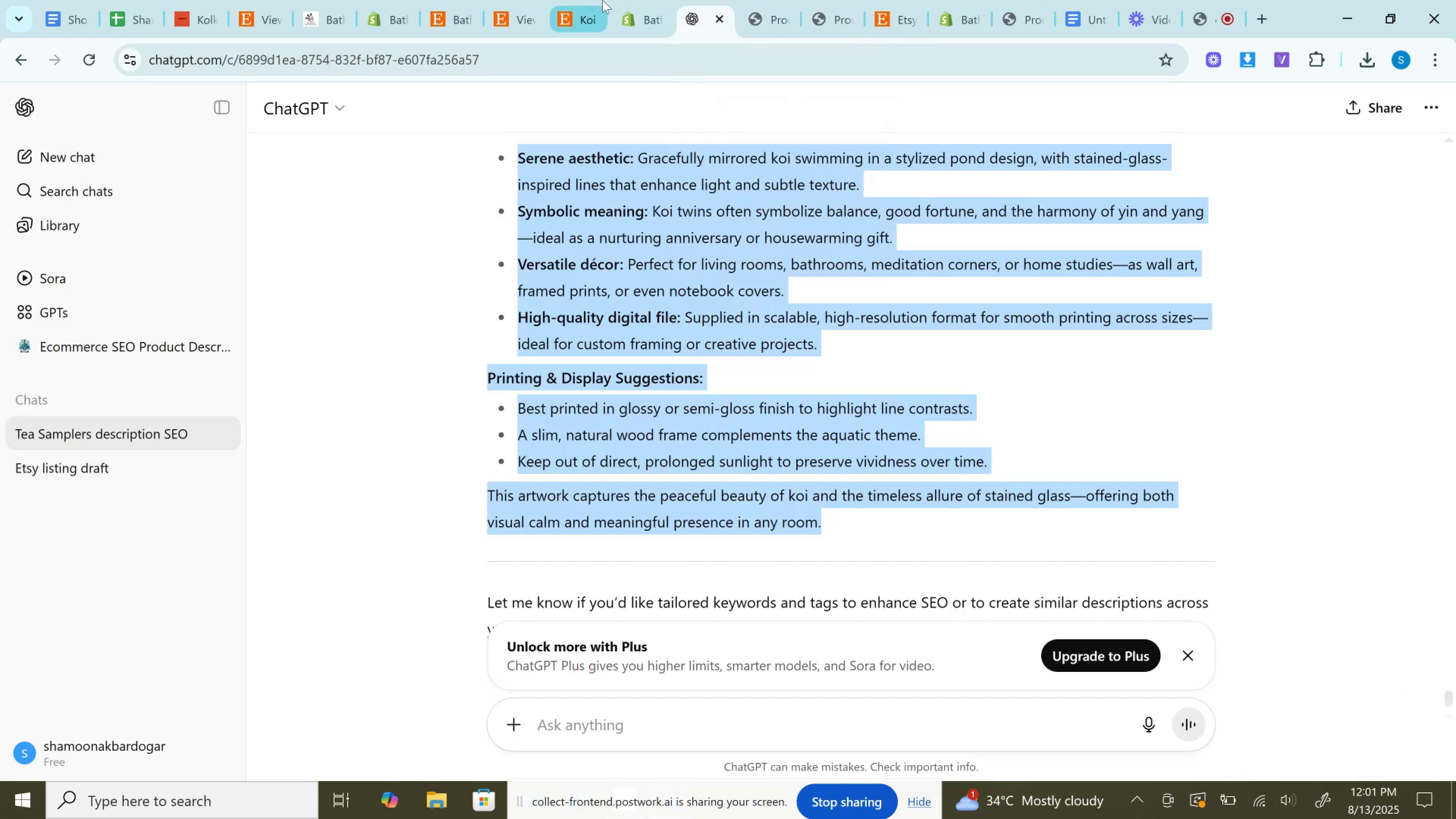 
left_click([601, 0])
 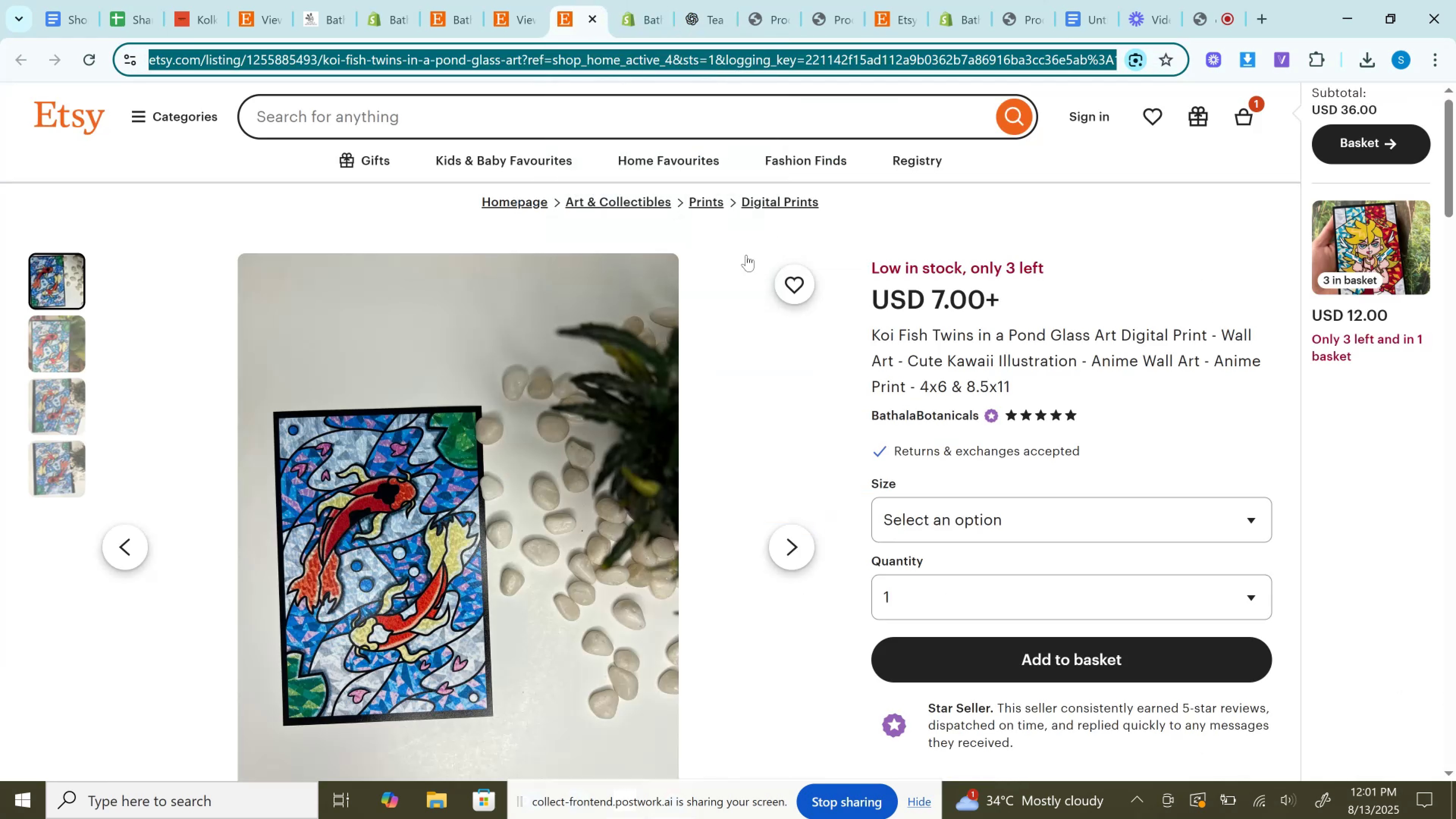 
left_click_drag(start_coordinate=[933, 522], to_coordinate=[938, 533])
 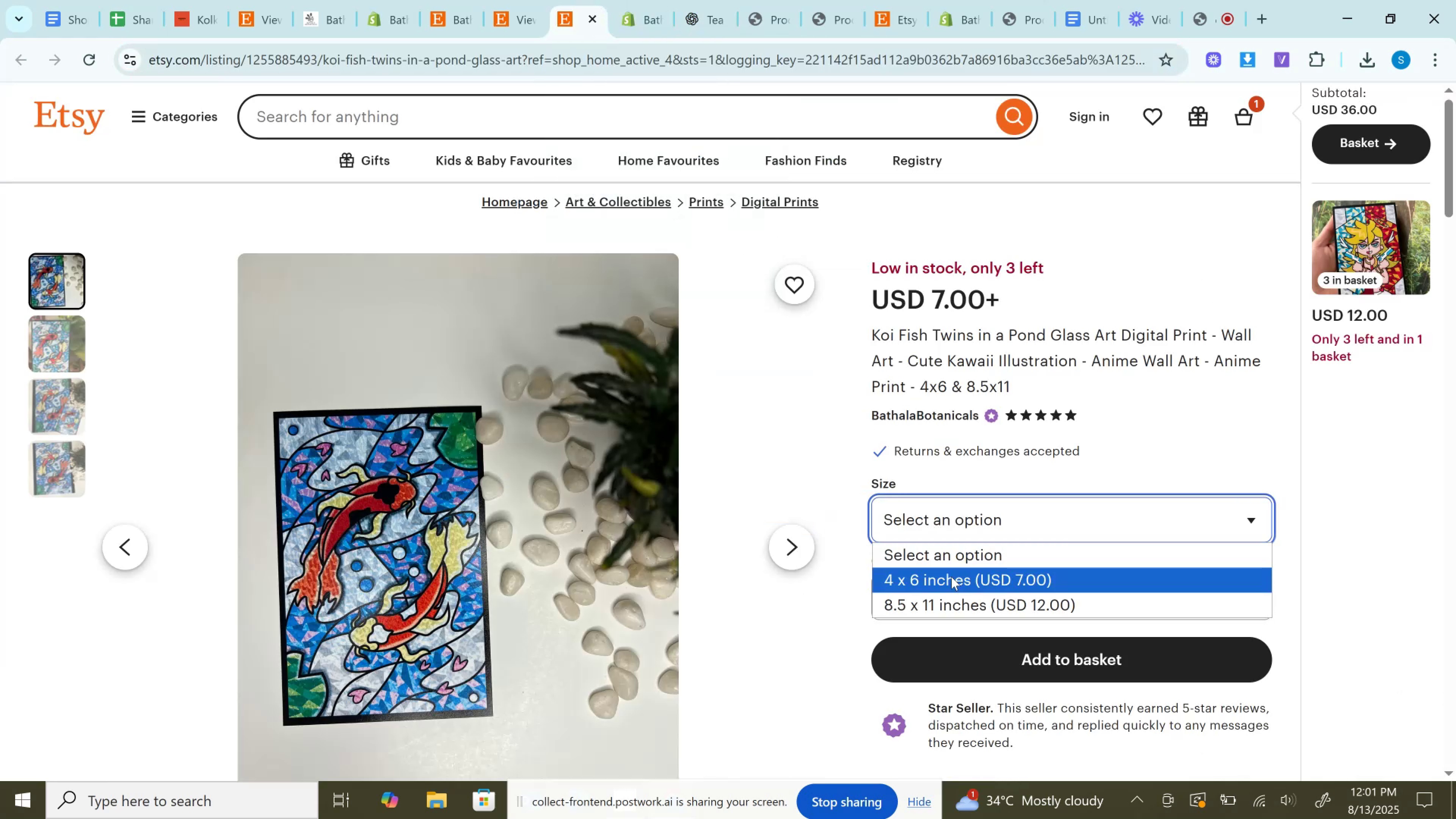 
double_click([951, 577])
 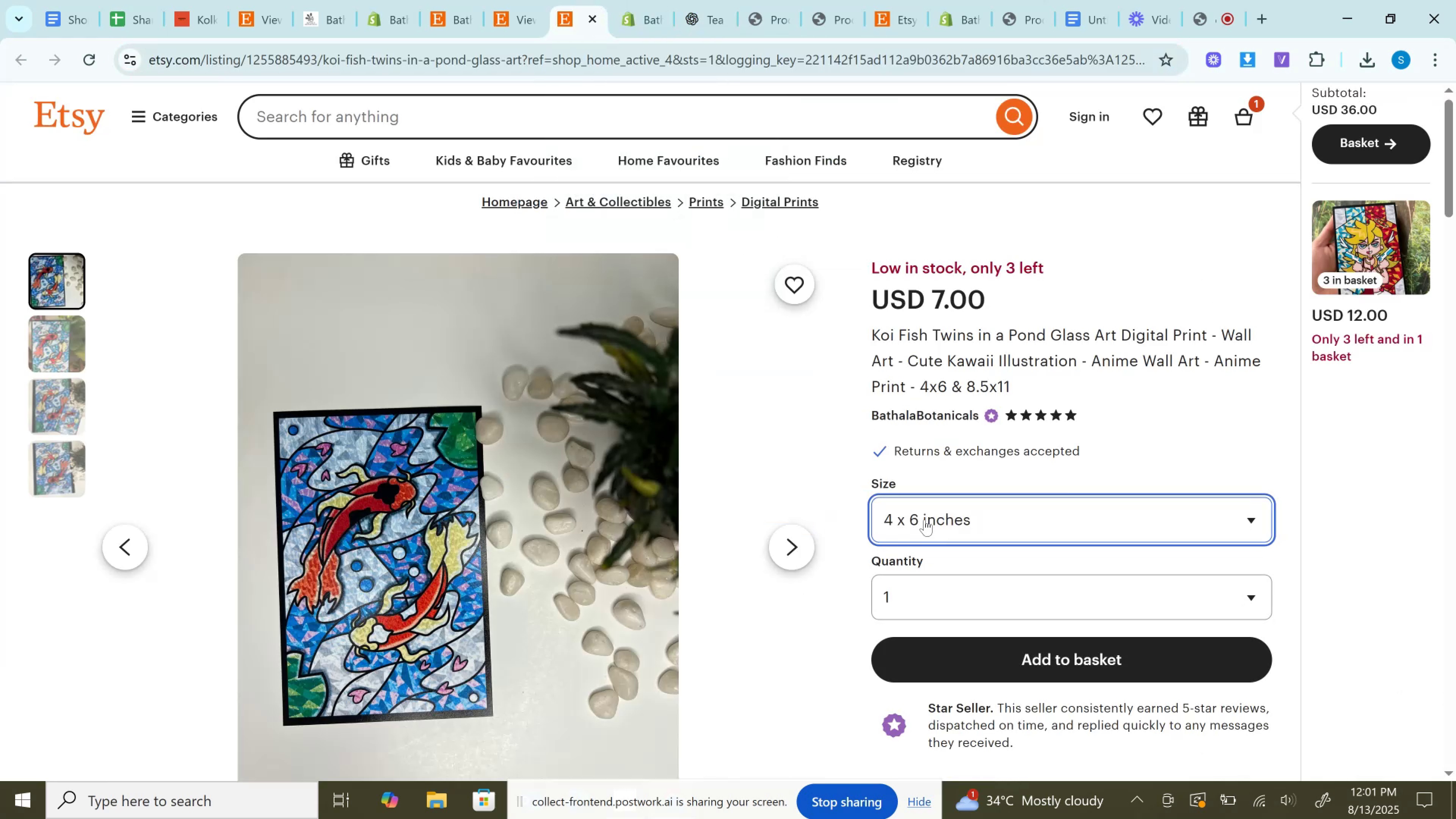 
left_click([924, 519])
 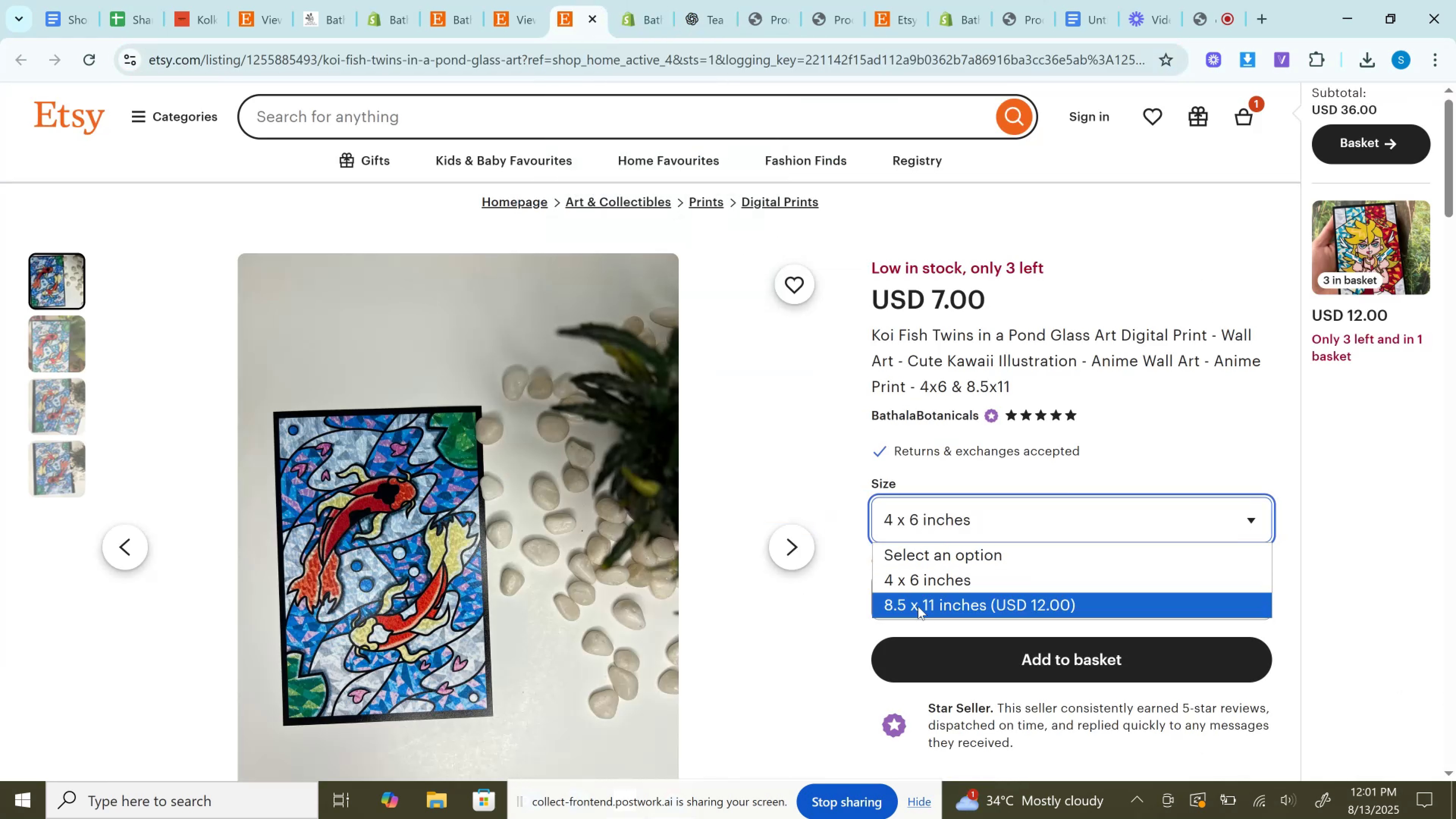 
left_click([918, 606])
 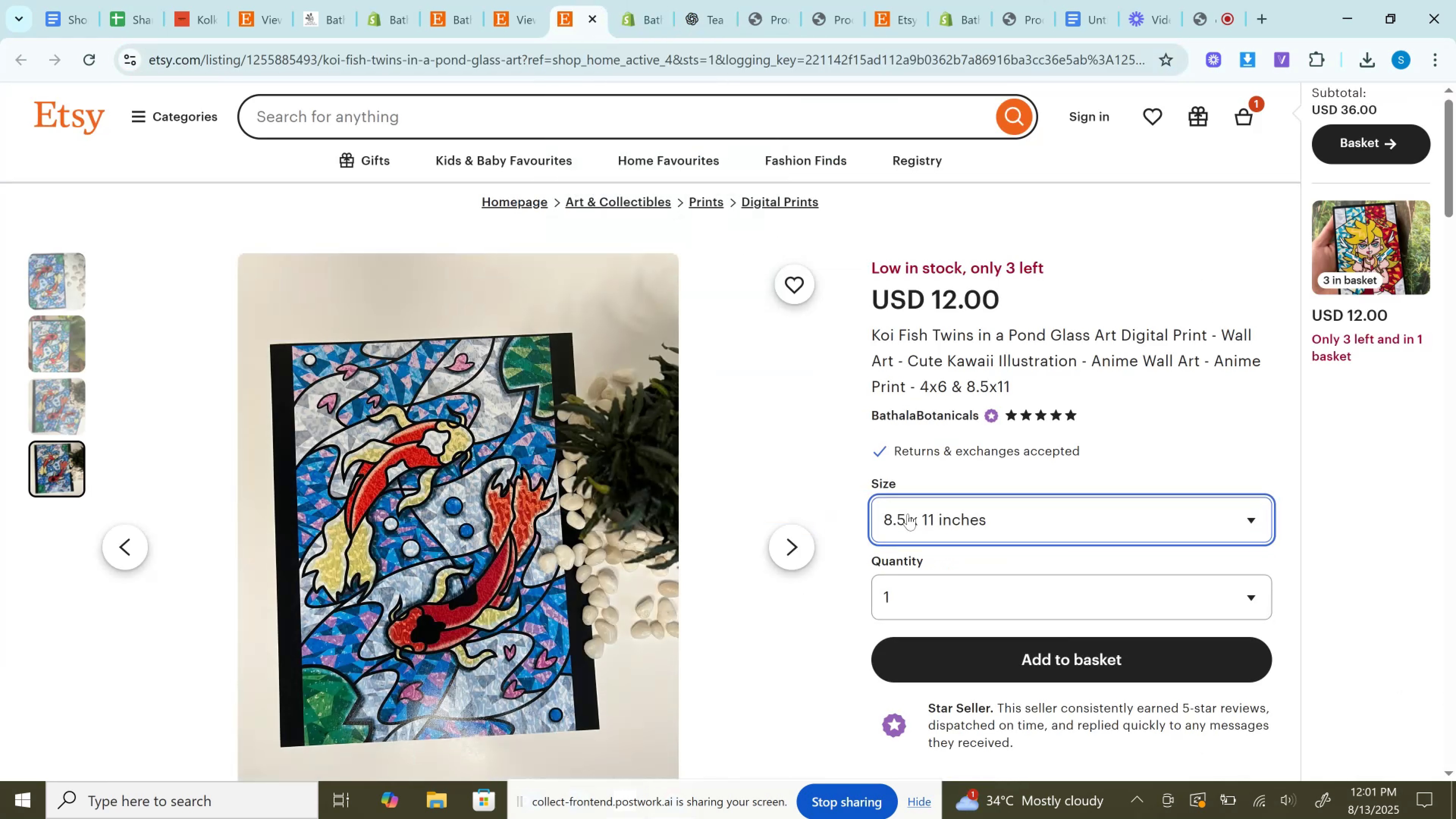 
left_click([908, 514])
 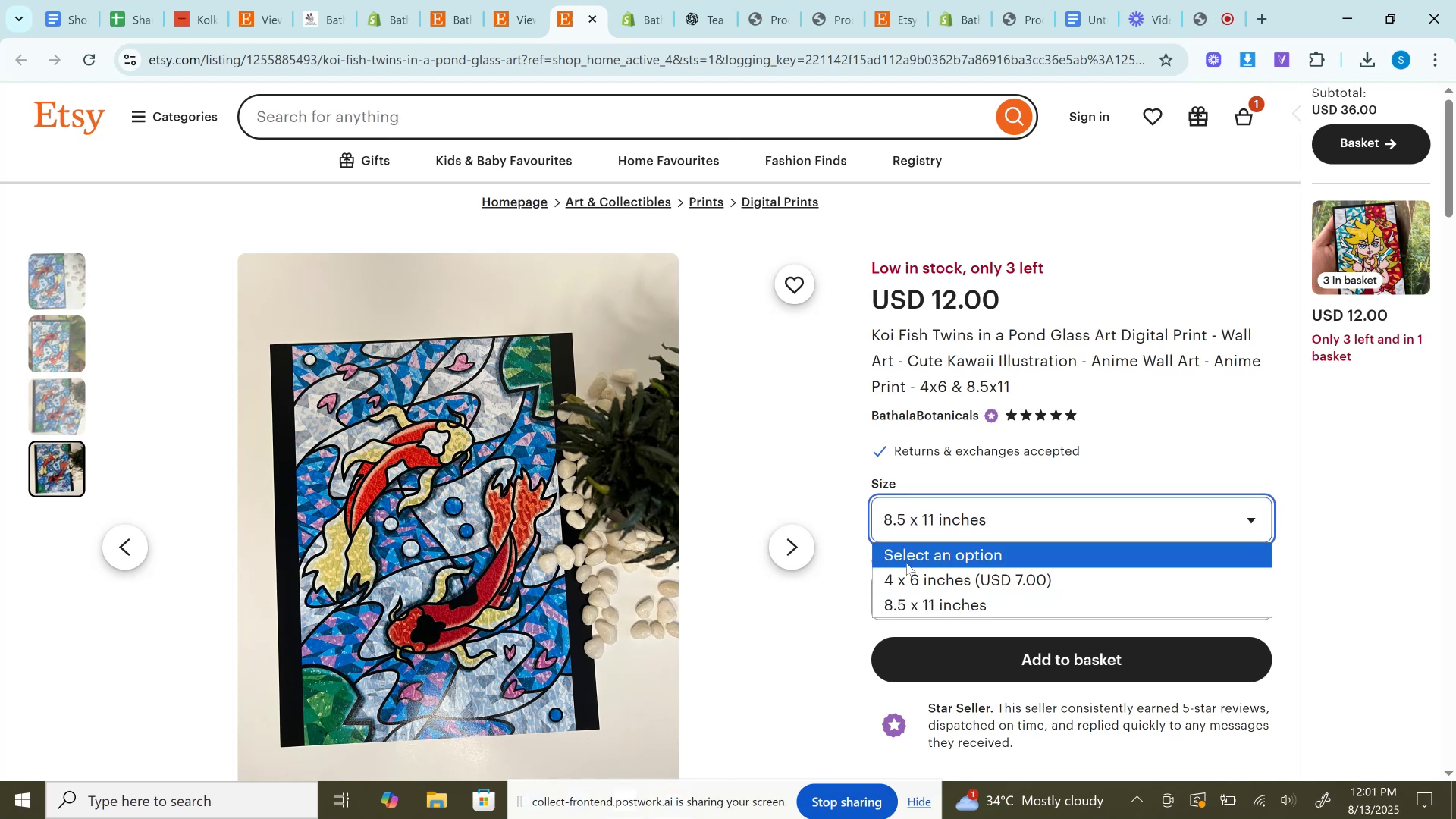 
left_click([906, 563])
 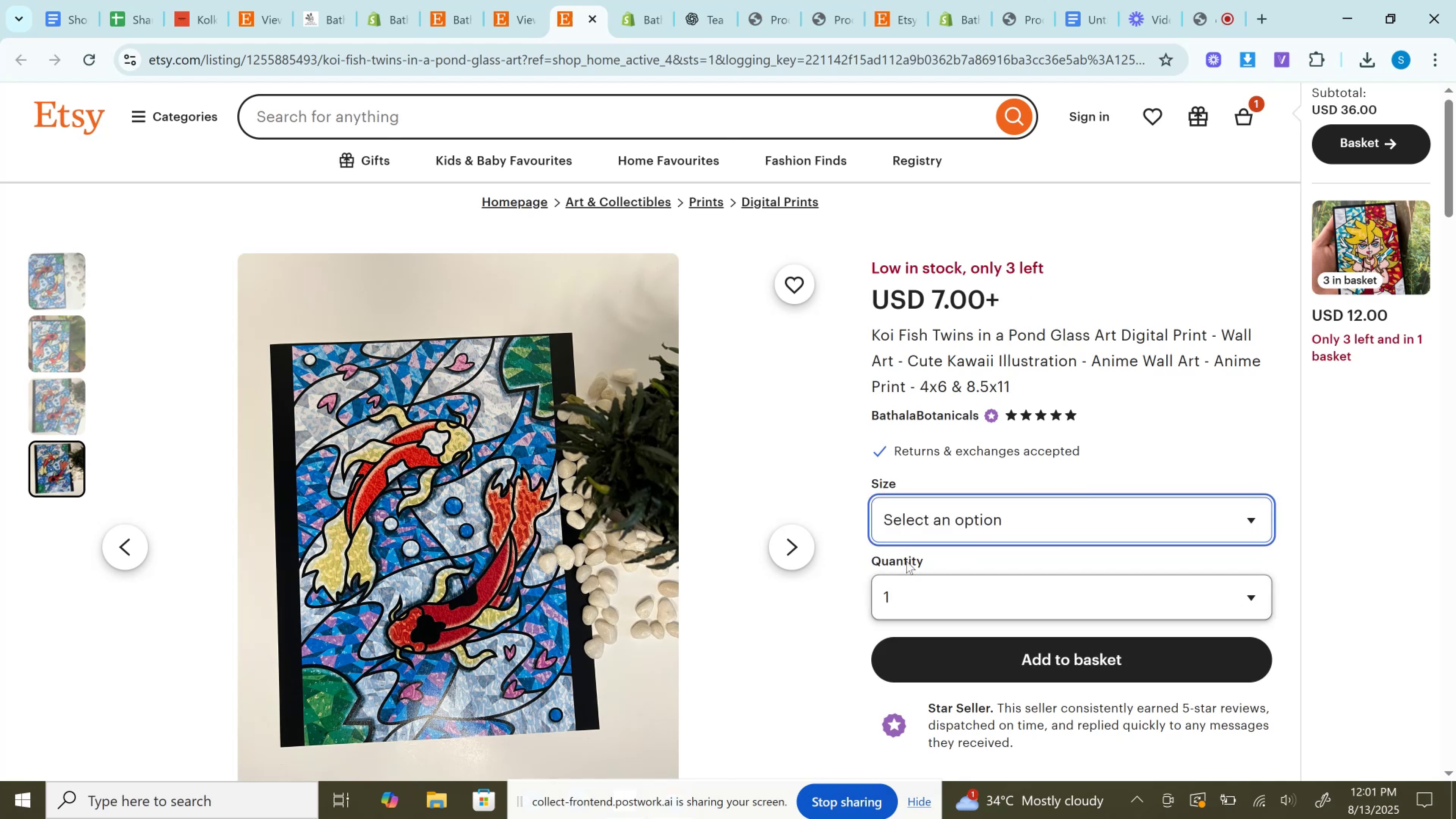 
left_click([891, 535])
 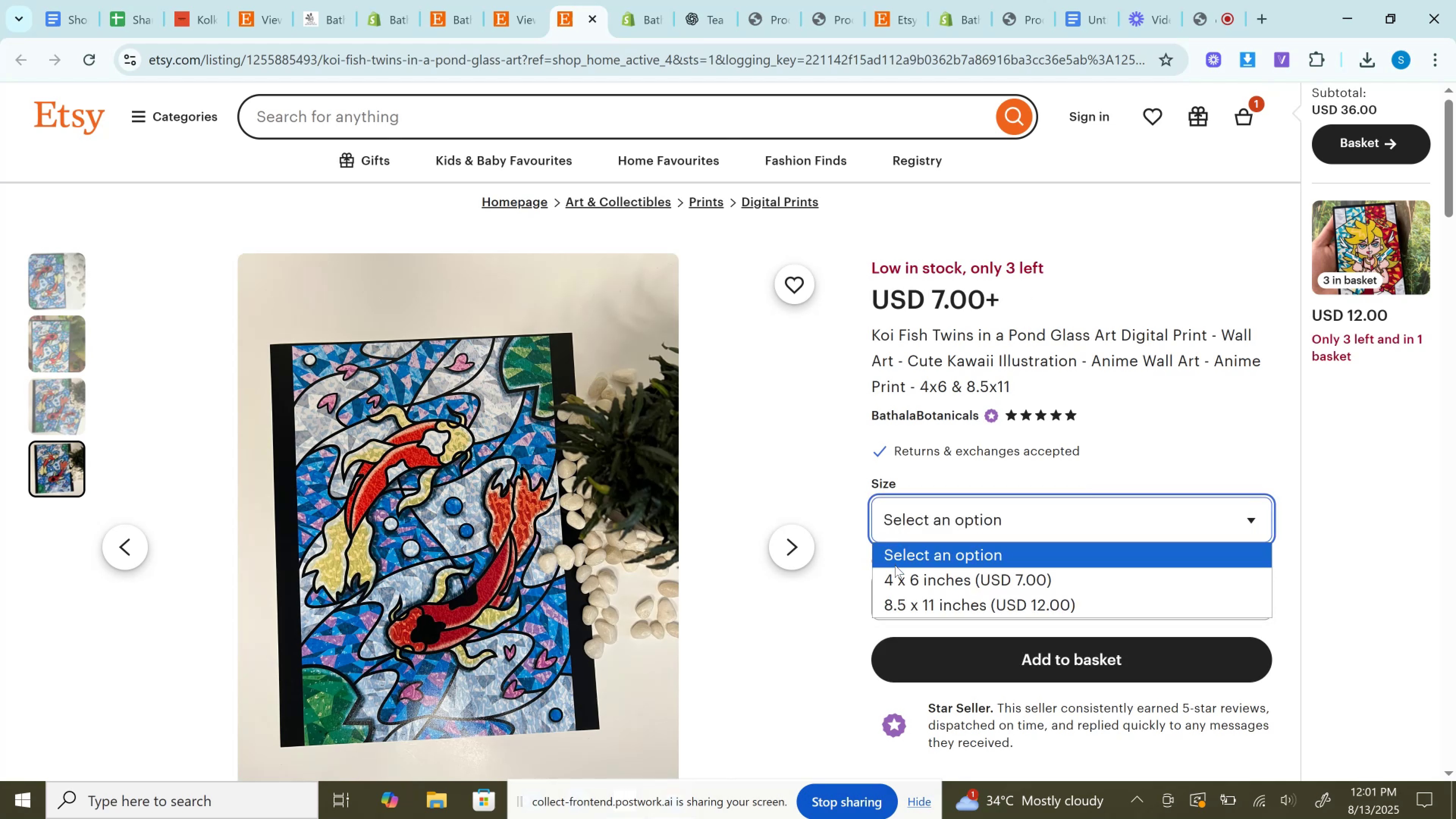 
left_click_drag(start_coordinate=[895, 565], to_coordinate=[895, 580])
 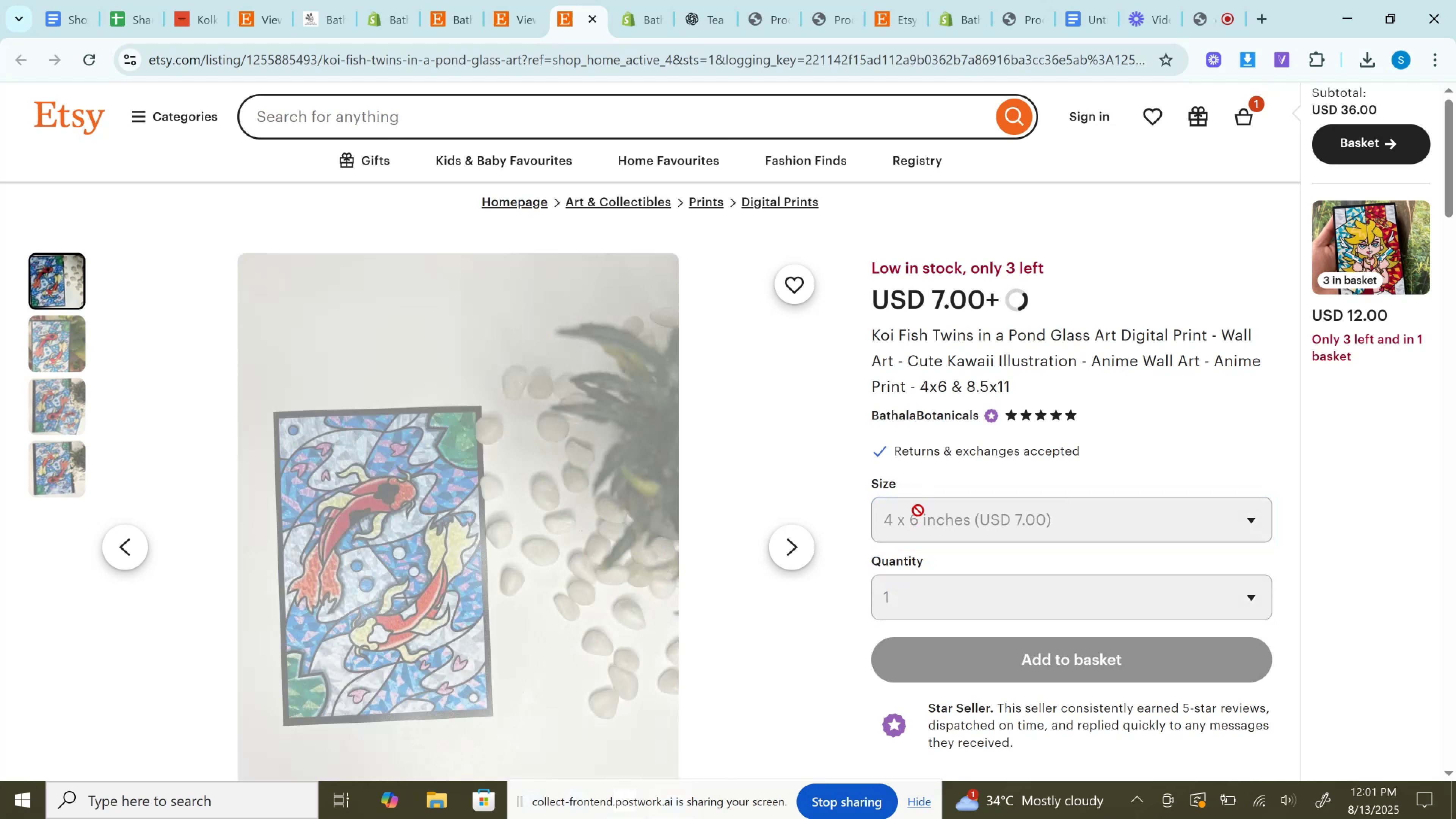 
left_click([918, 510])
 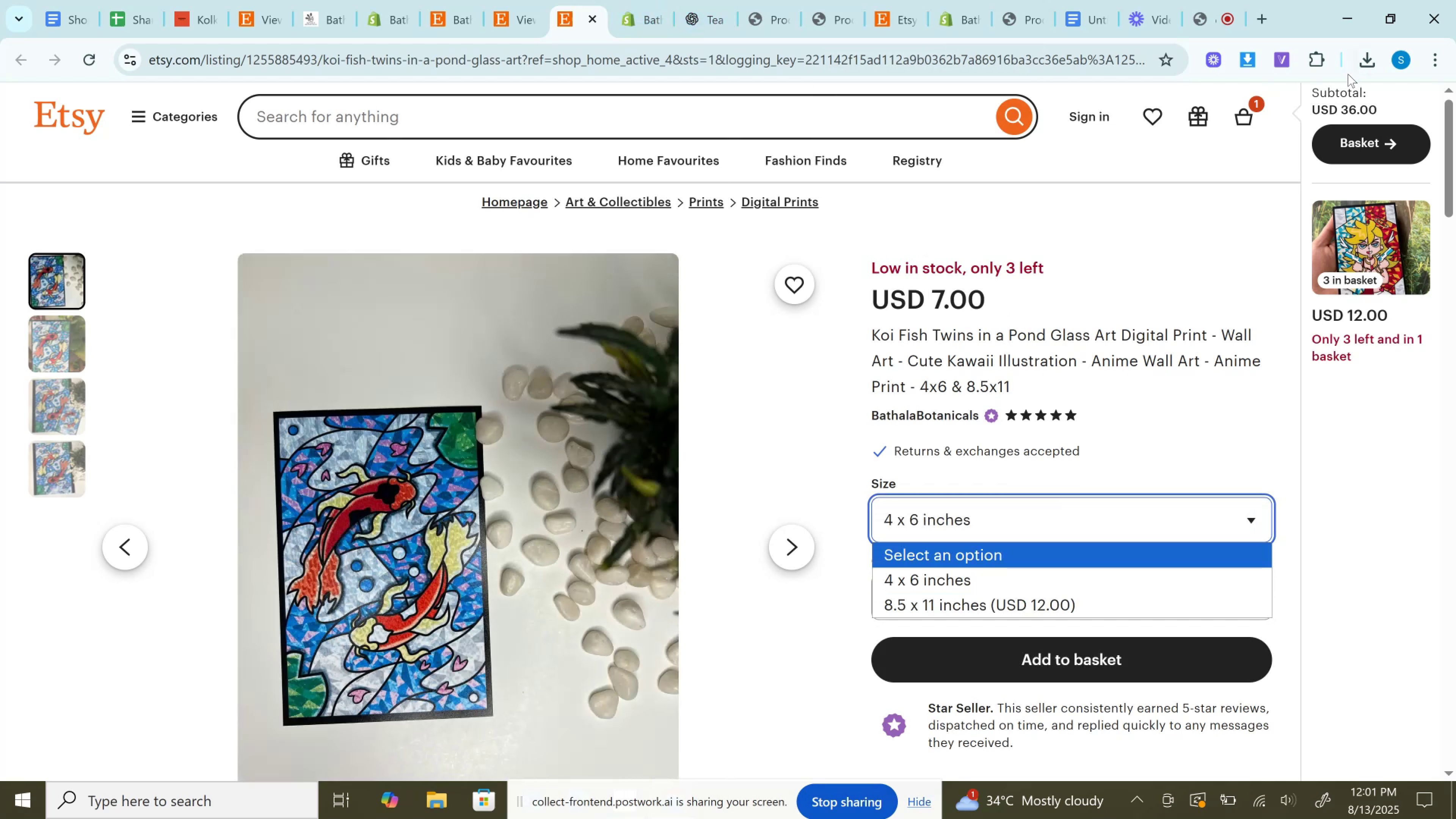 
left_click([1251, 62])
 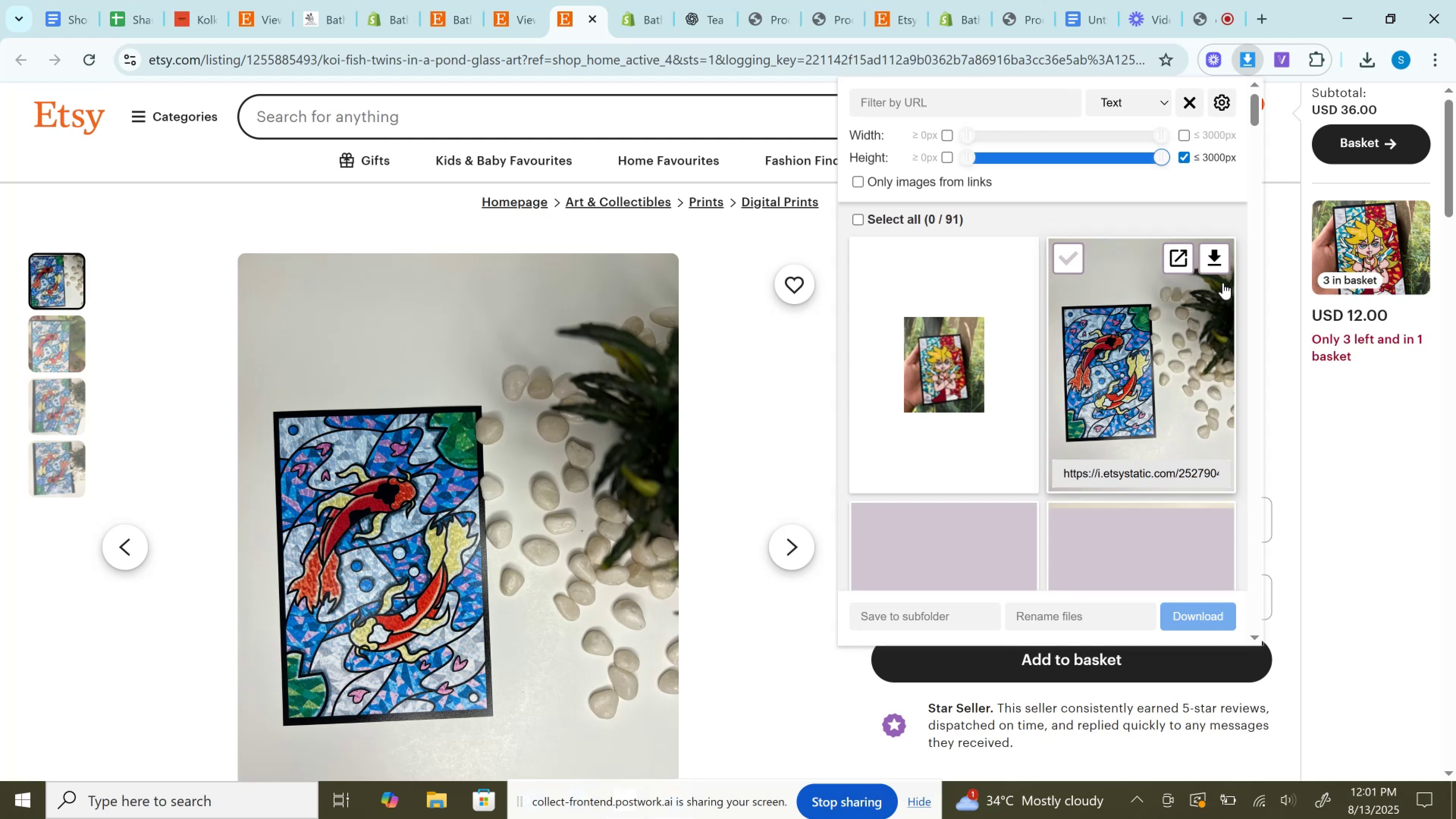 
left_click([1219, 265])
 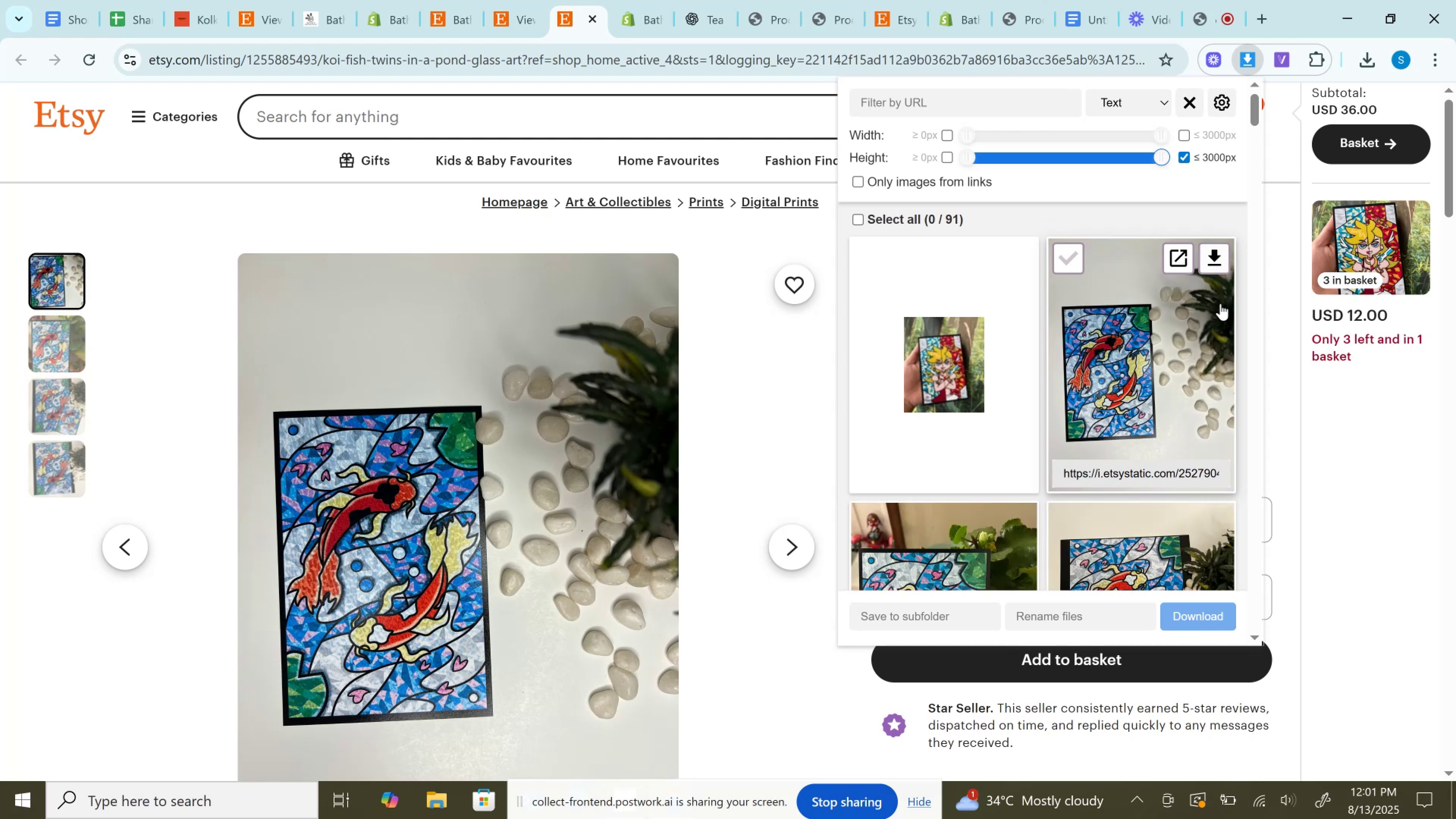 
scroll: coordinate [1219, 311], scroll_direction: down, amount: 1.0
 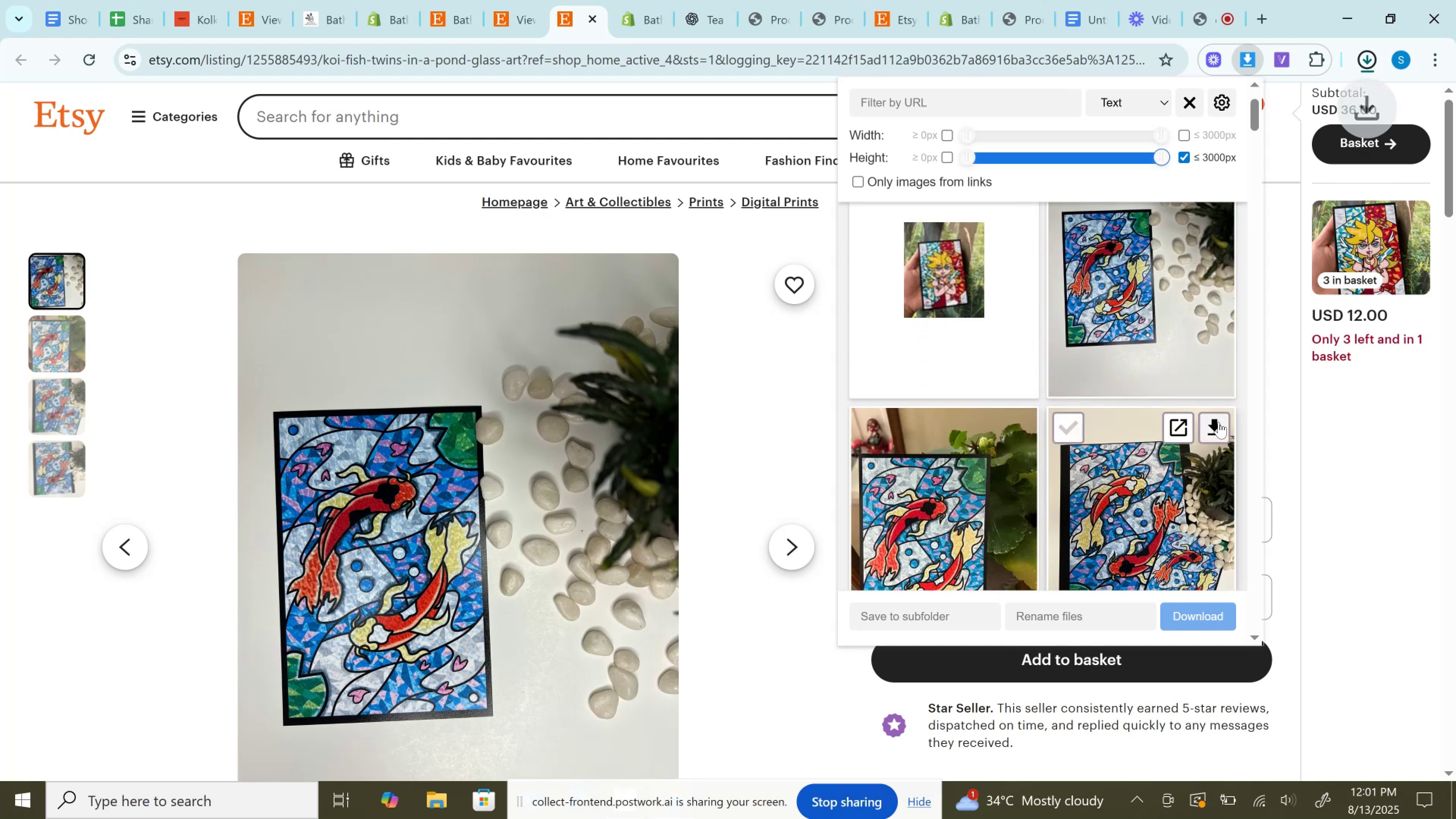 
left_click_drag(start_coordinate=[1219, 428], to_coordinate=[1269, 204])
 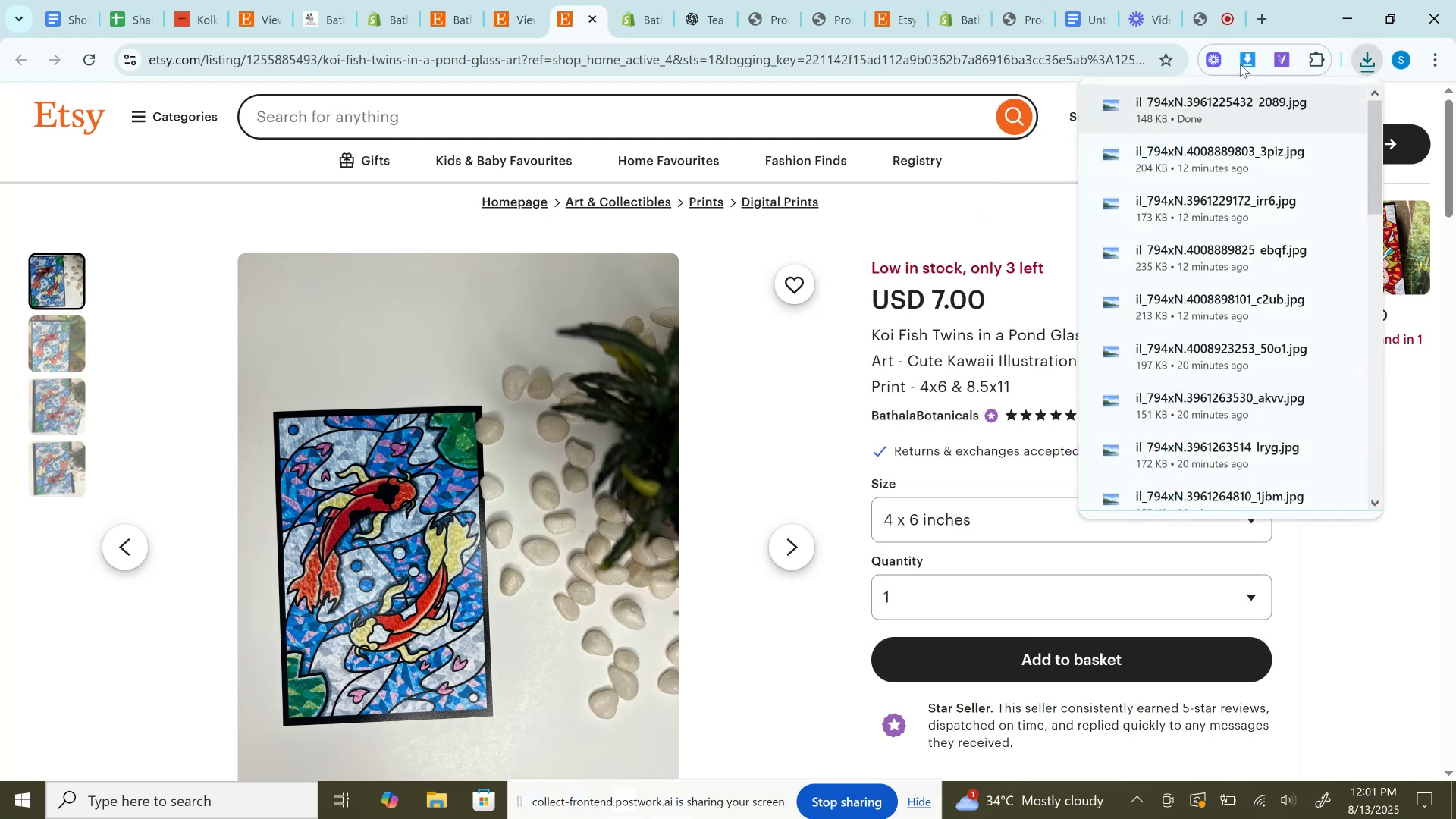 
left_click([1244, 61])
 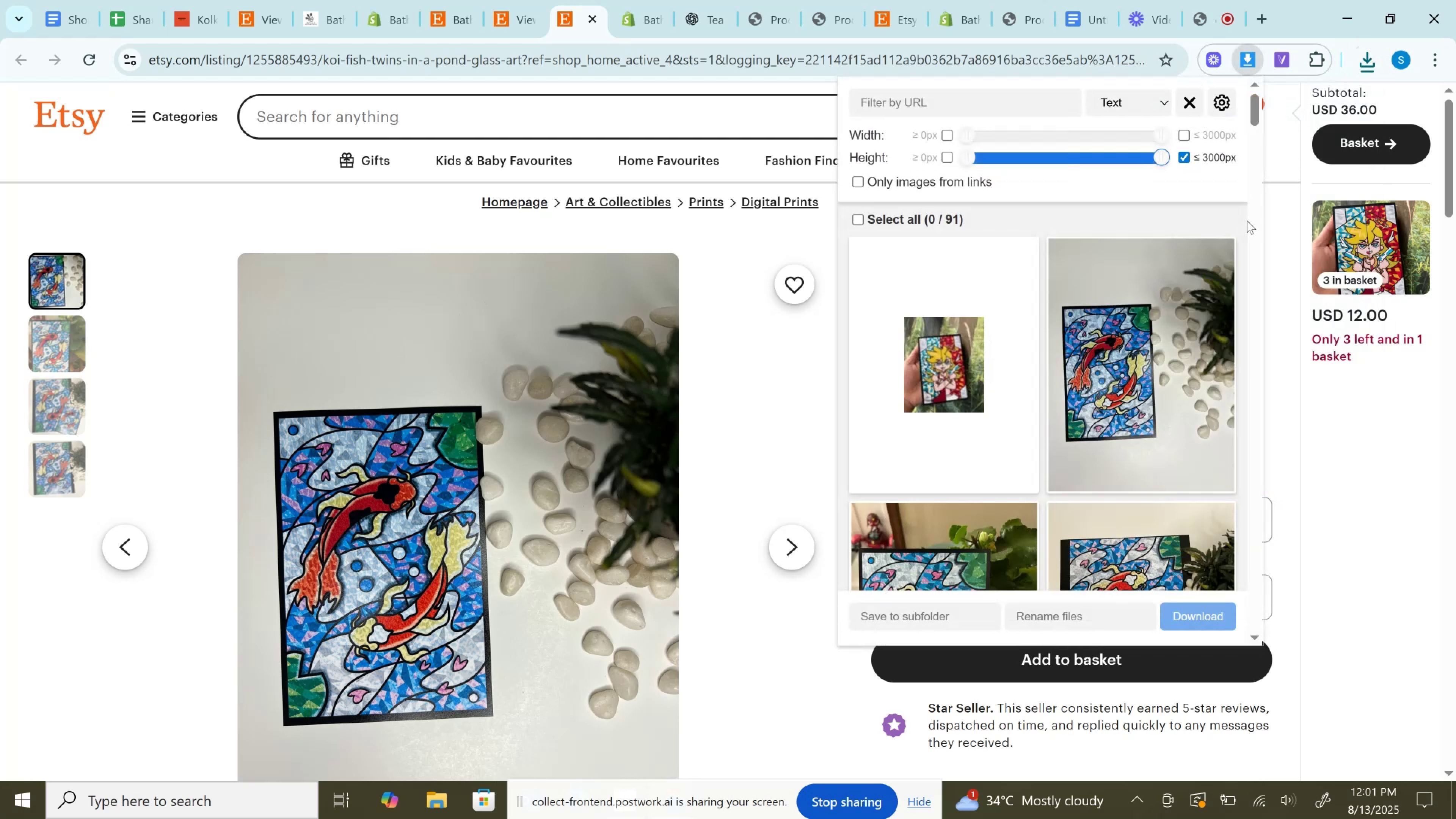 
scroll: coordinate [1204, 289], scroll_direction: down, amount: 2.0
 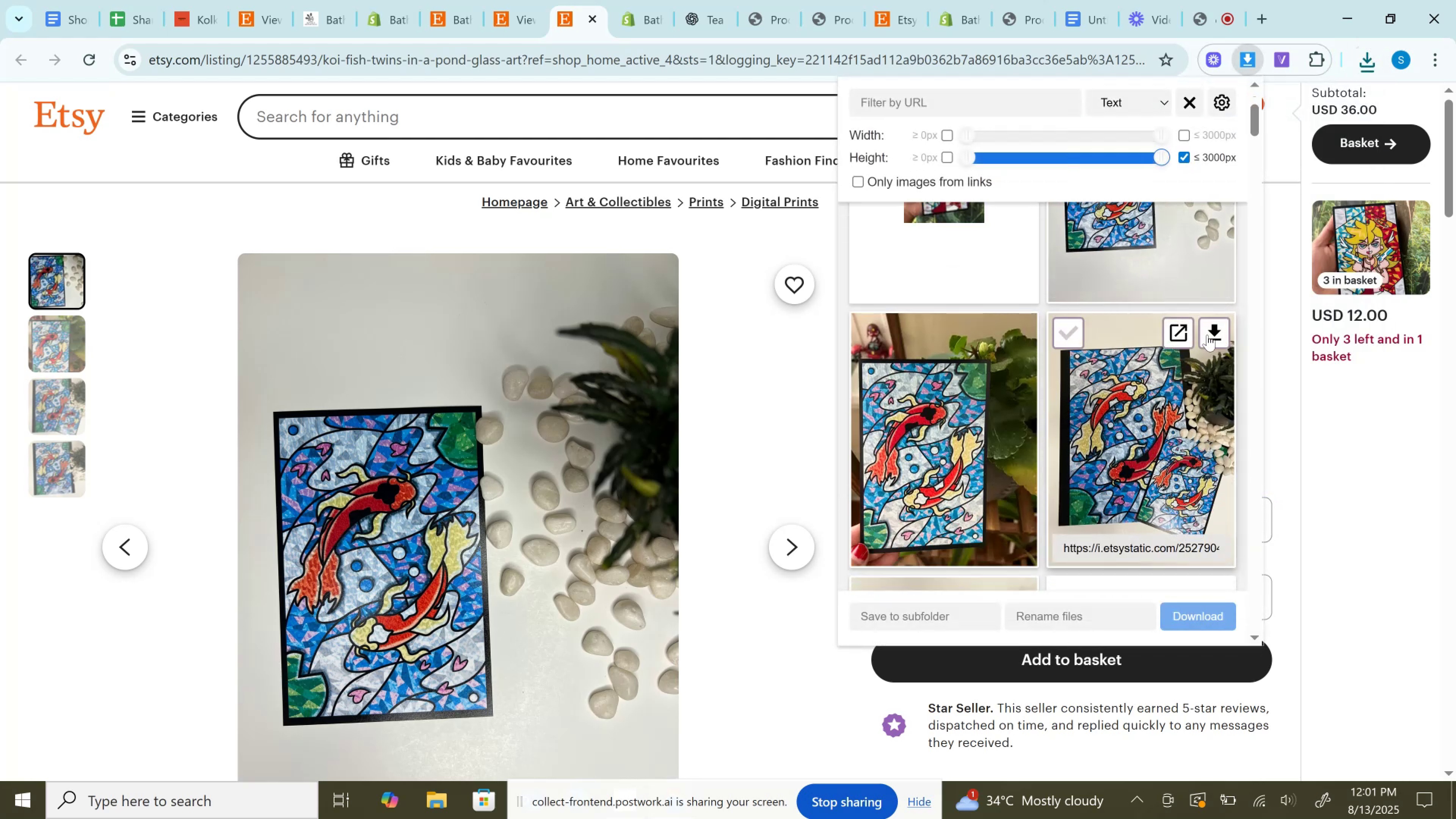 
left_click([1207, 334])
 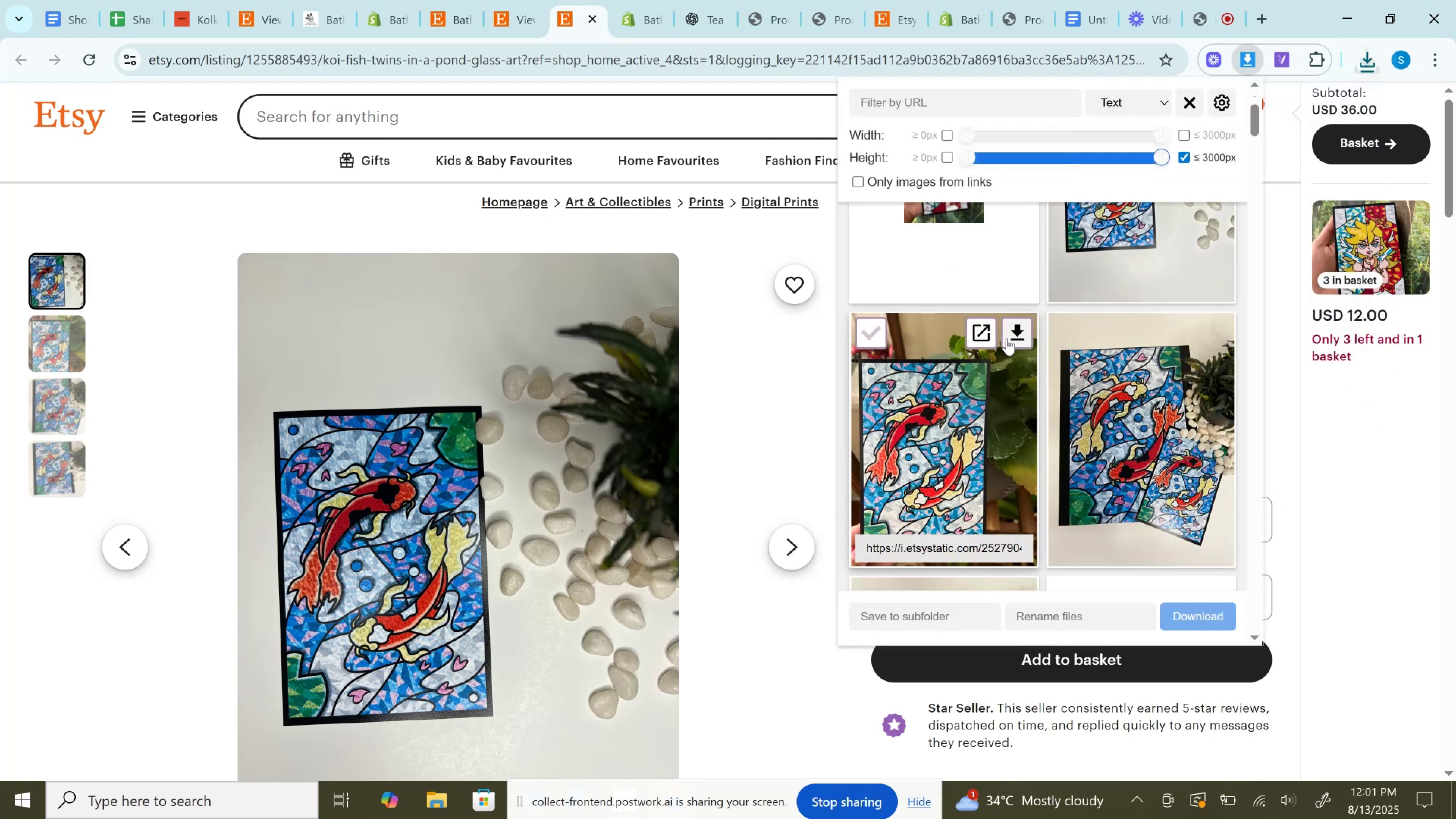 
left_click([1015, 336])
 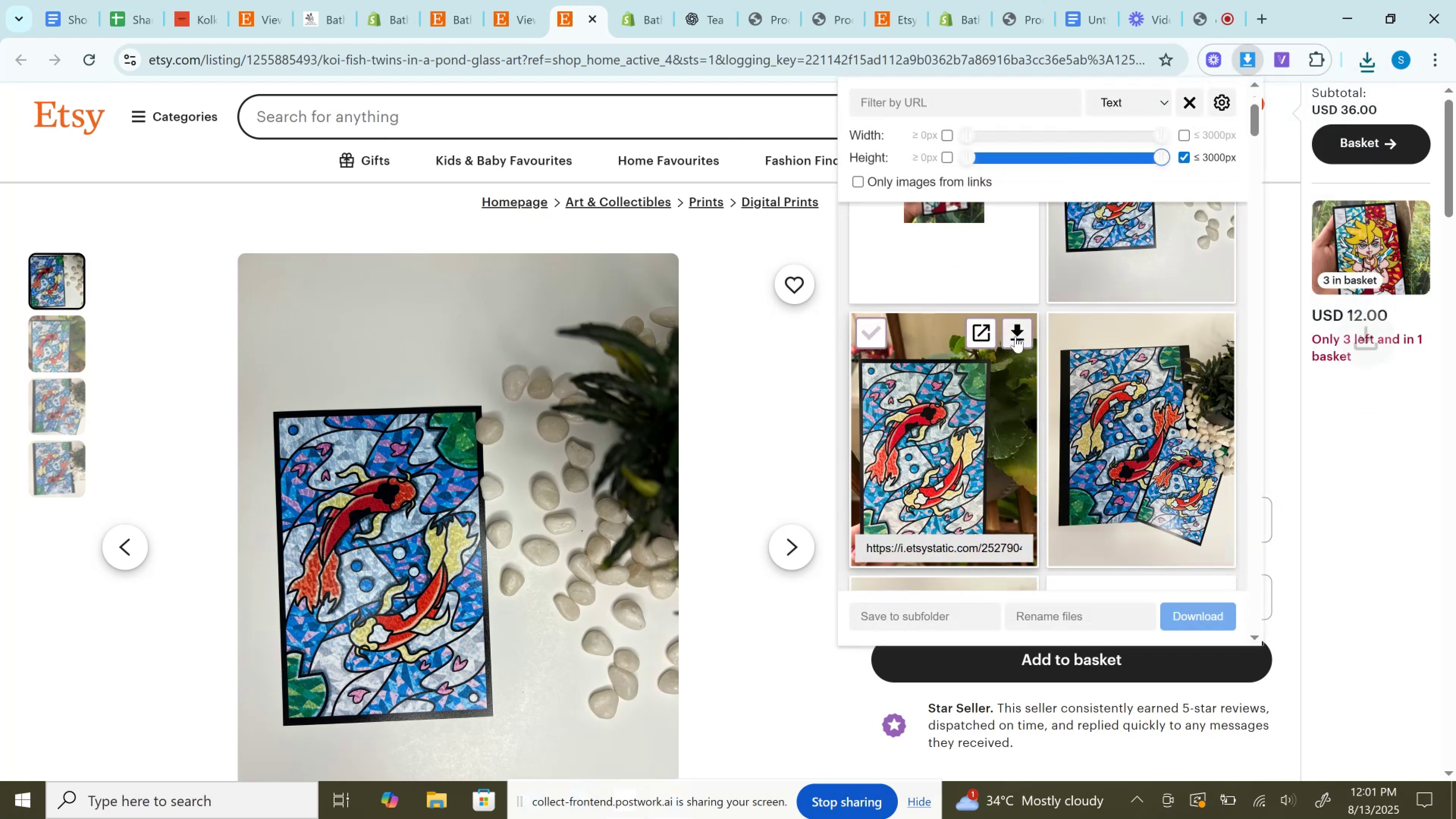 
scroll: coordinate [1015, 336], scroll_direction: down, amount: 2.0
 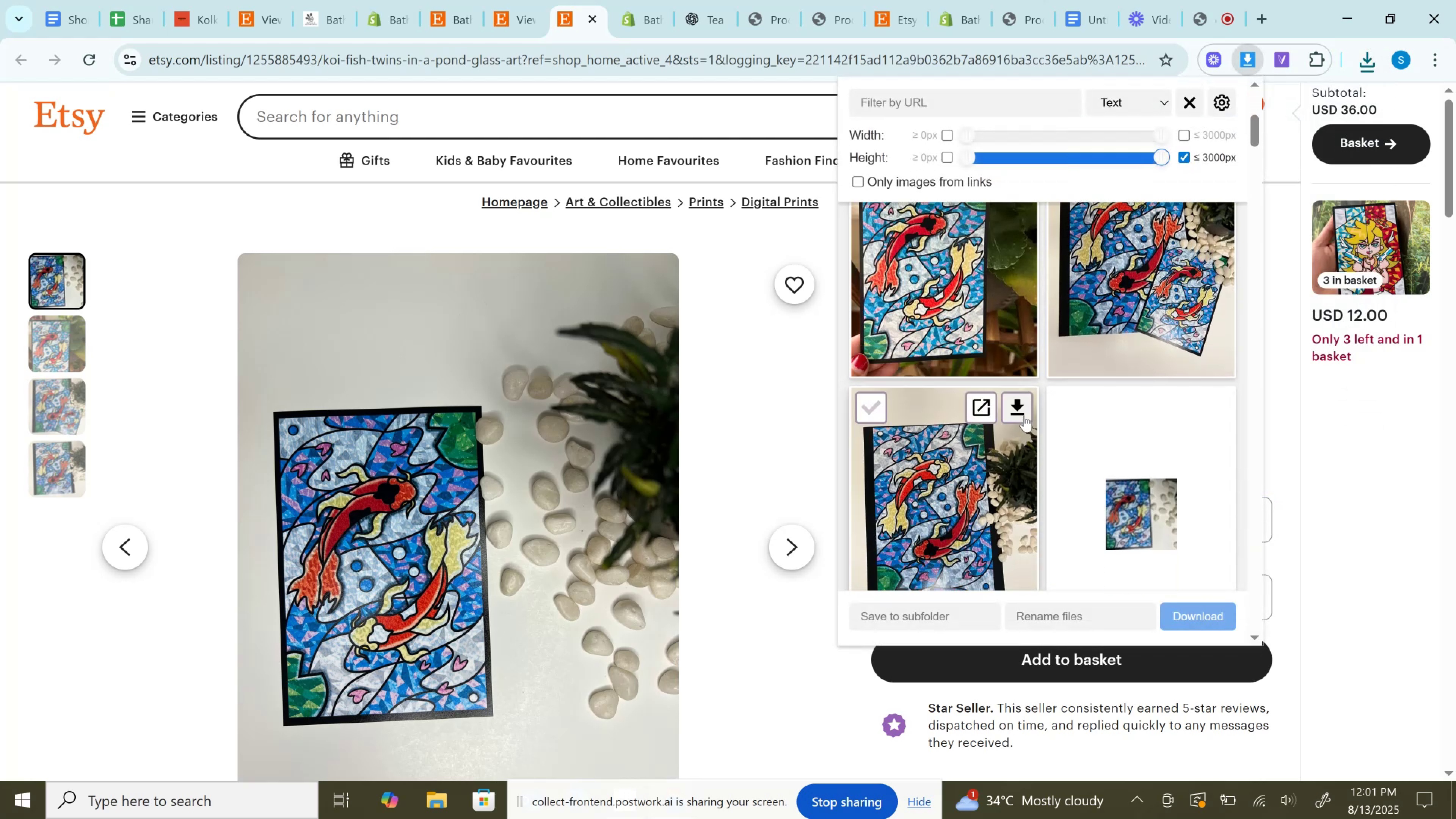 
left_click([1024, 416])
 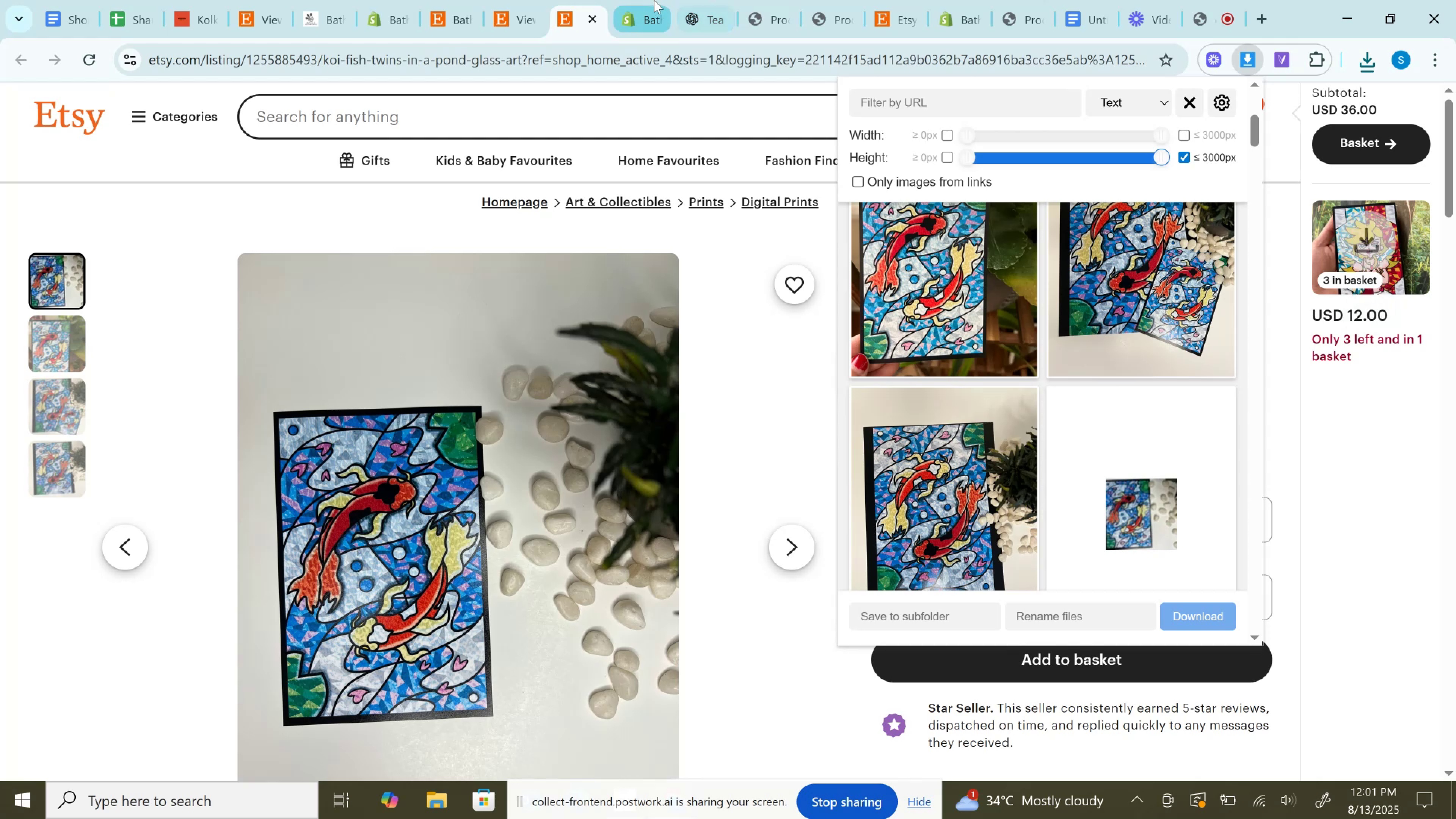 
left_click([654, 0])
 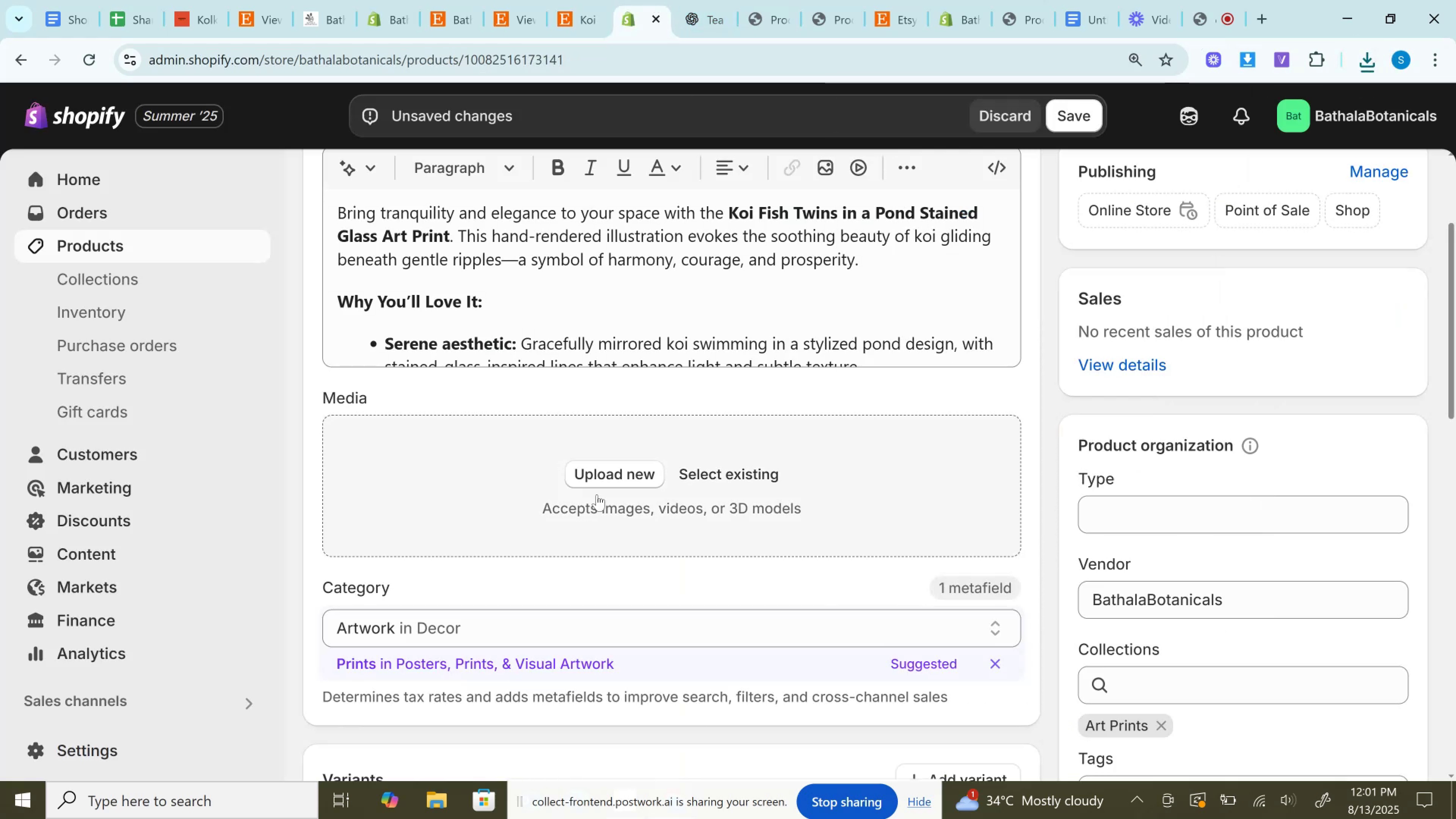 
left_click([594, 469])
 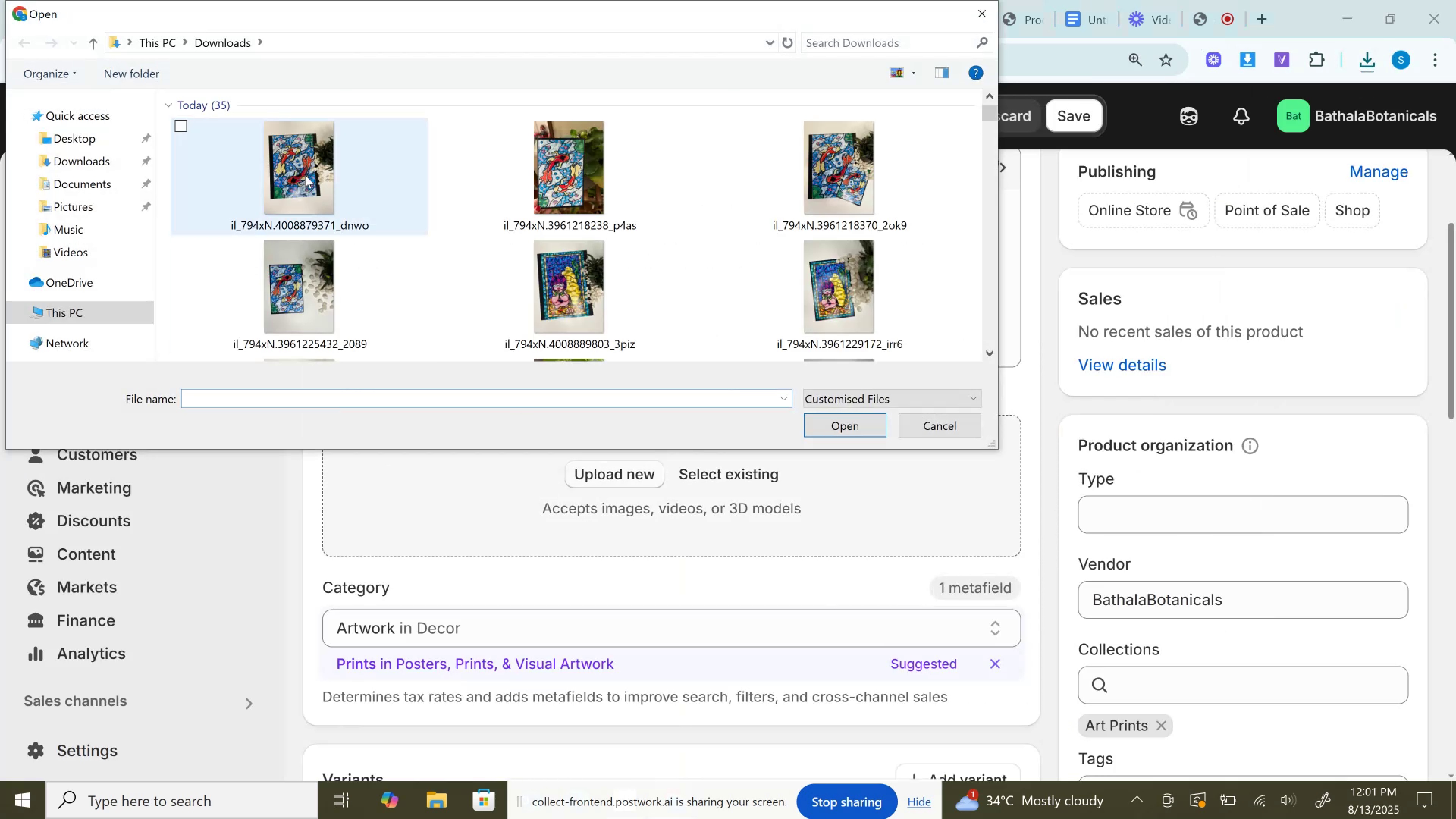 
left_click([319, 172])
 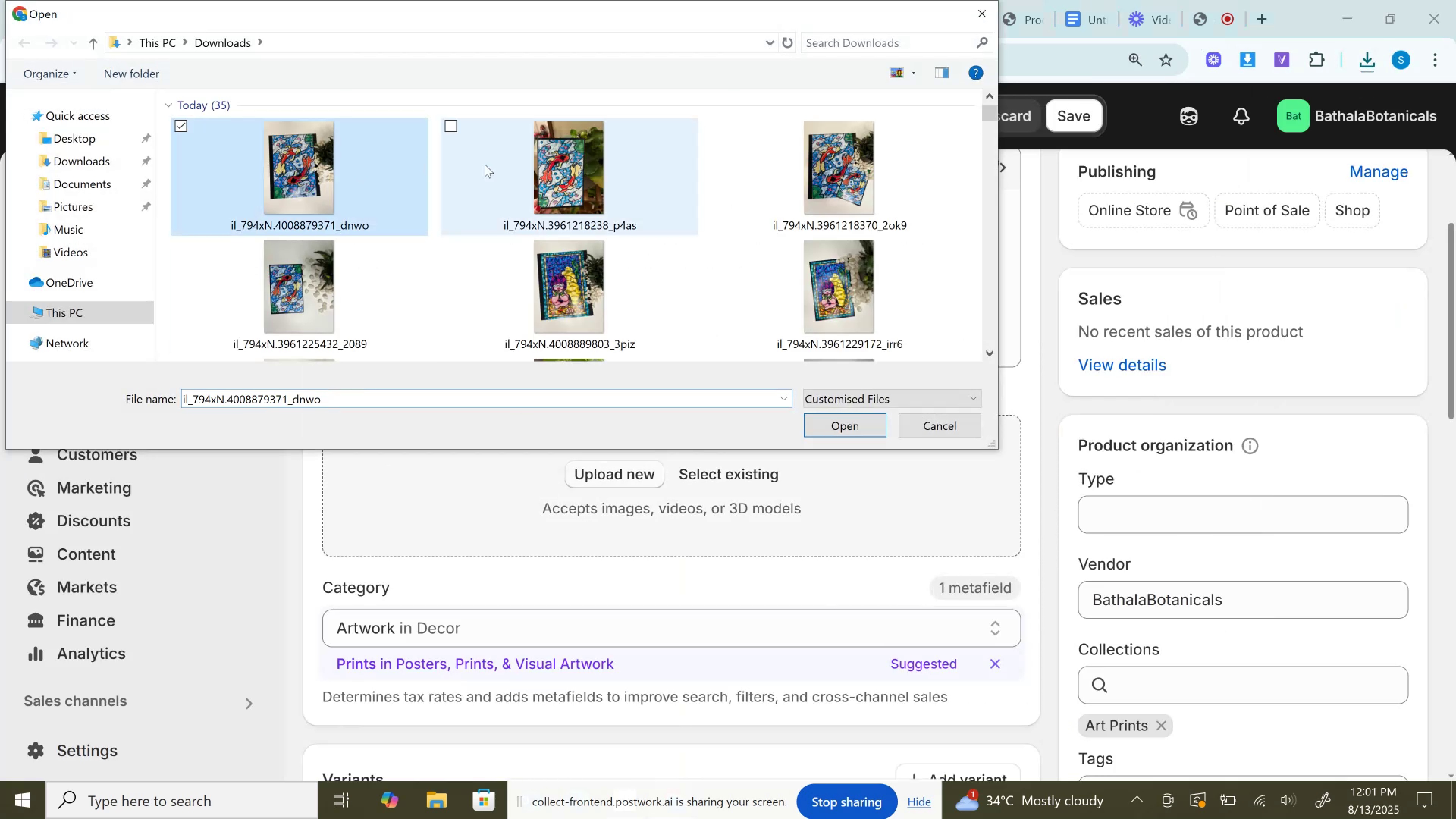 
hold_key(key=ControlLeft, duration=1.08)
left_click([554, 174])
 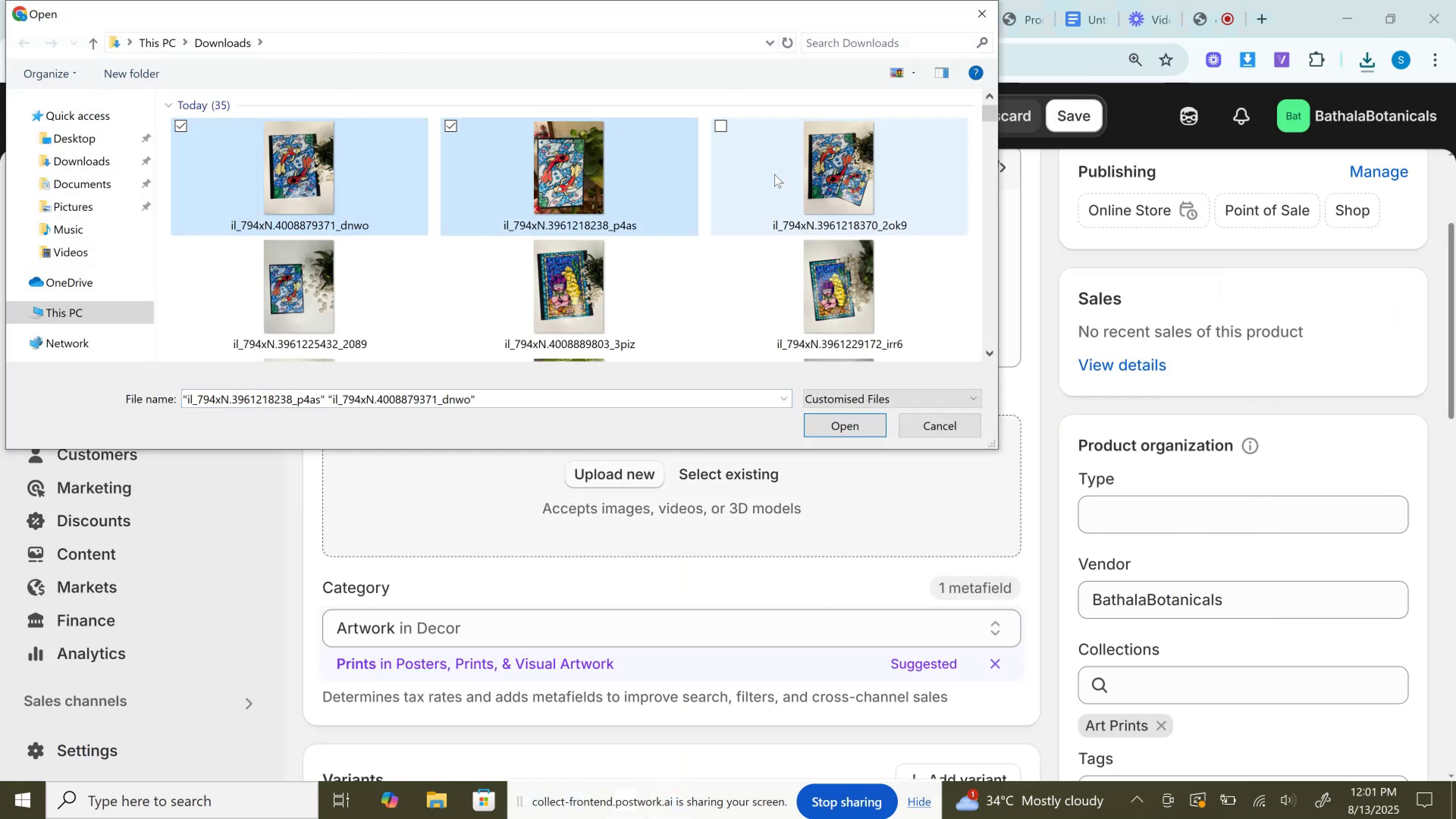 
double_click([774, 174])
 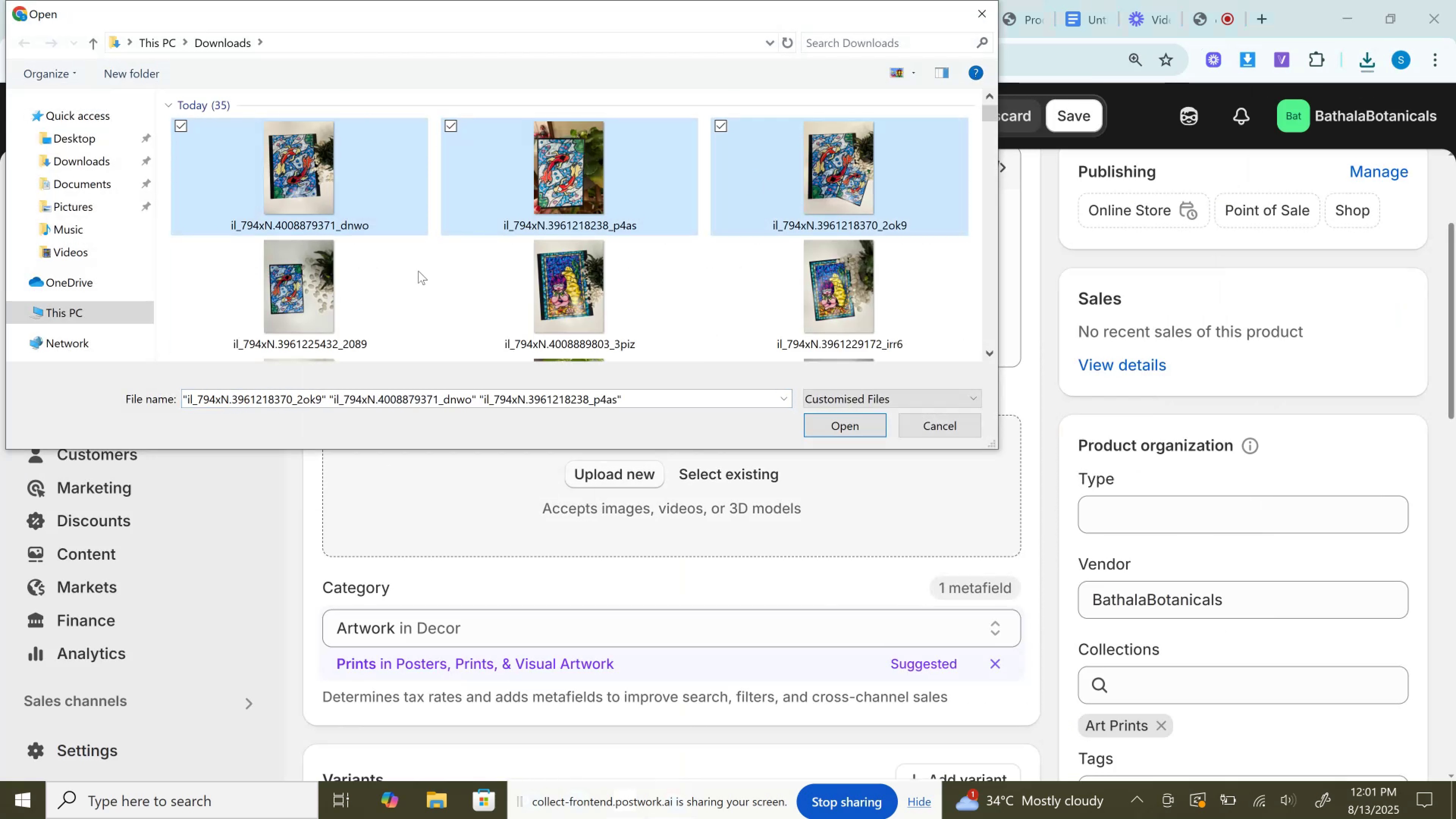 
hold_key(key=ControlLeft, duration=0.48)
left_click([338, 308])
 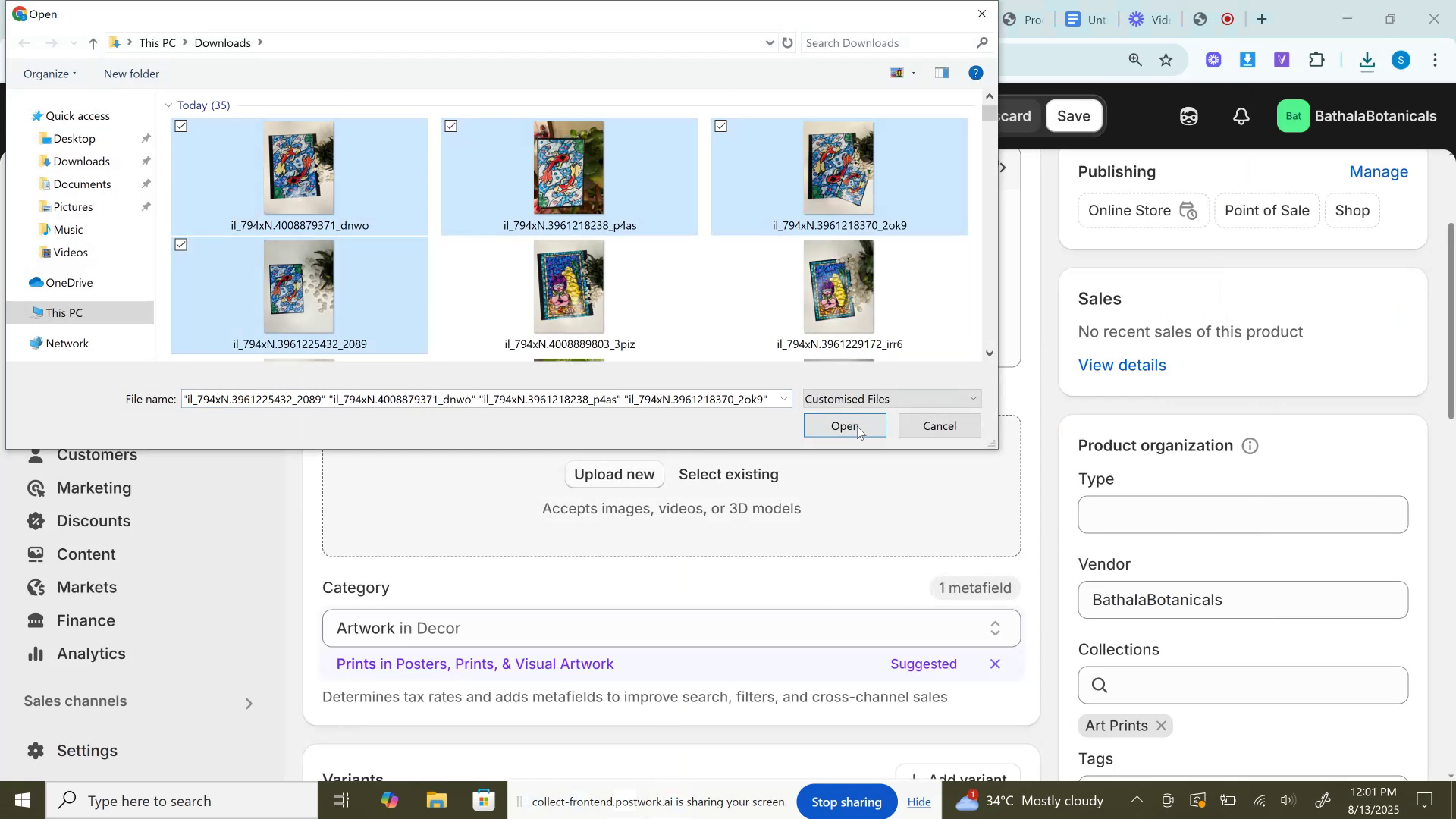 
left_click([840, 423])
 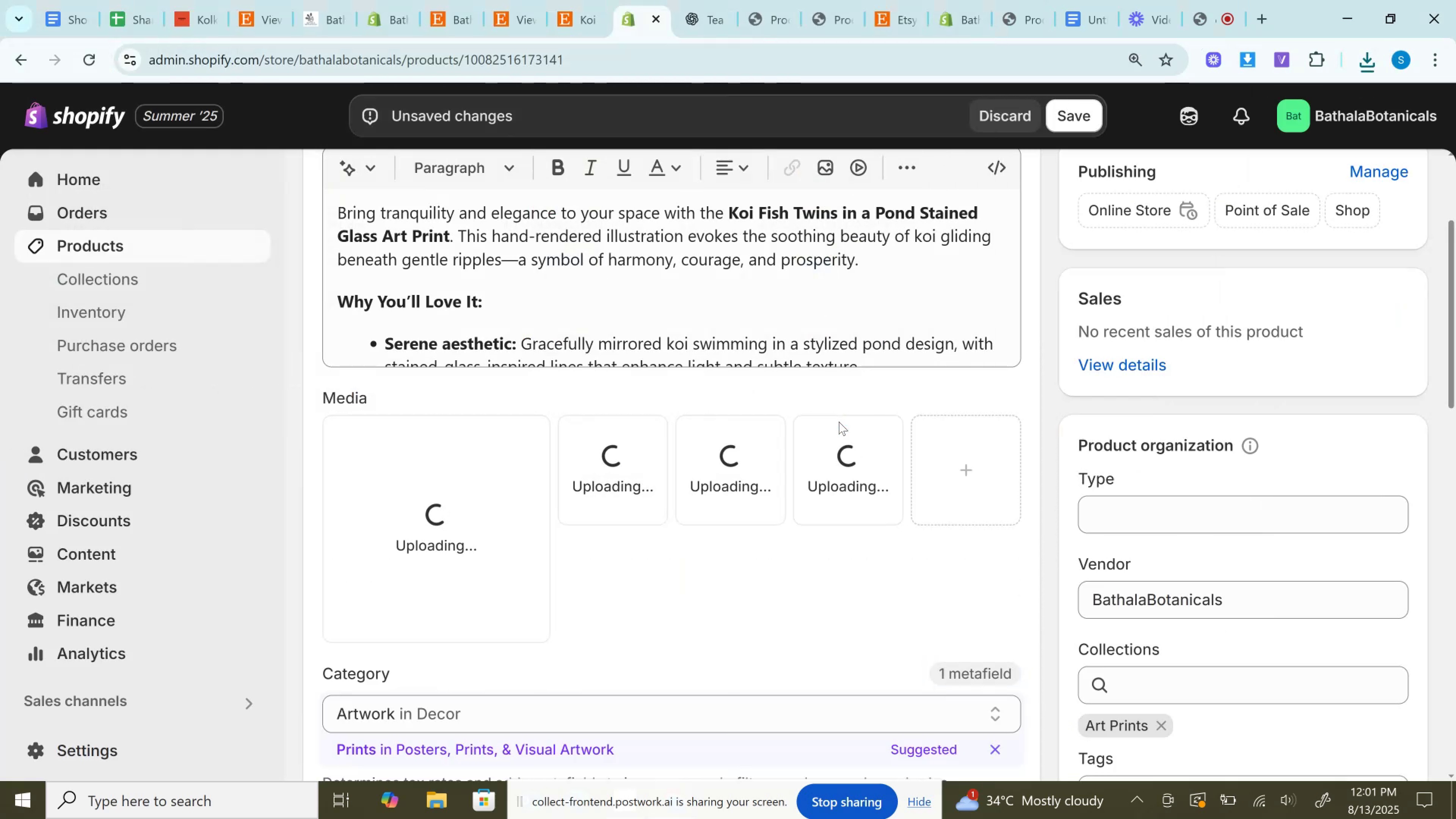 
scroll: coordinate [839, 422], scroll_direction: down, amount: 9.0
 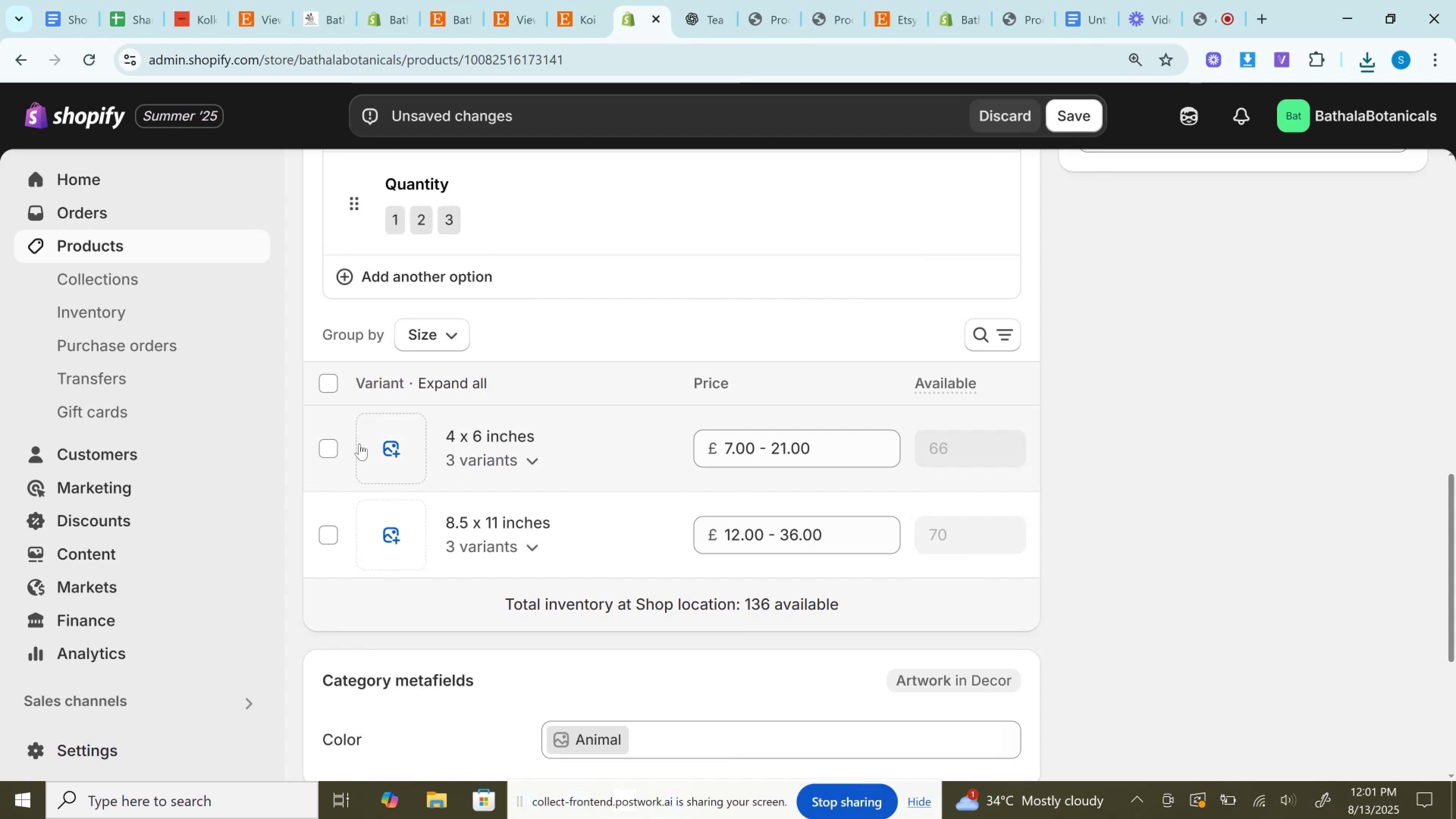 
left_click([388, 445])
 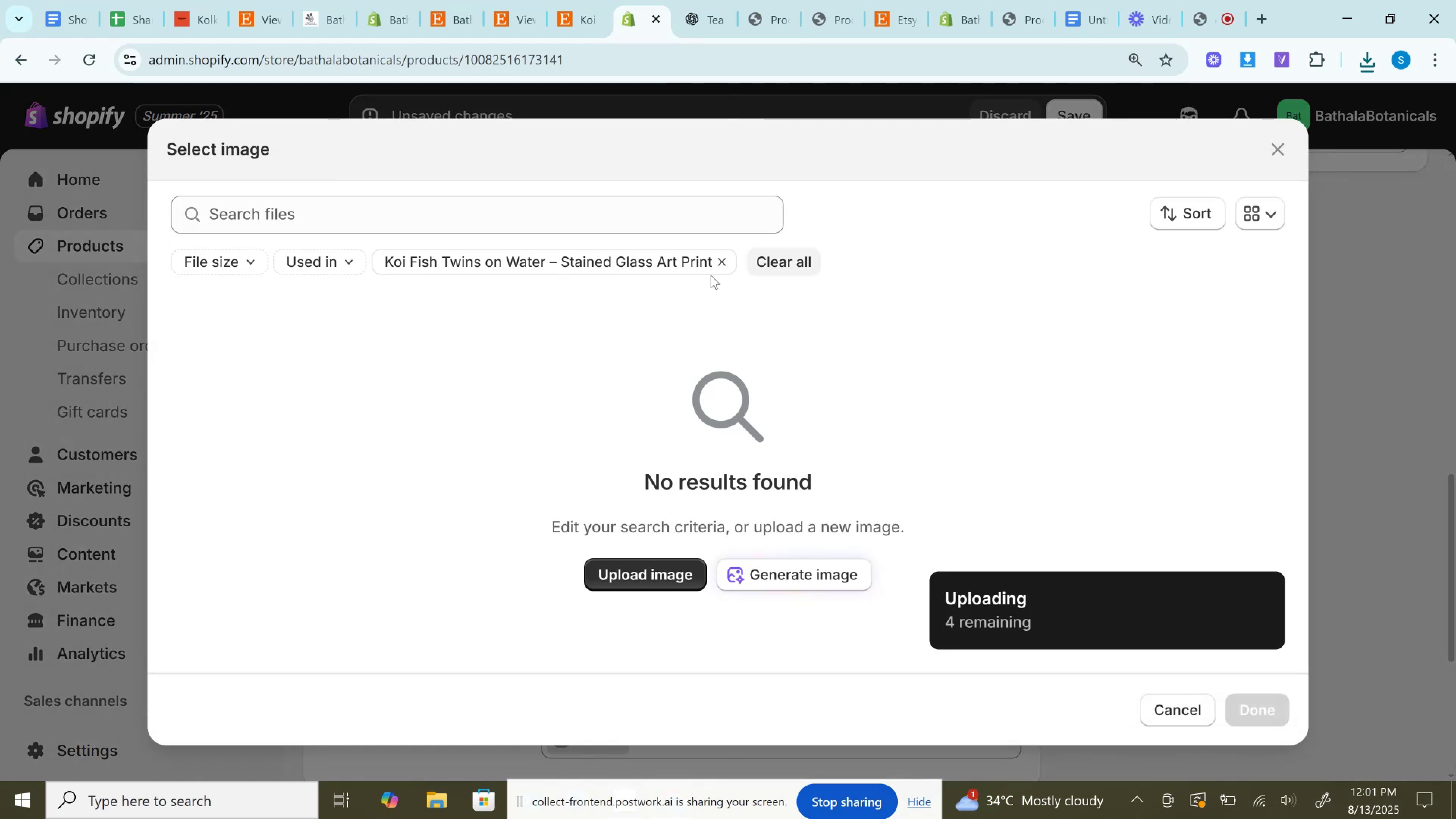 
left_click([726, 260])
 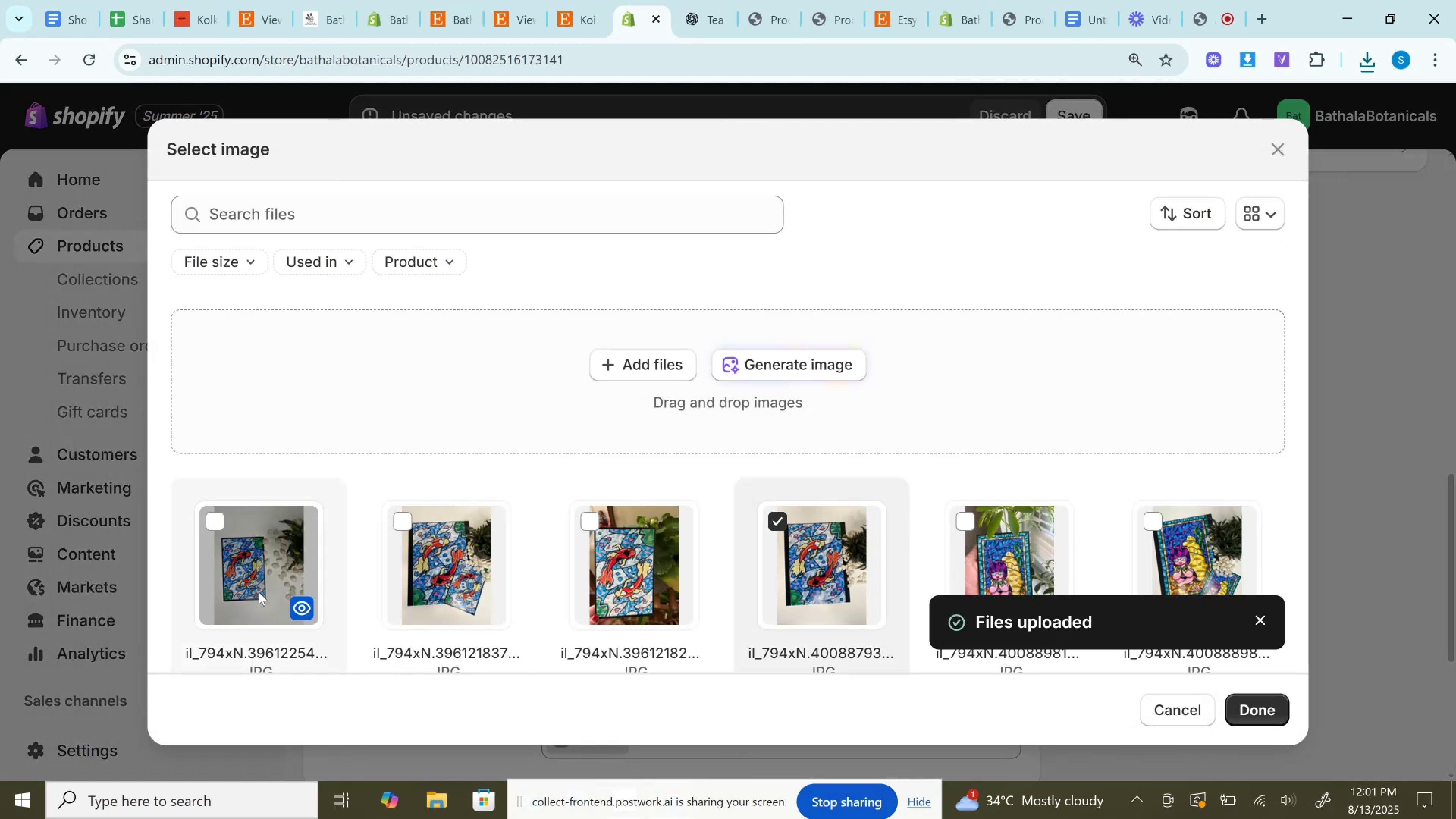 
wait(5.88)
 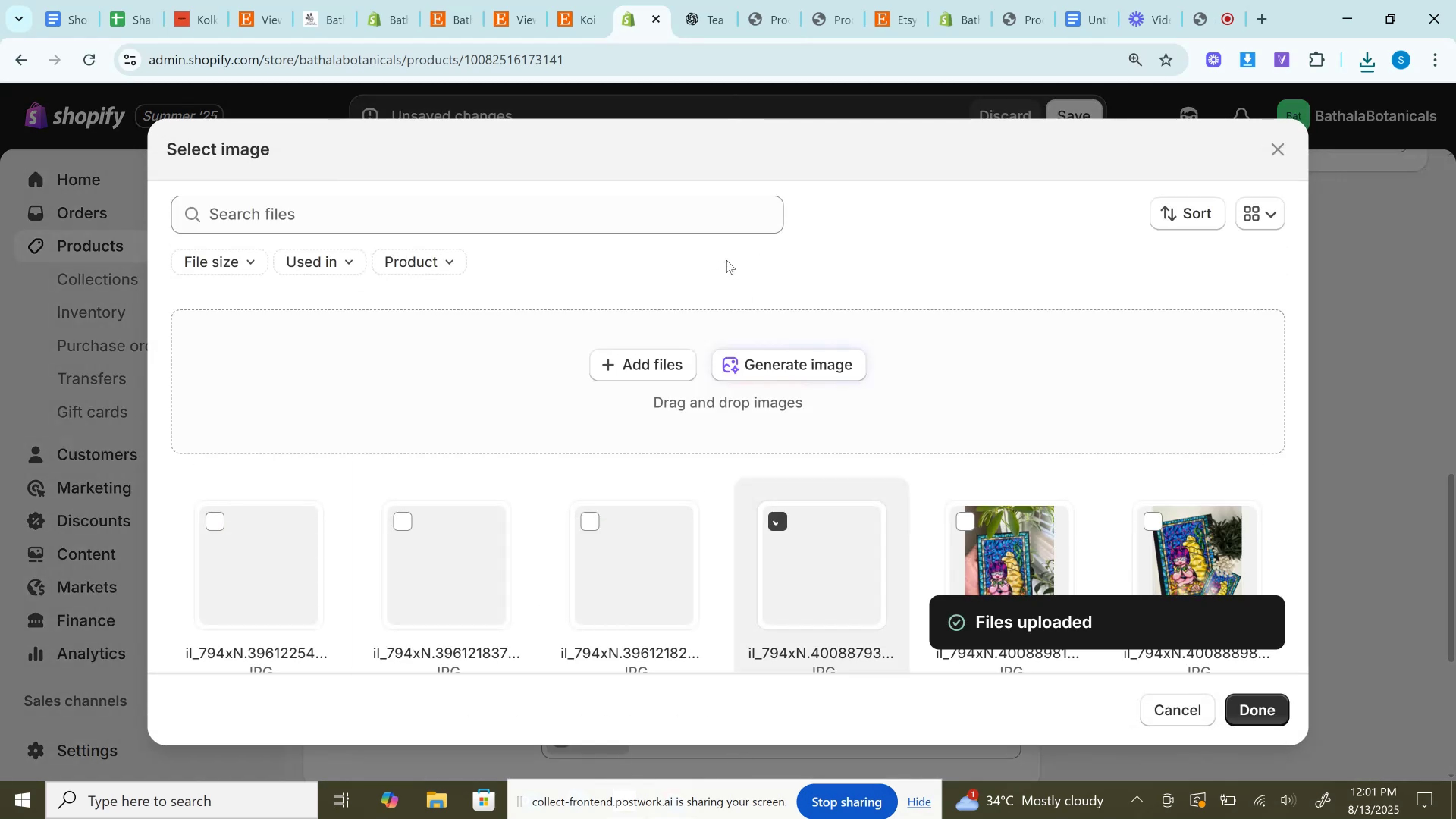 
left_click([810, 570])
 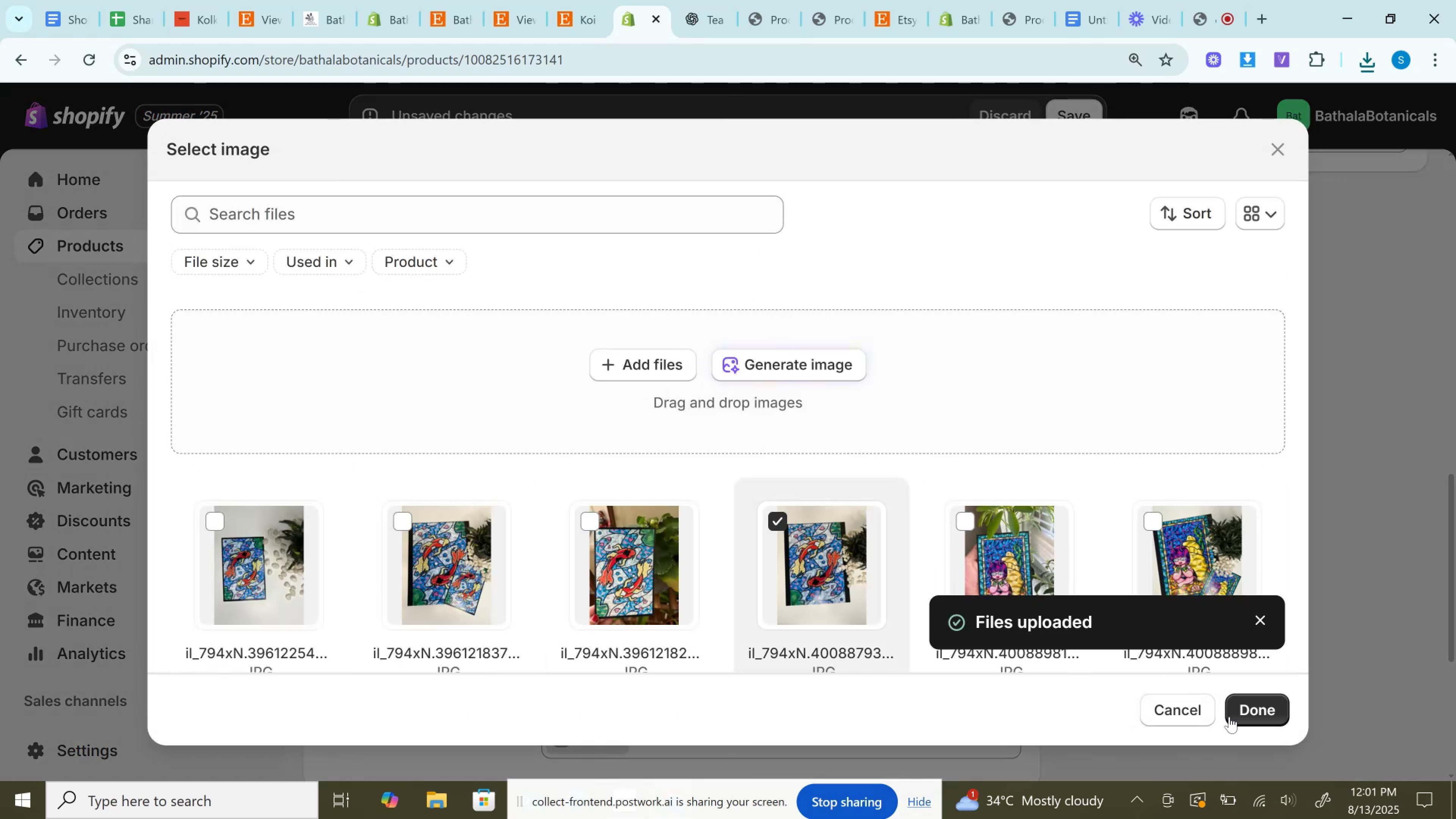 
left_click([1241, 713])
 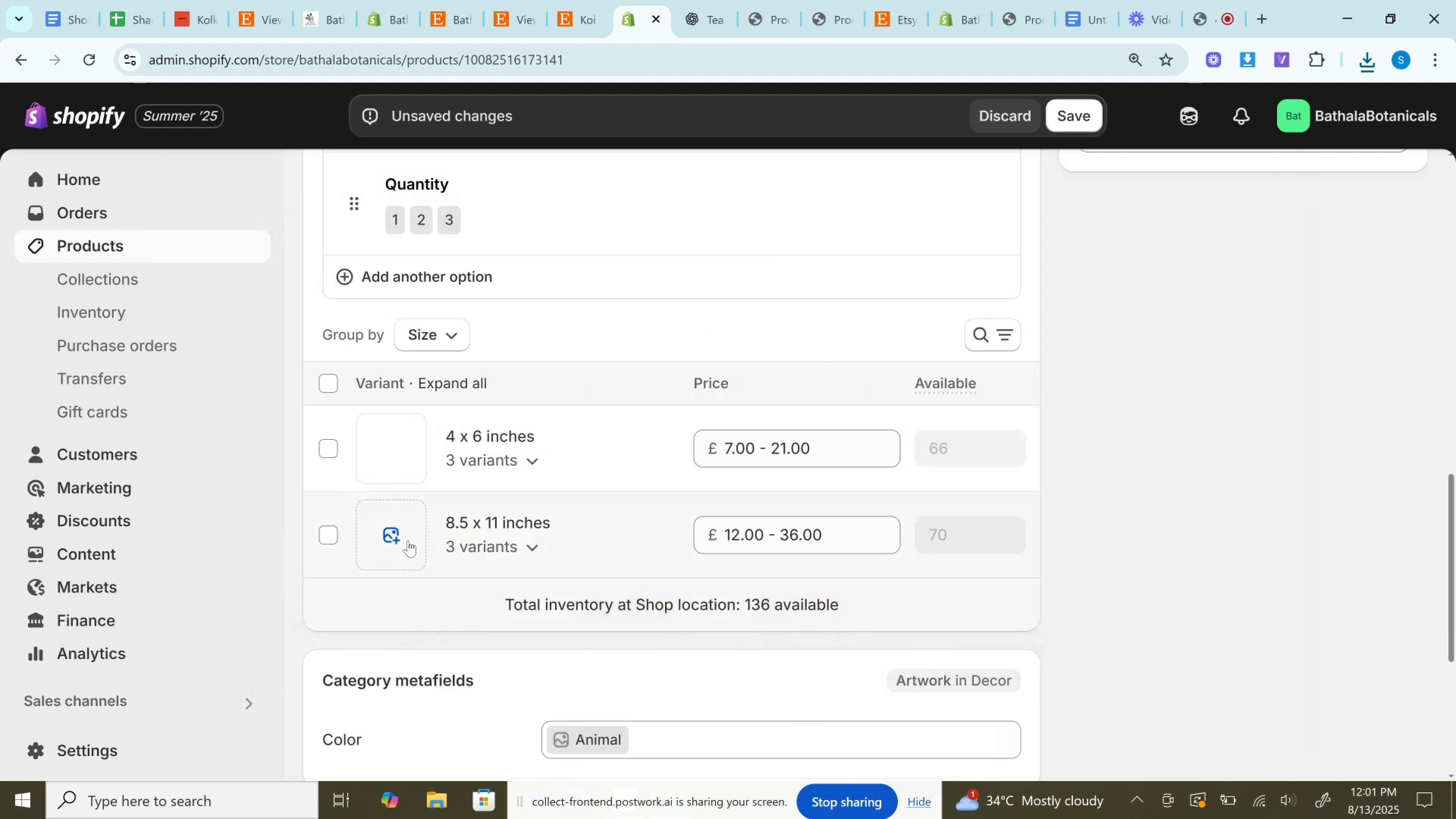 
left_click([400, 541])
 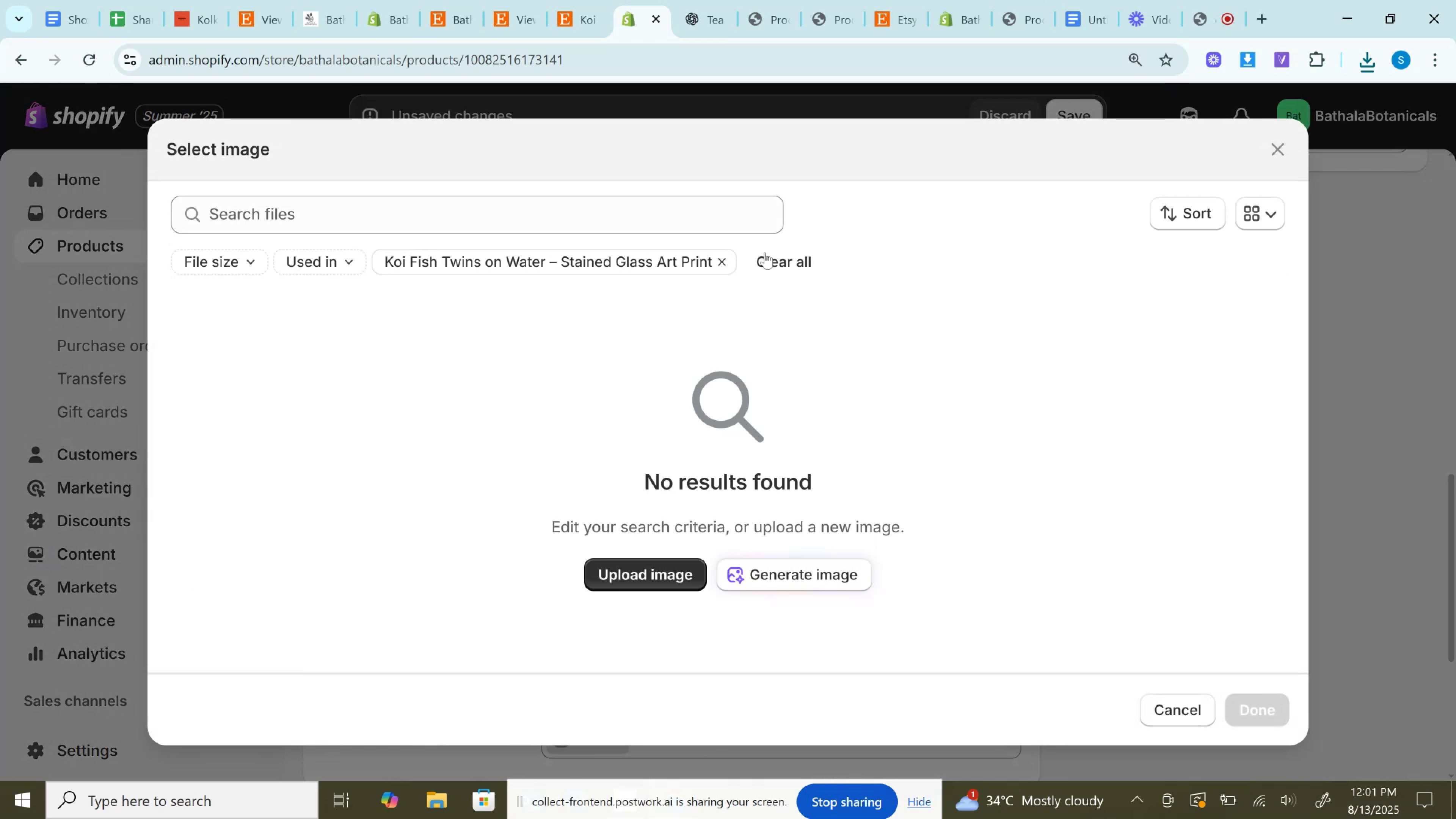 
left_click([717, 260])
 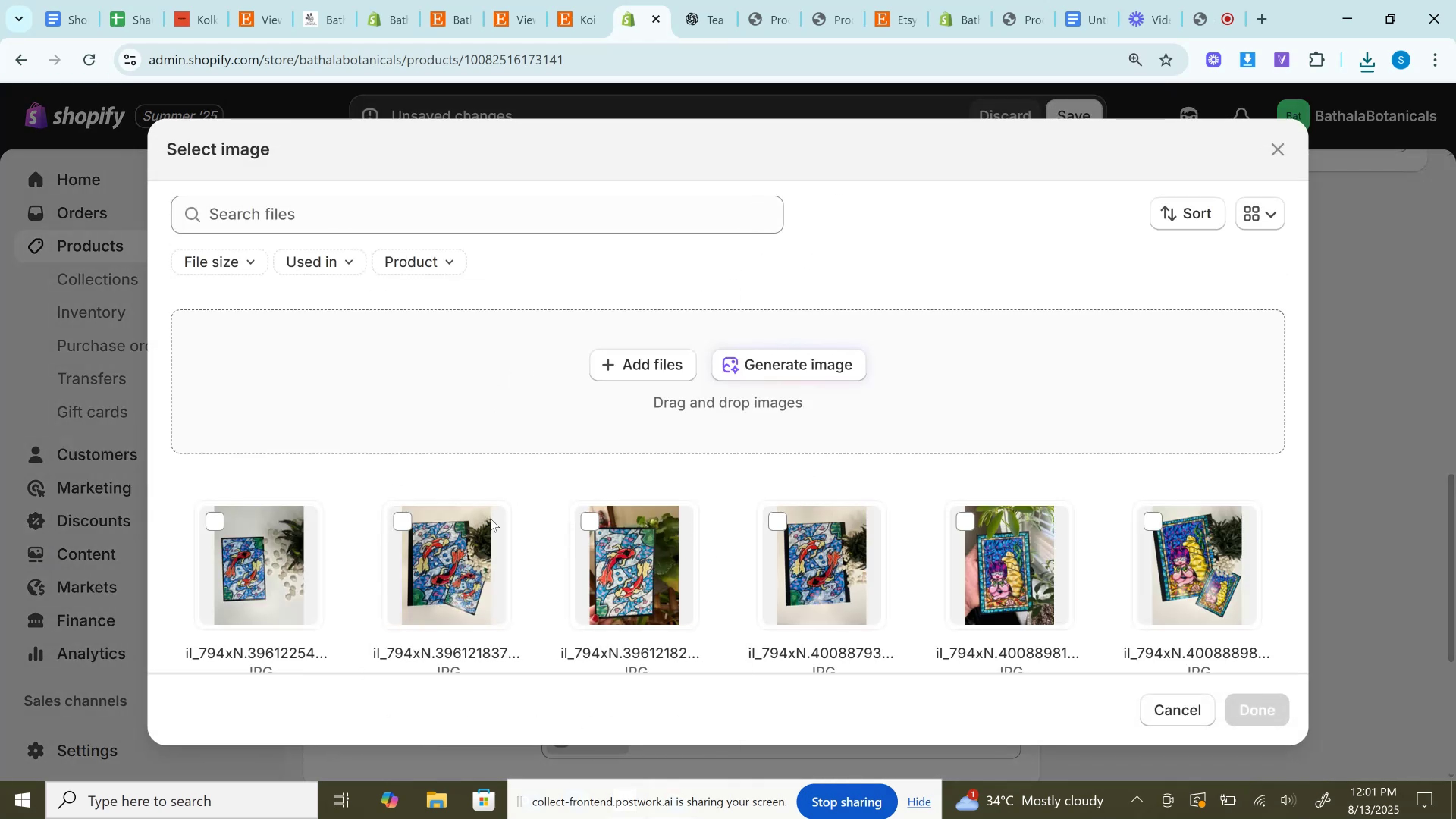 
left_click([473, 592])
 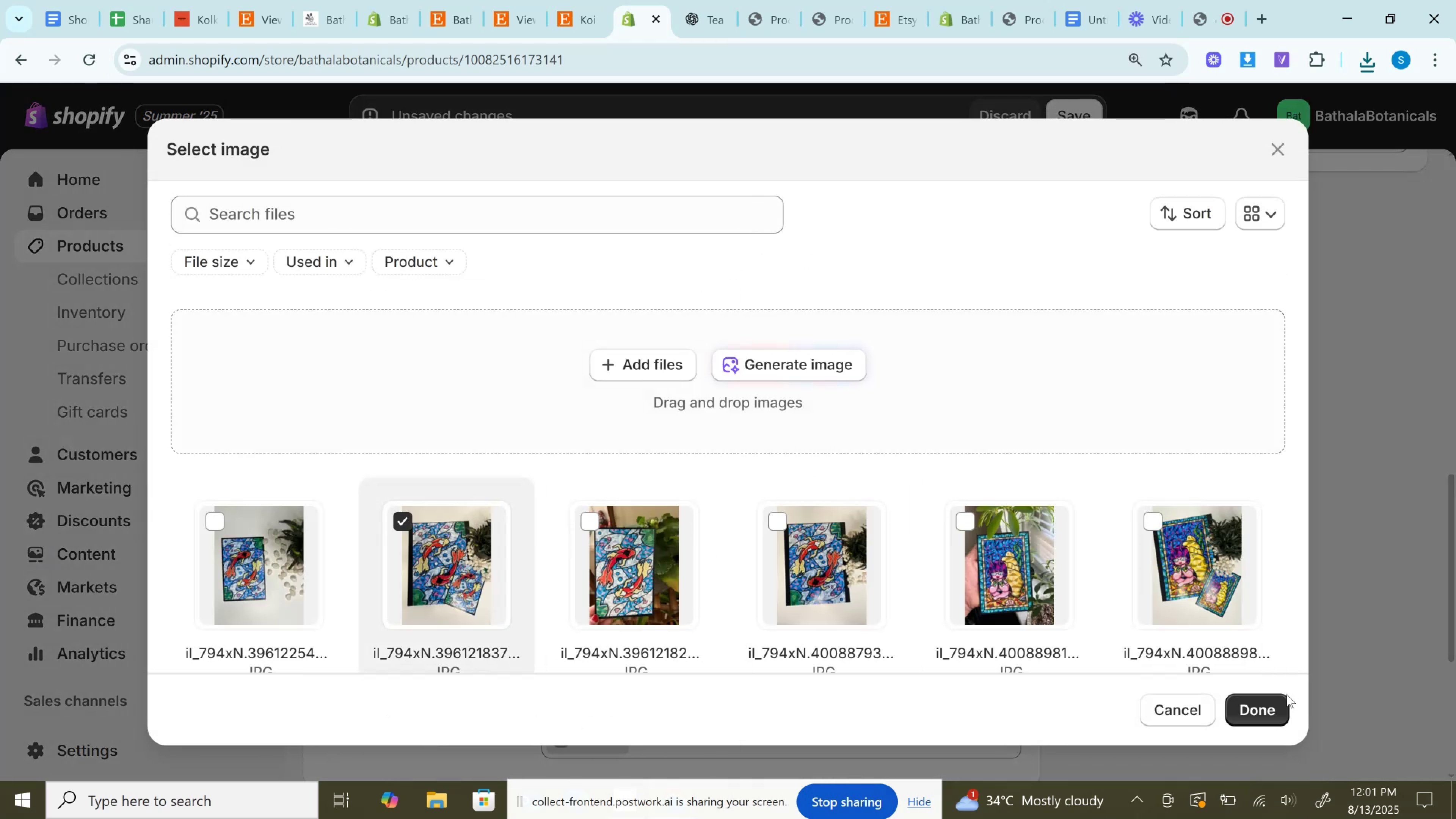 
left_click([1282, 708])
 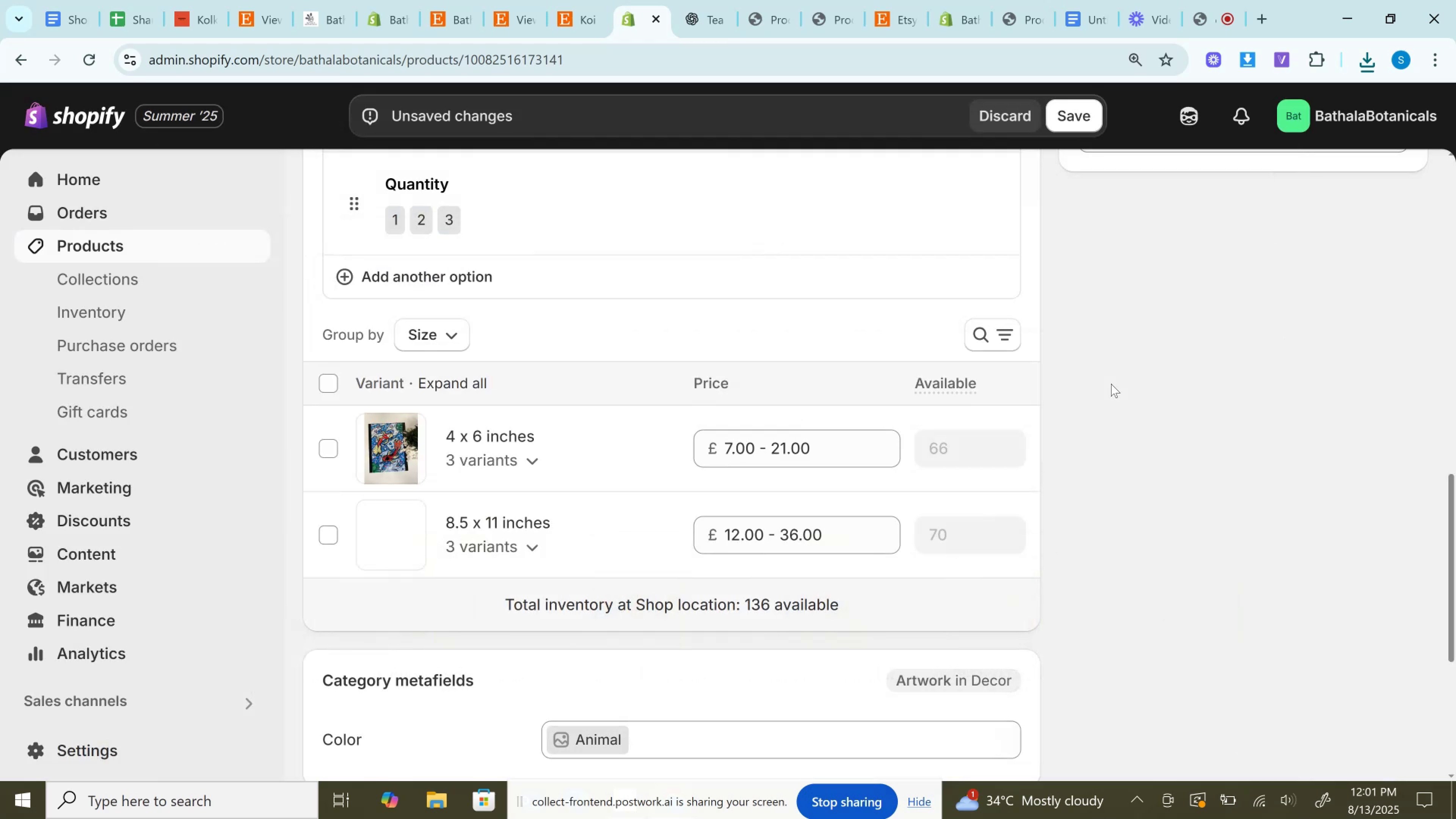 
scroll: coordinate [1111, 384], scroll_direction: down, amount: 4.0
 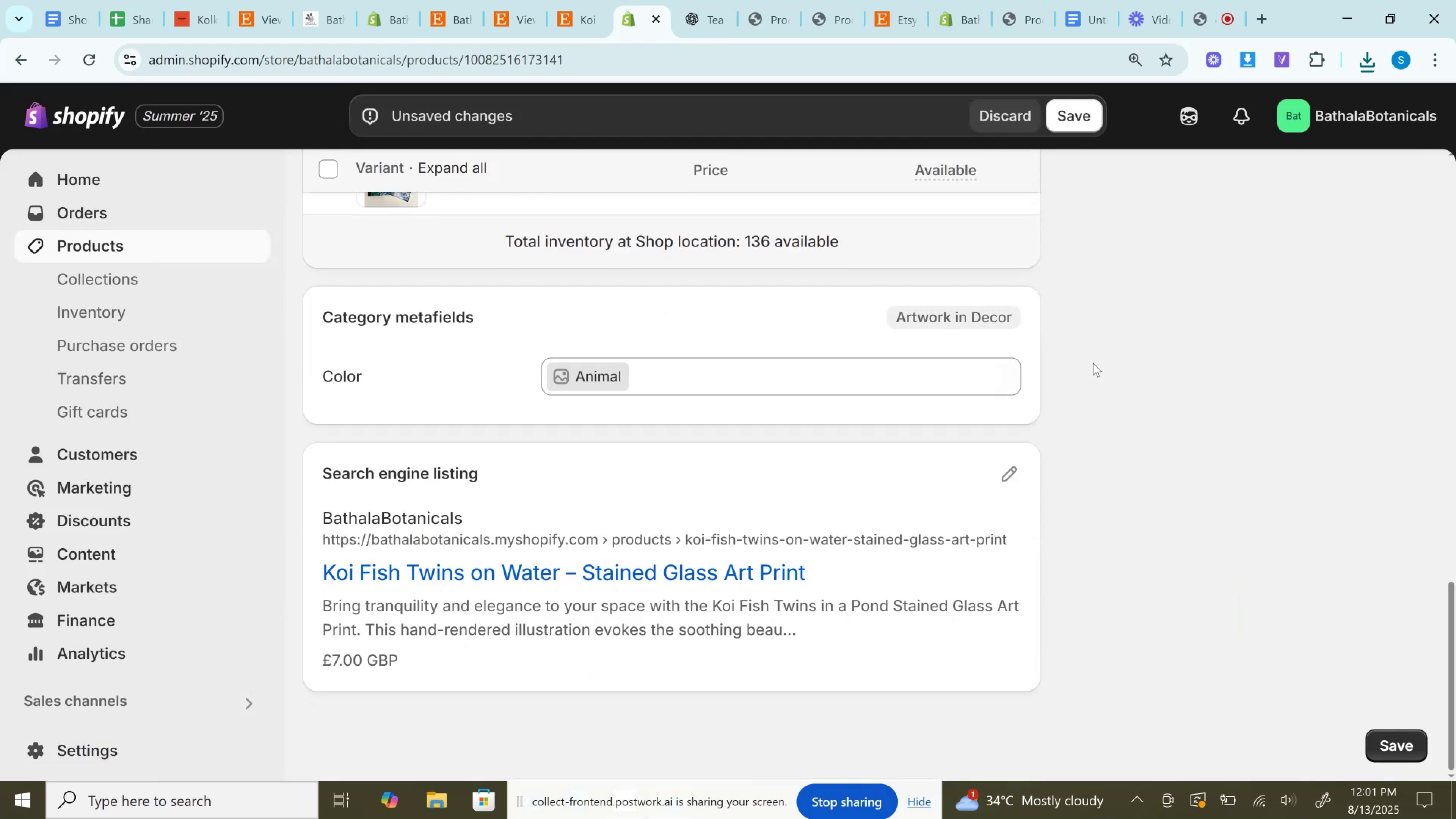 
scroll: coordinate [1077, 363], scroll_direction: up, amount: 22.0
 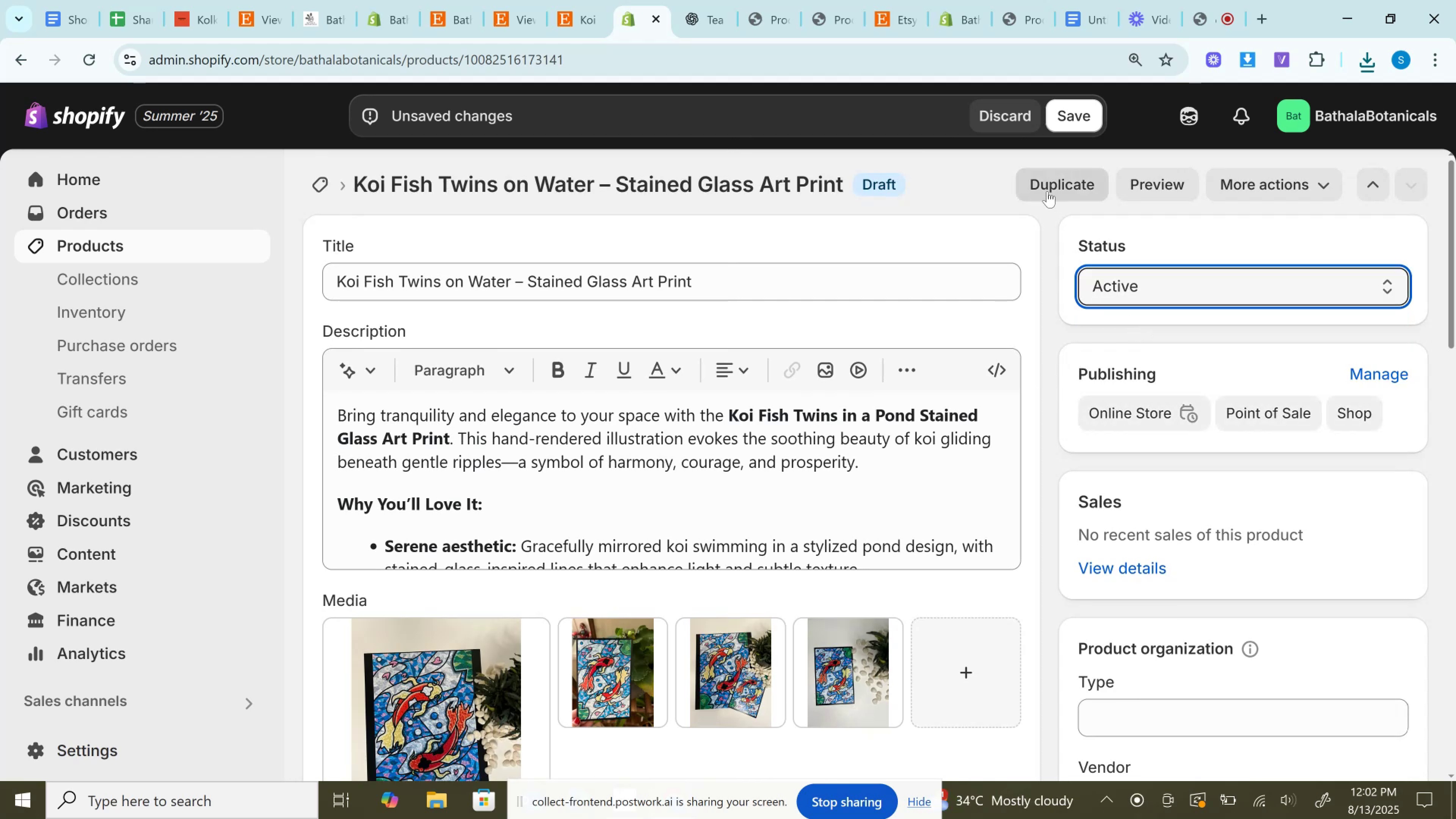 
left_click([1067, 127])
 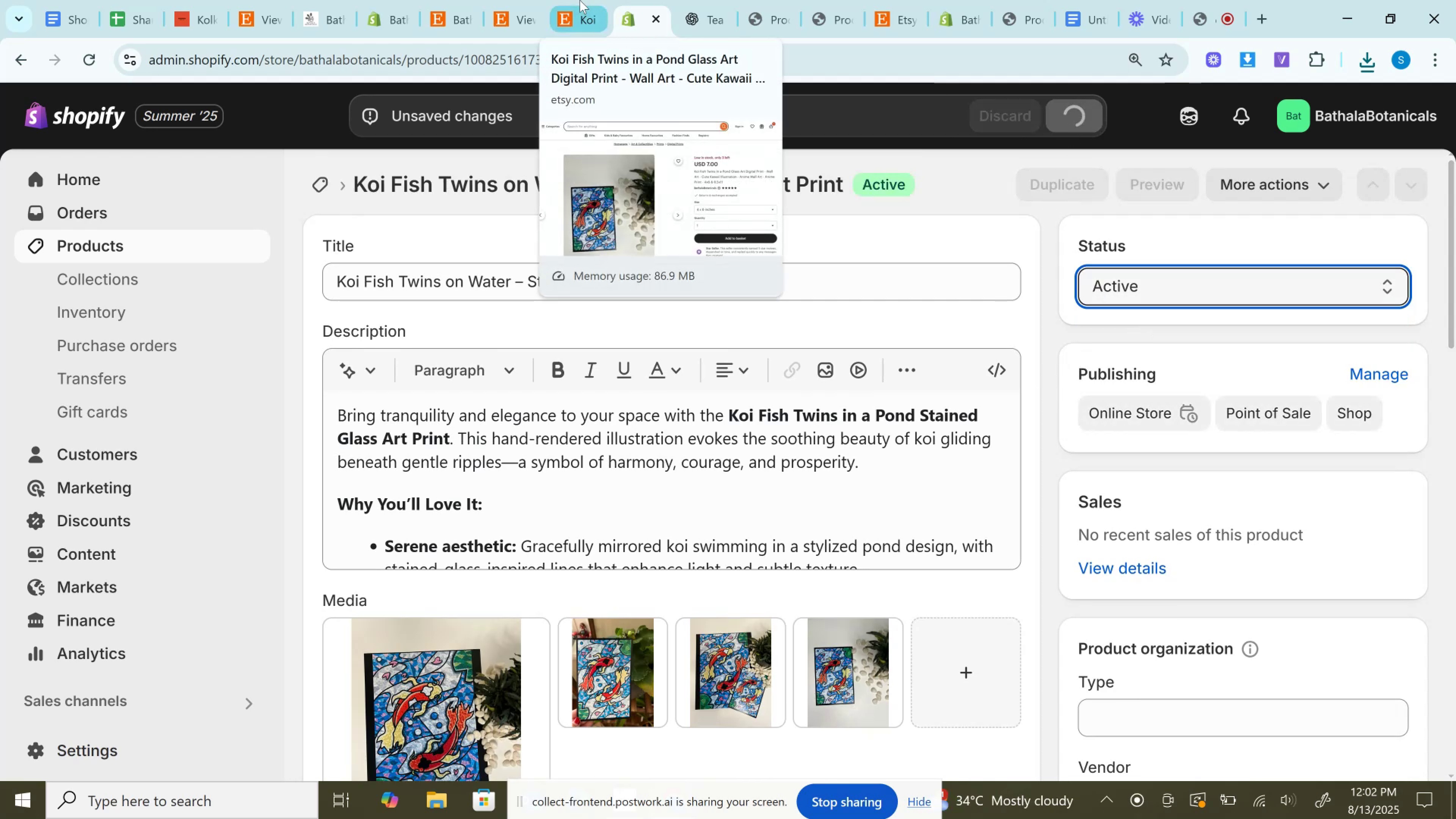 
wait(5.07)
 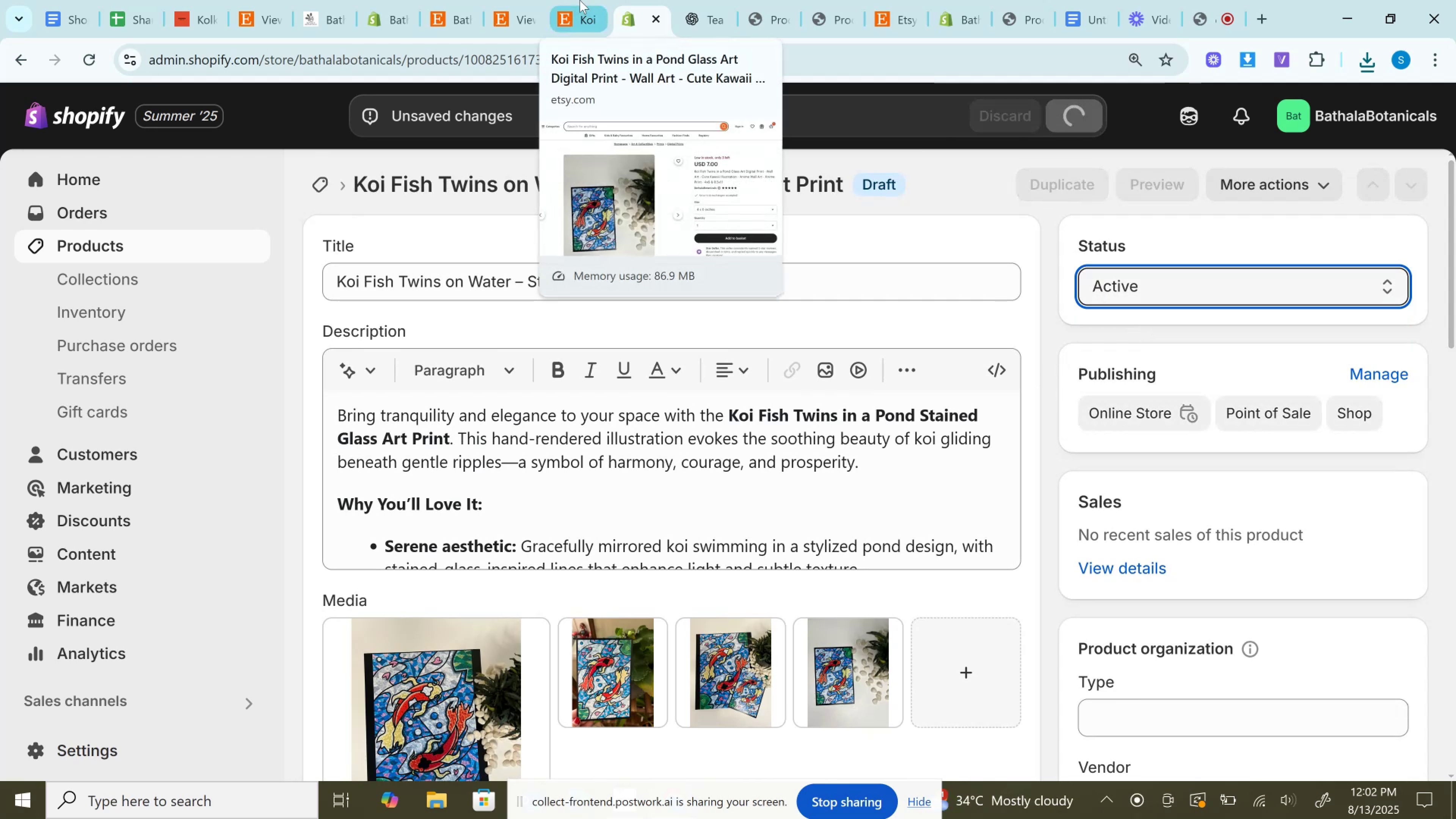 
left_click([580, 0])
 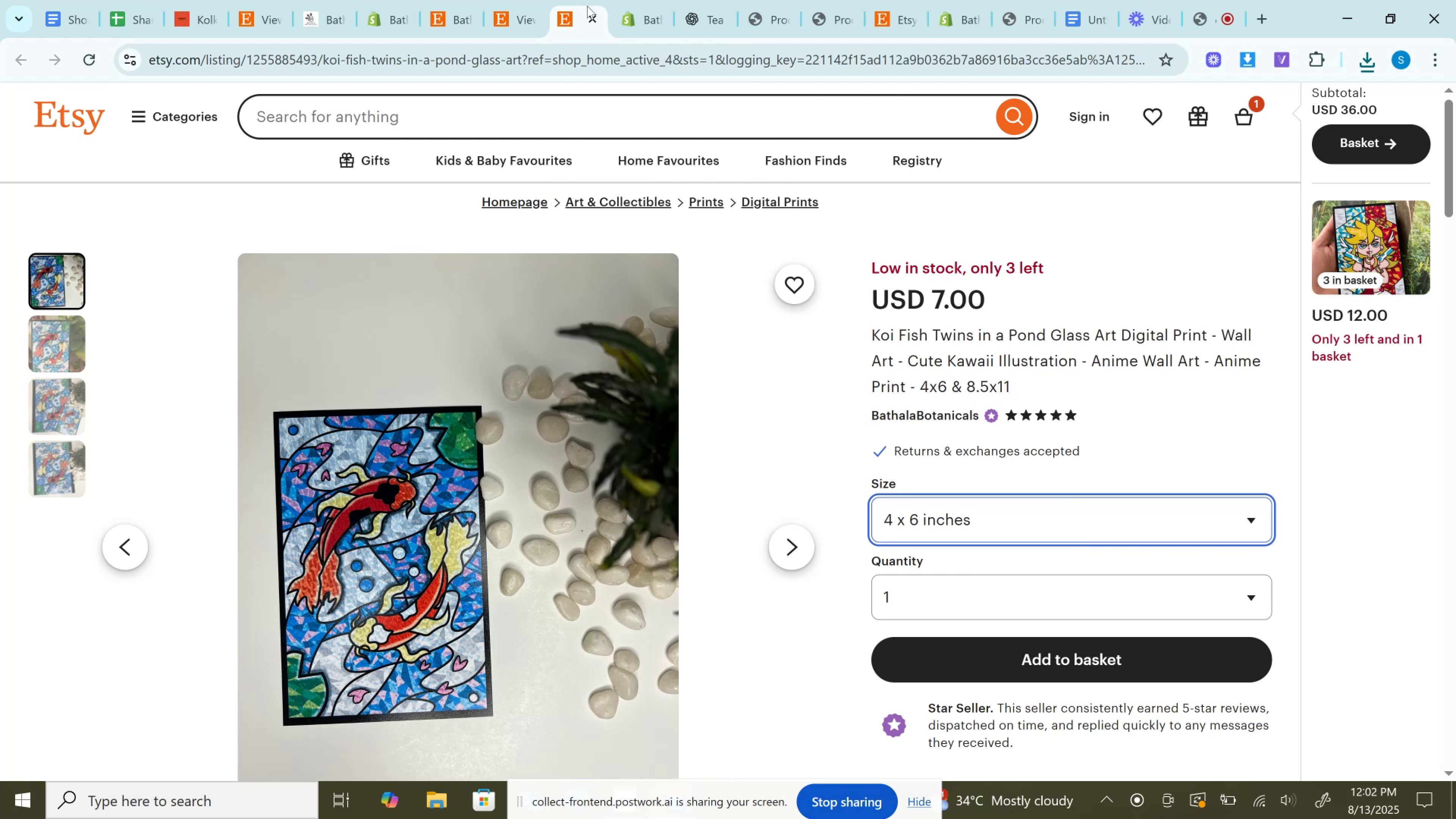 
left_click([591, 15])
 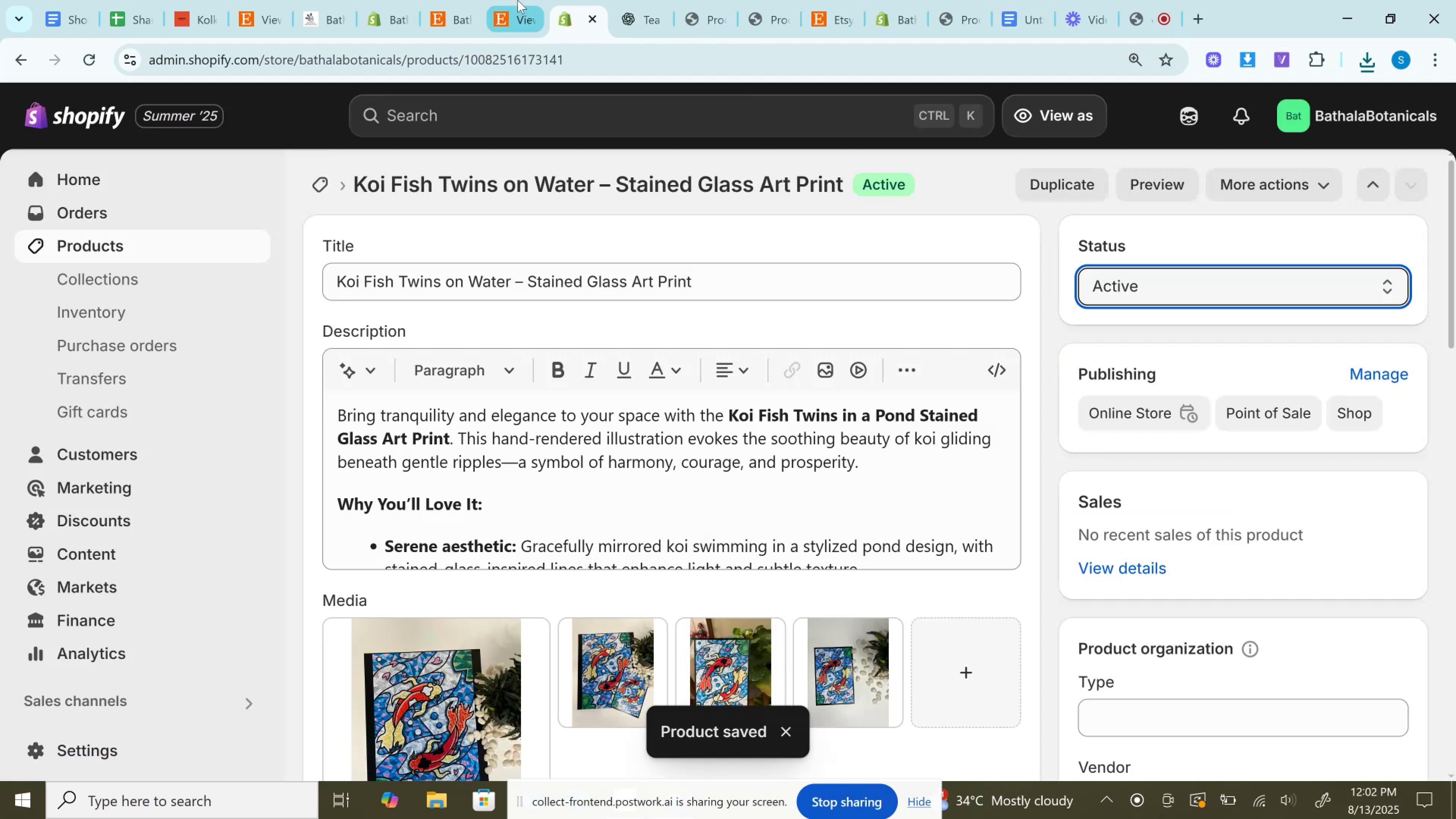 
scroll: coordinate [813, 498], scroll_direction: down, amount: 11.0
 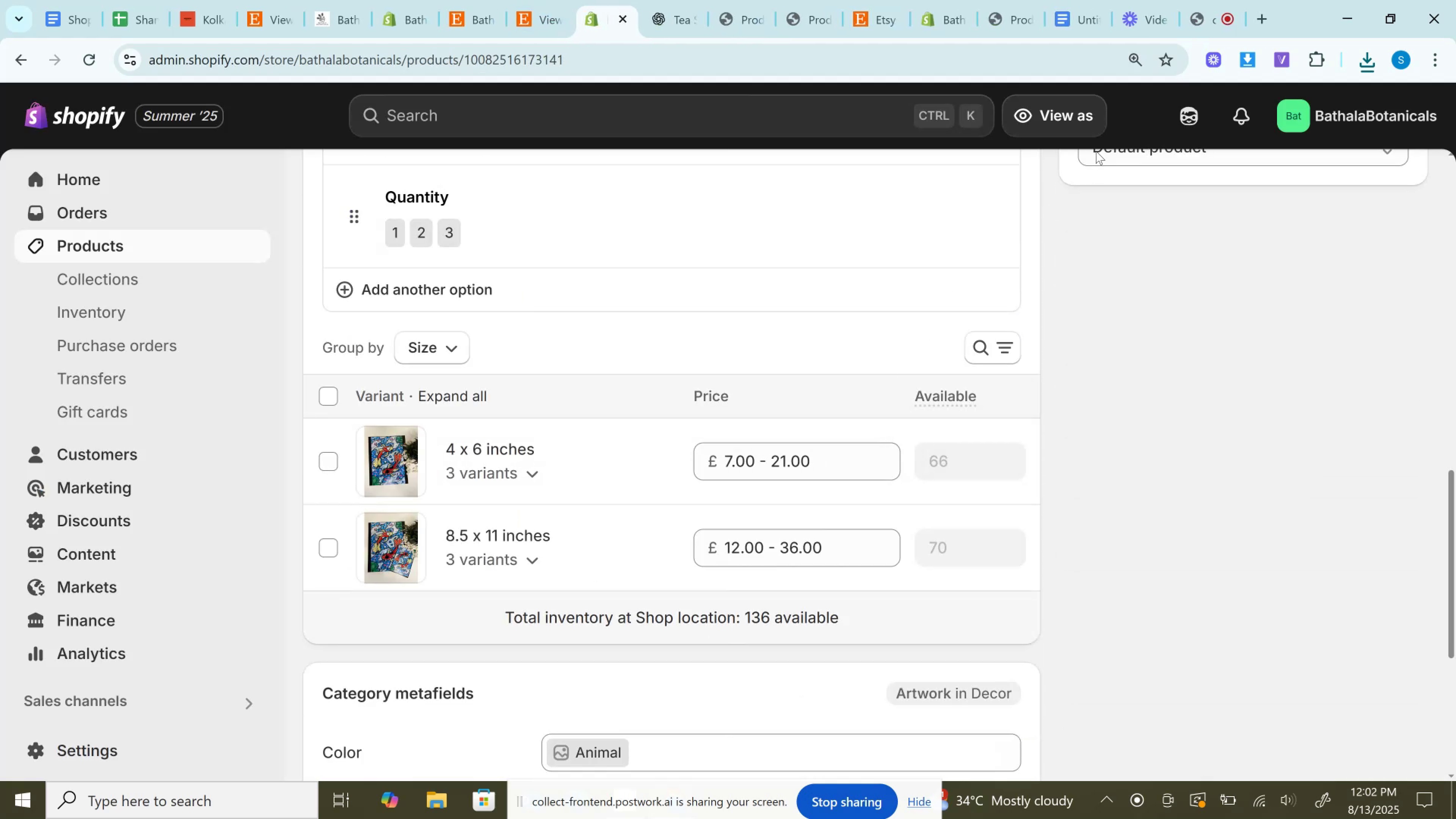 
scroll: coordinate [1146, 403], scroll_direction: up, amount: 17.0
 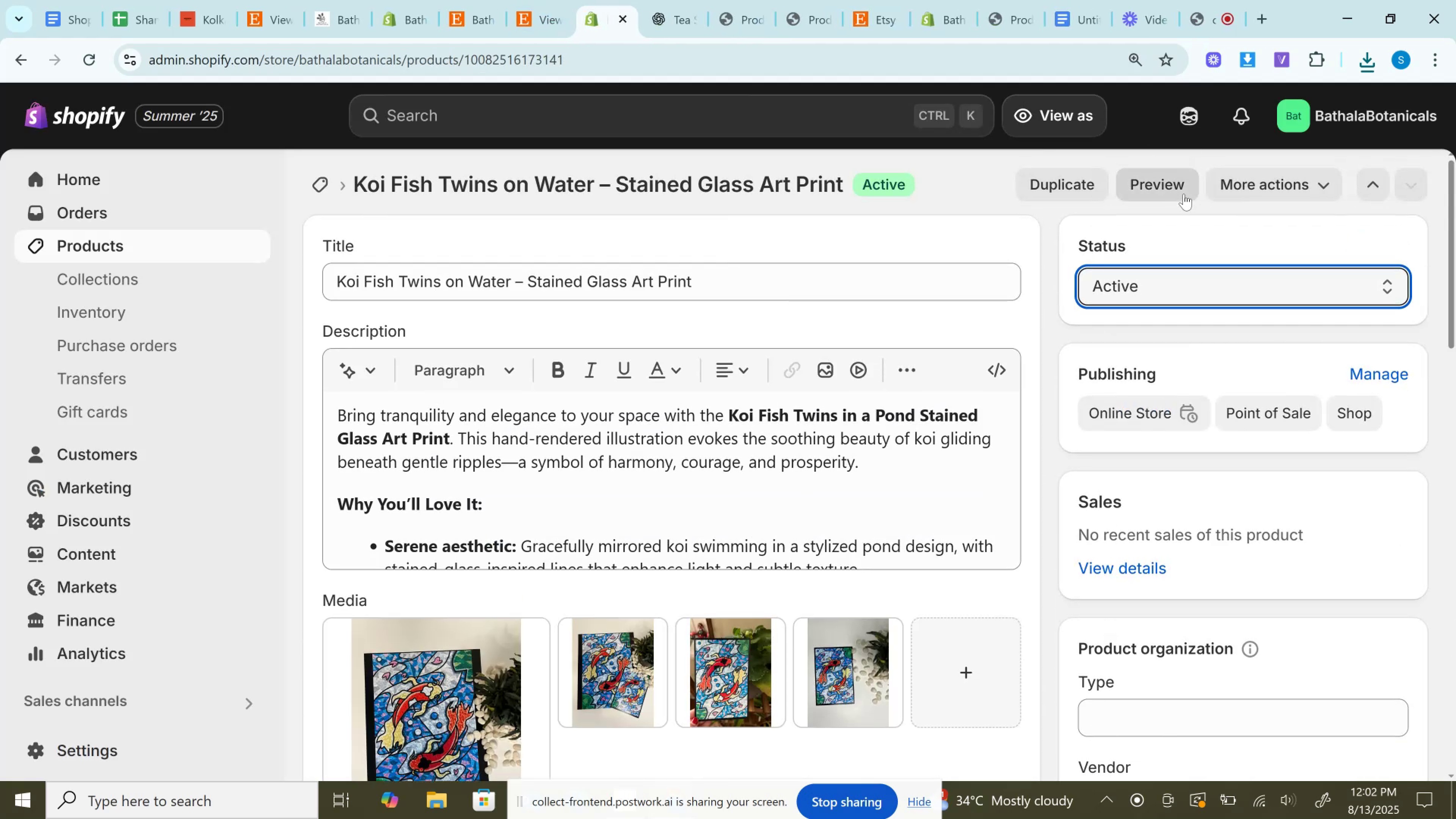 
left_click([1181, 193])
 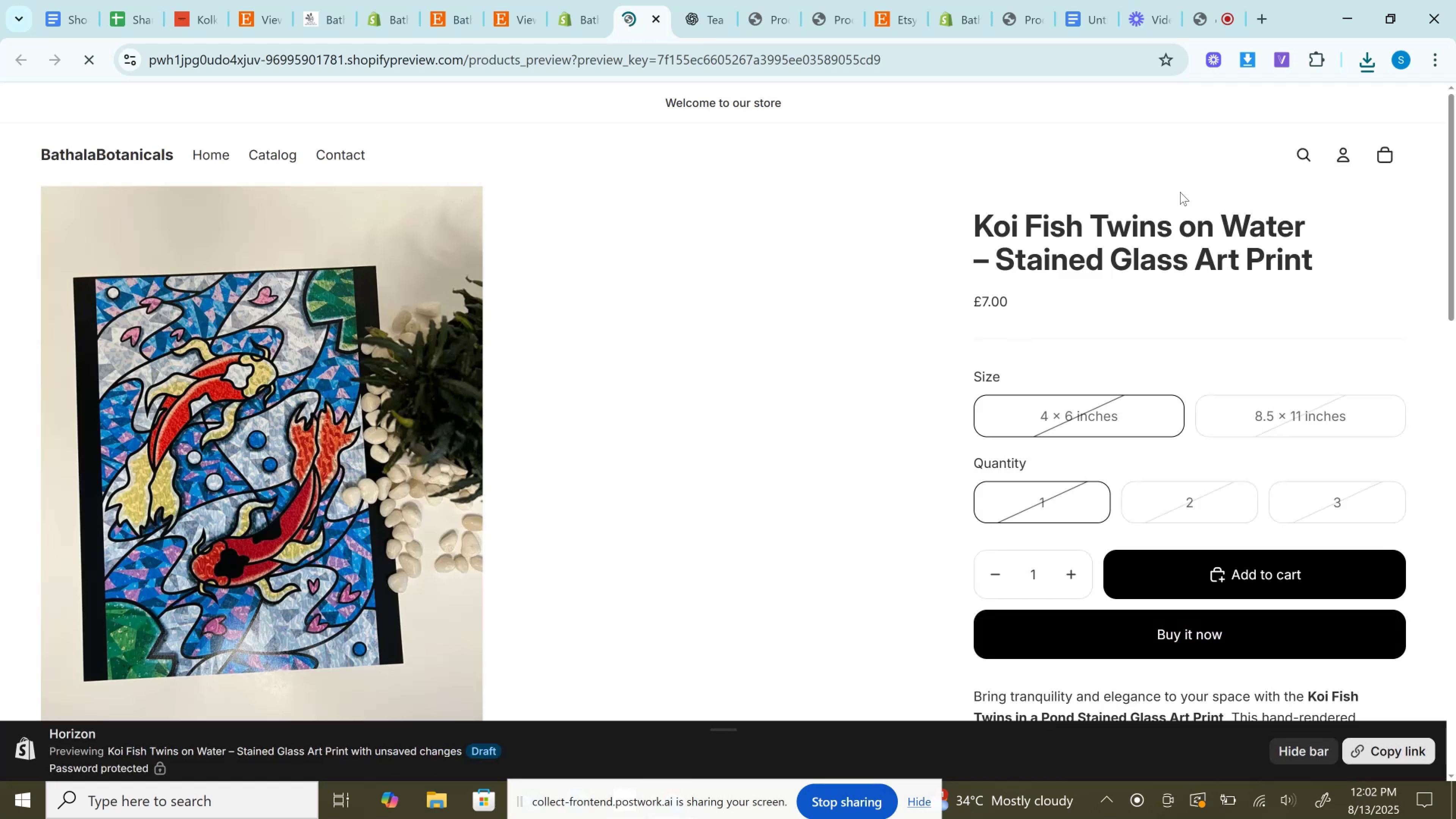 
wait(5.5)
 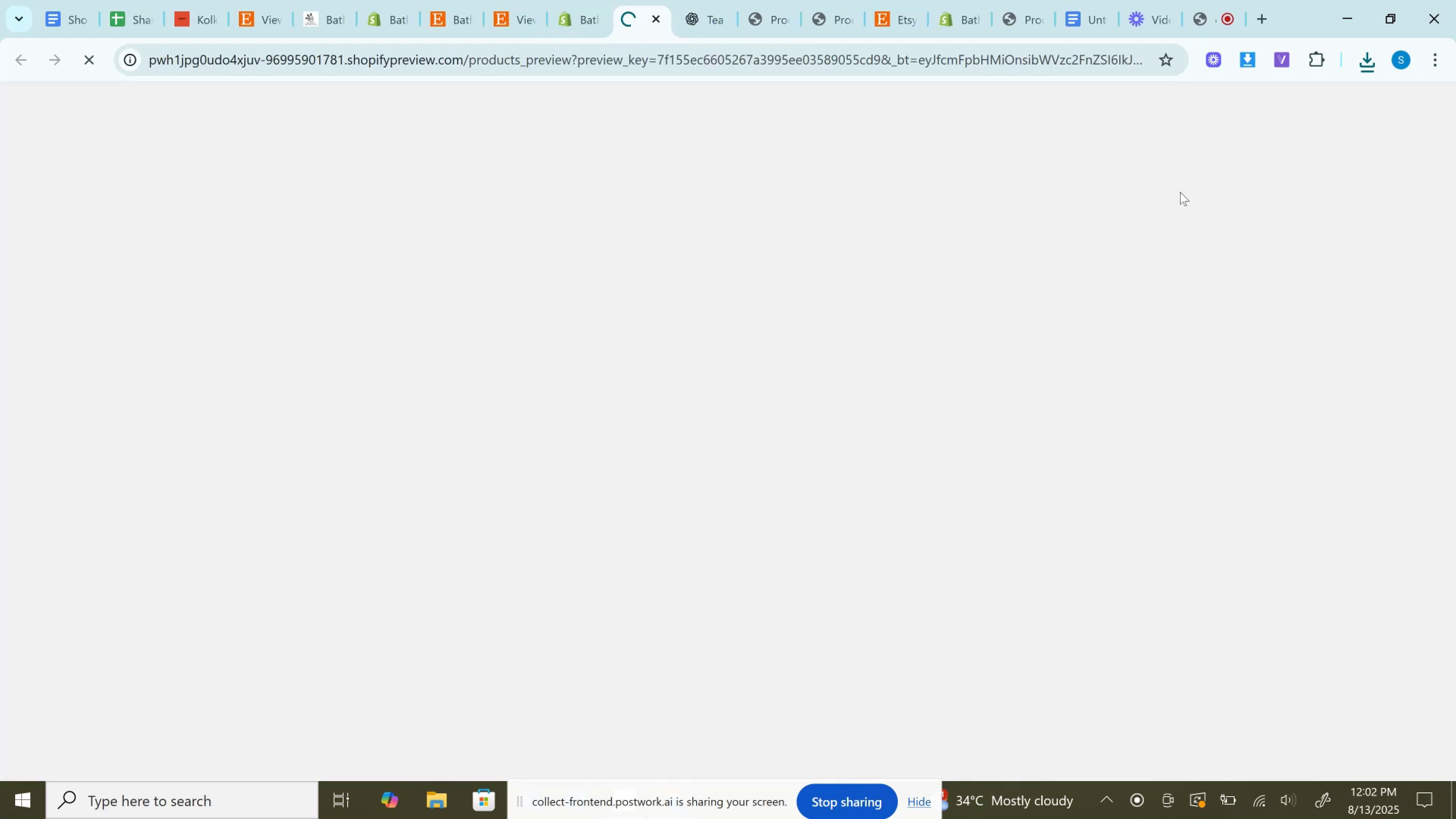 
scroll: coordinate [1180, 192], scroll_direction: down, amount: 9.0
 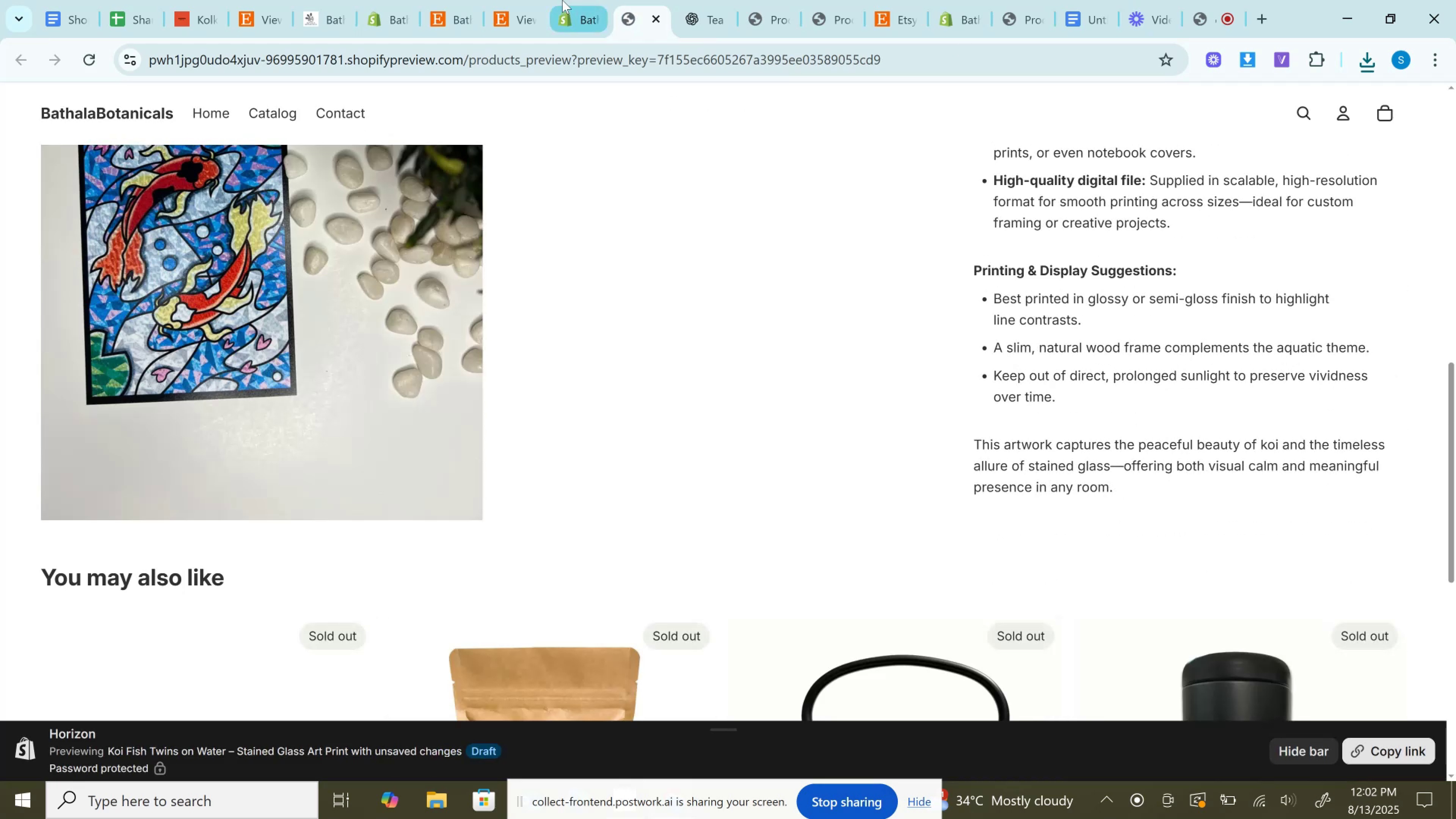 
left_click([580, 0])
 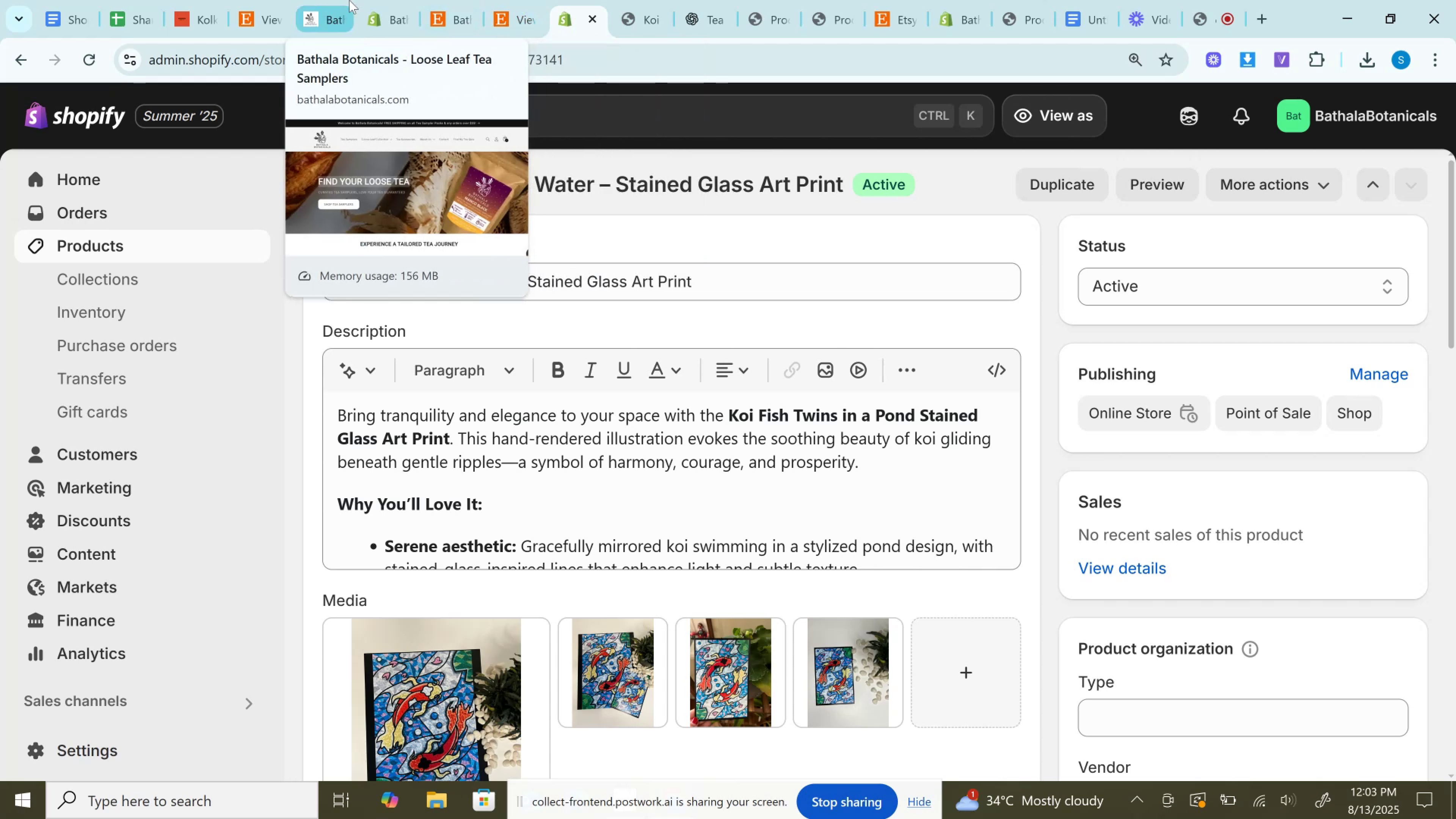 
wait(48.8)
 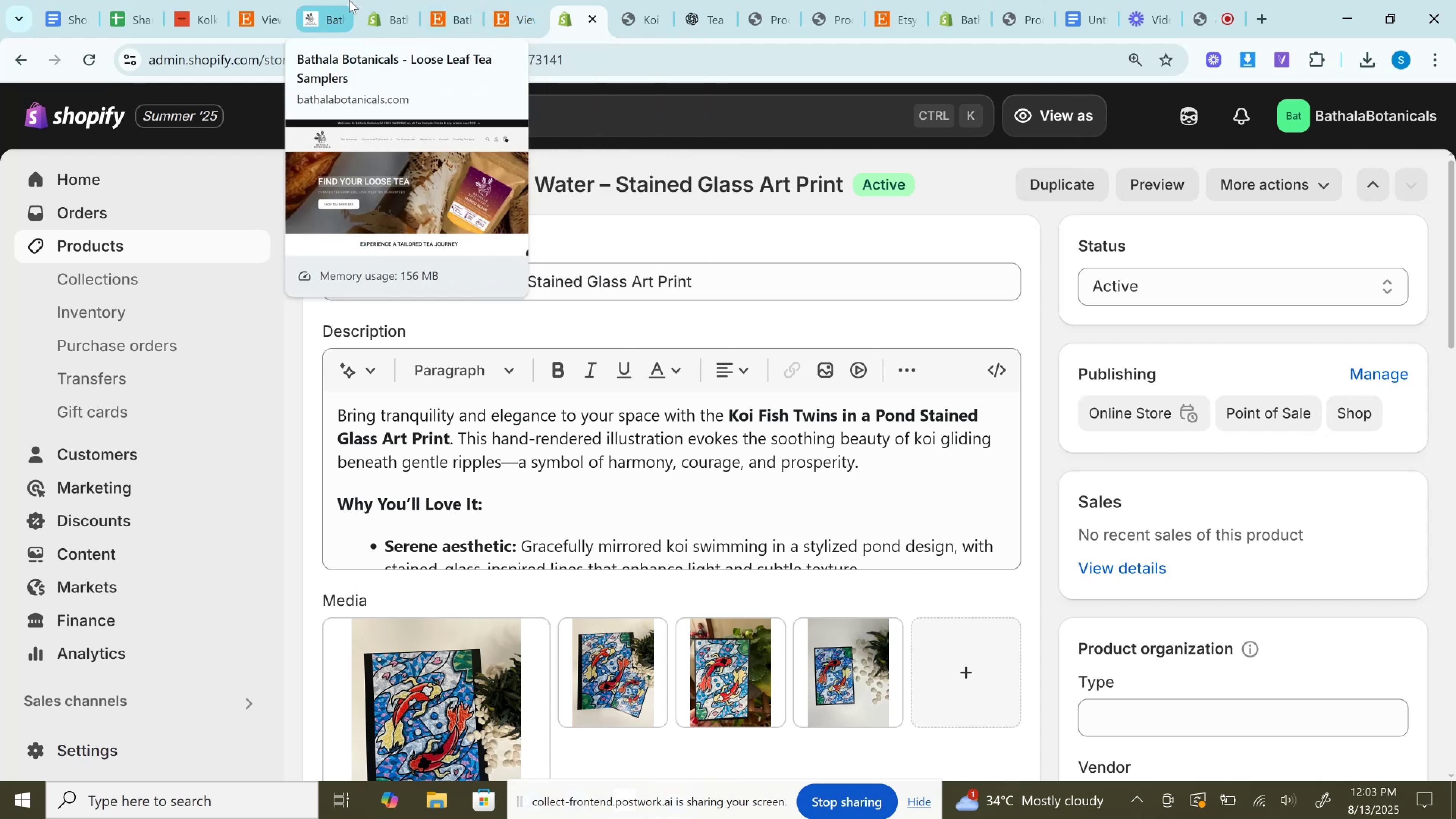 
scroll: coordinate [657, 297], scroll_direction: down, amount: 7.0
 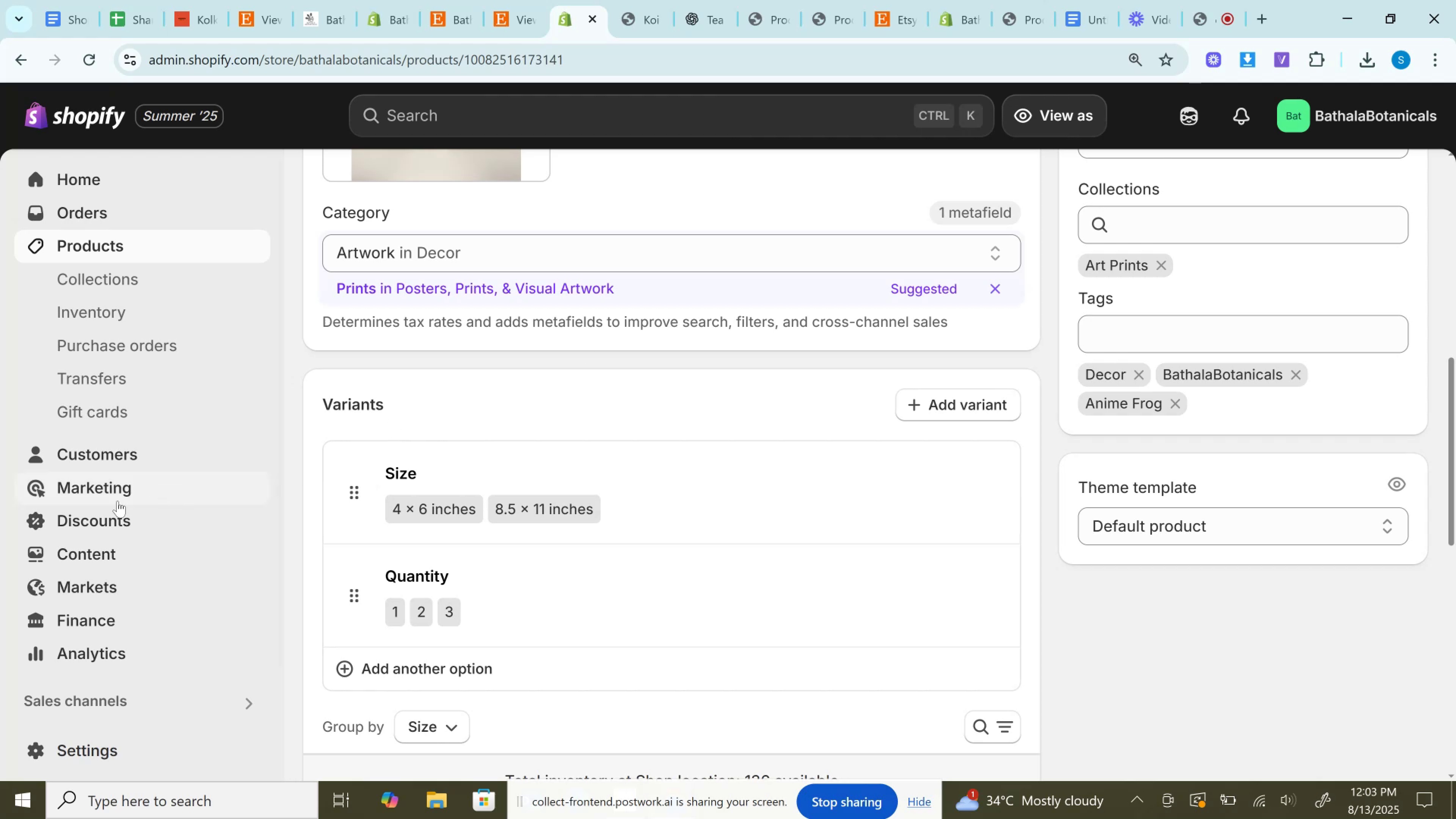 
wait(44.26)
 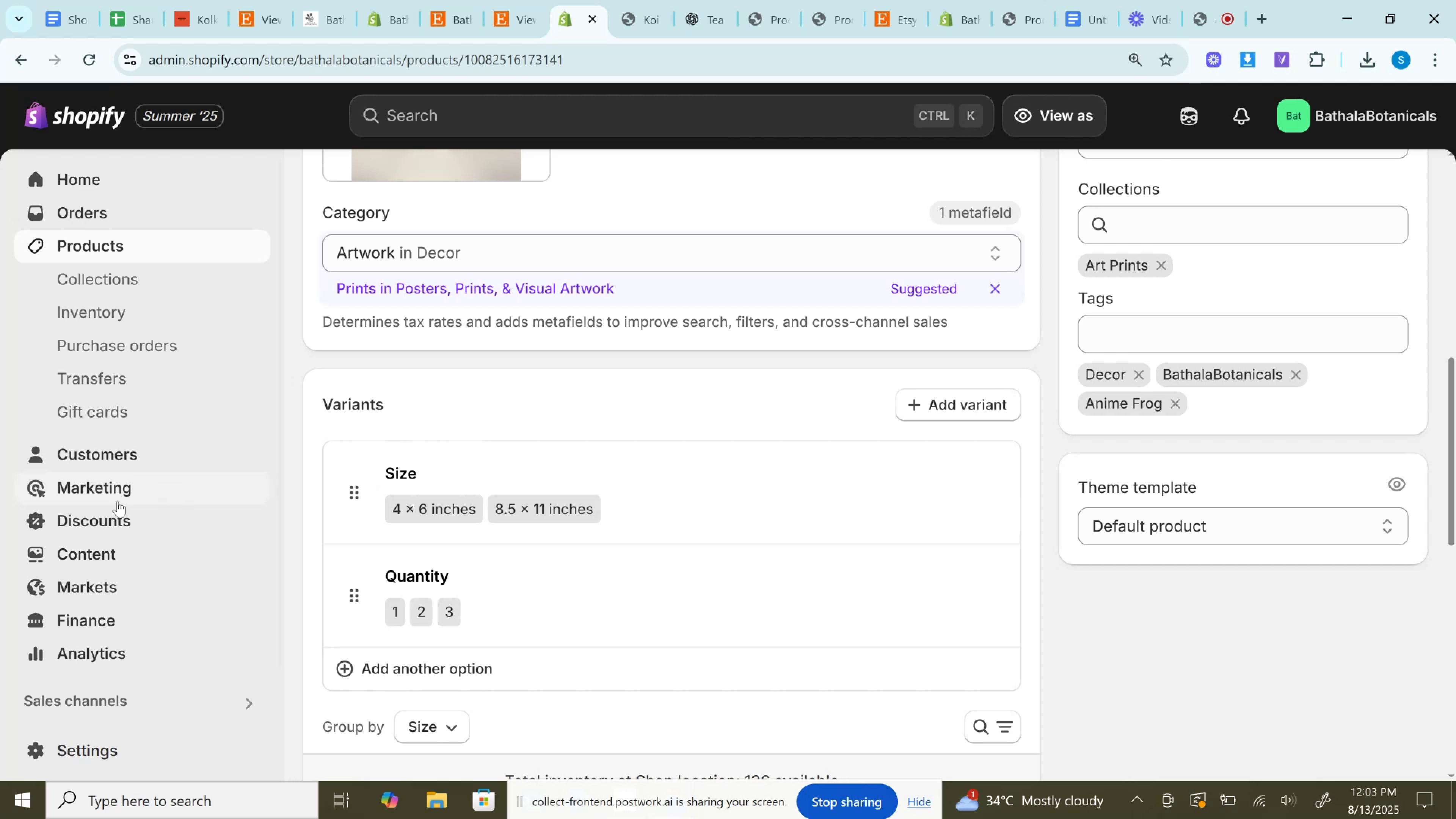 
scroll: coordinate [704, 444], scroll_direction: down, amount: 4.0
 